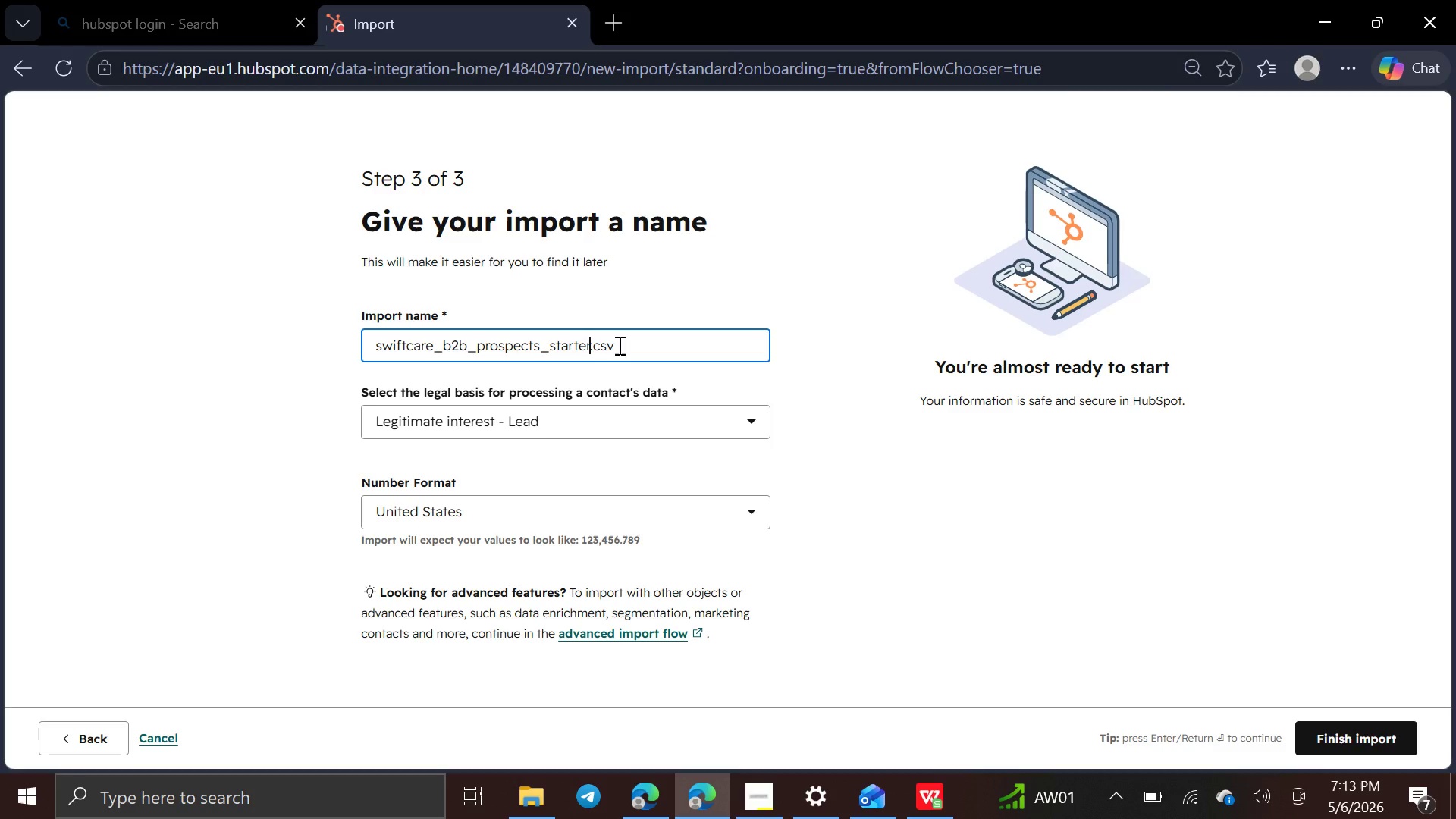 
left_click([1392, 737])
 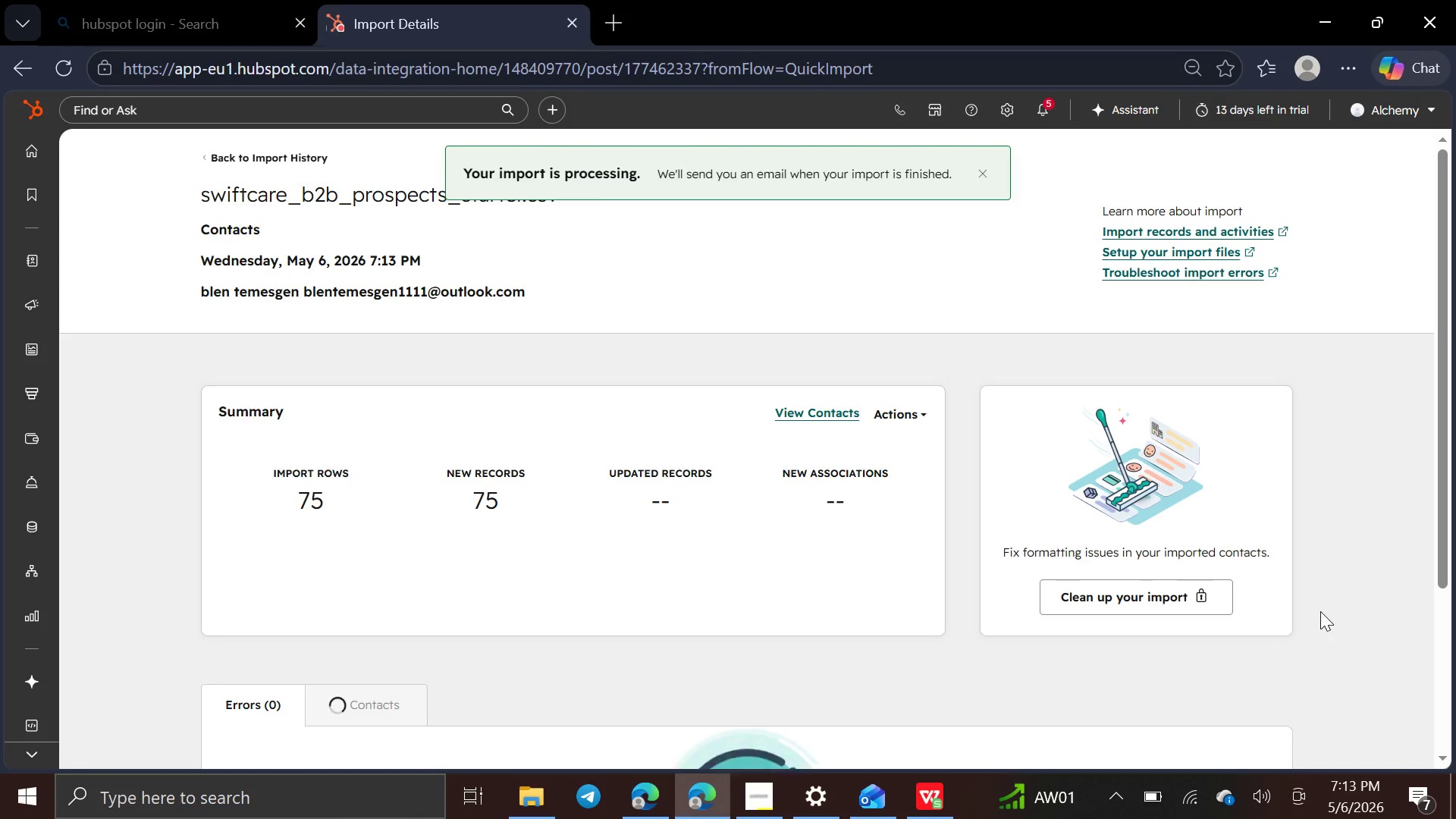 
wait(8.97)
 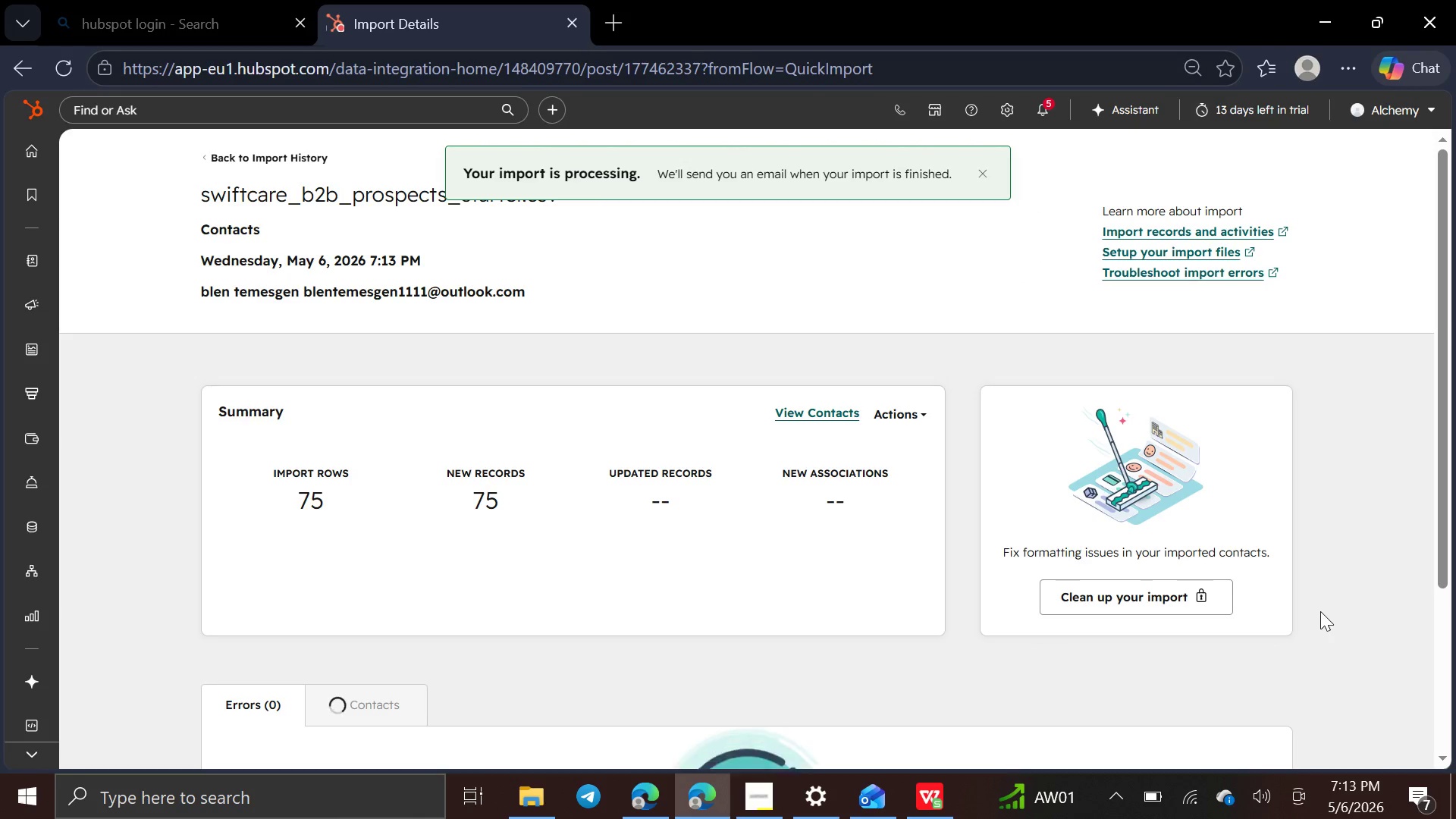 
scroll: coordinate [653, 431], scroll_direction: down, amount: 3.0
 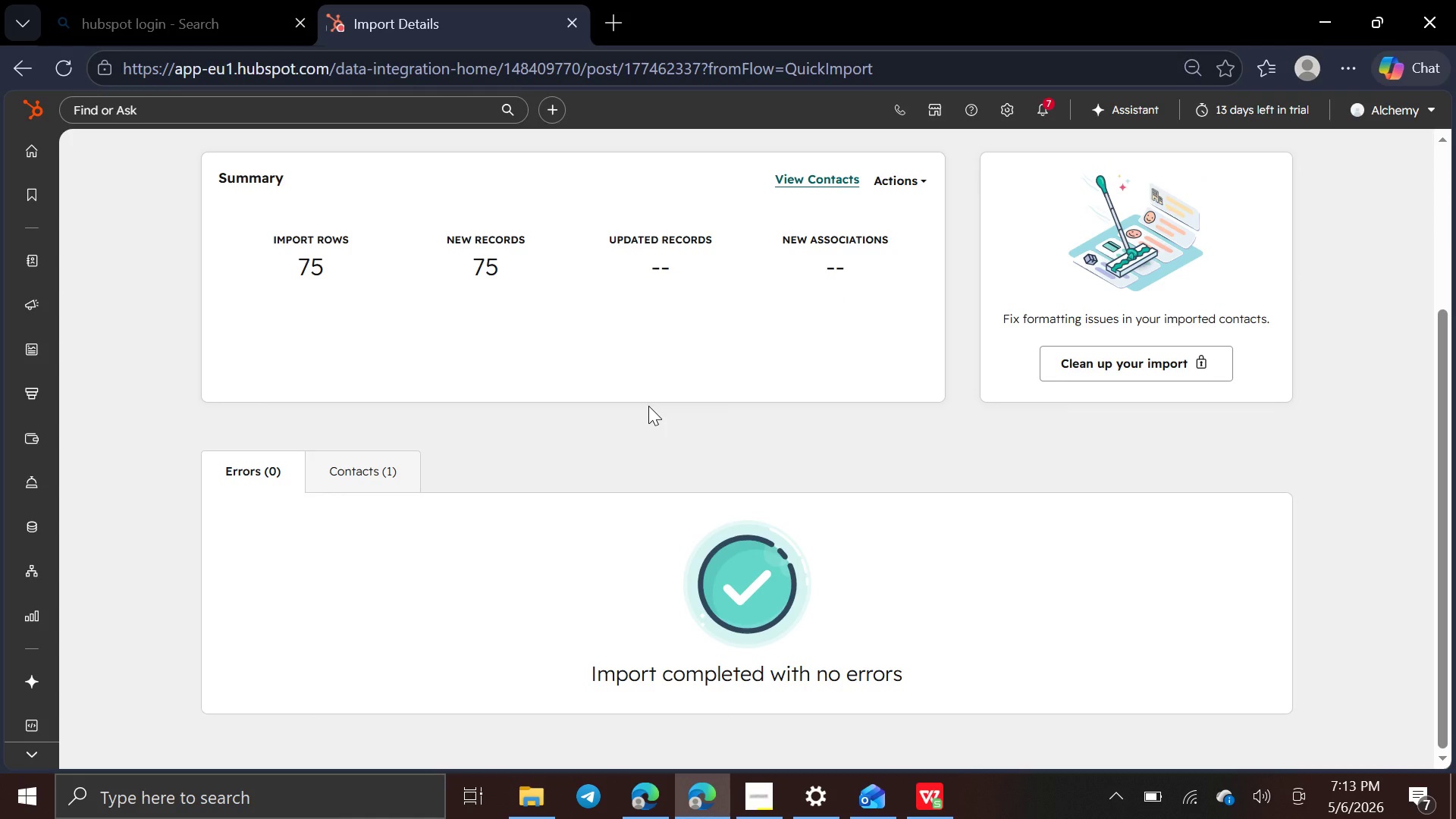 
left_click([373, 467])
 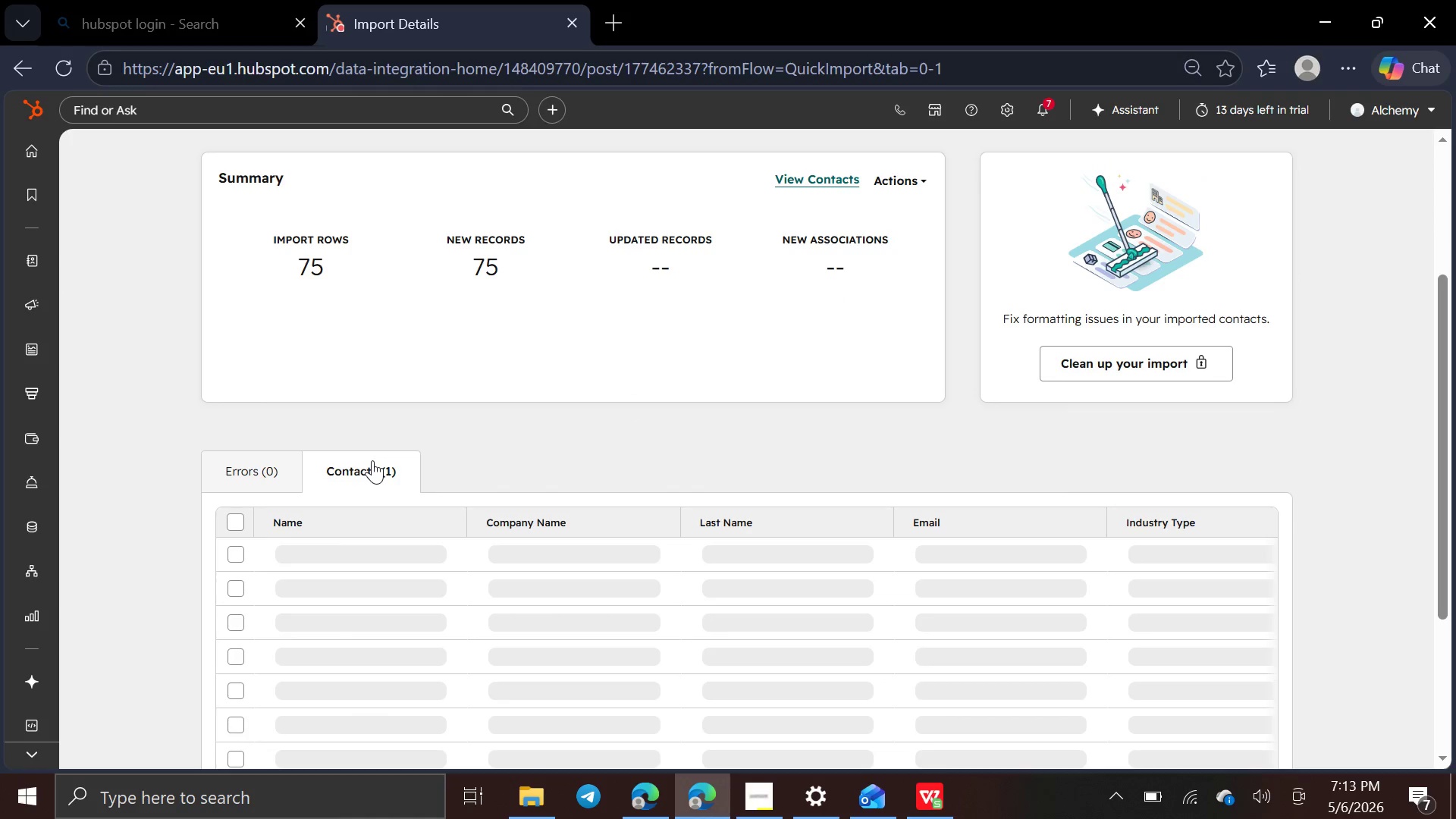 
scroll: coordinate [372, 460], scroll_direction: down, amount: 3.0
 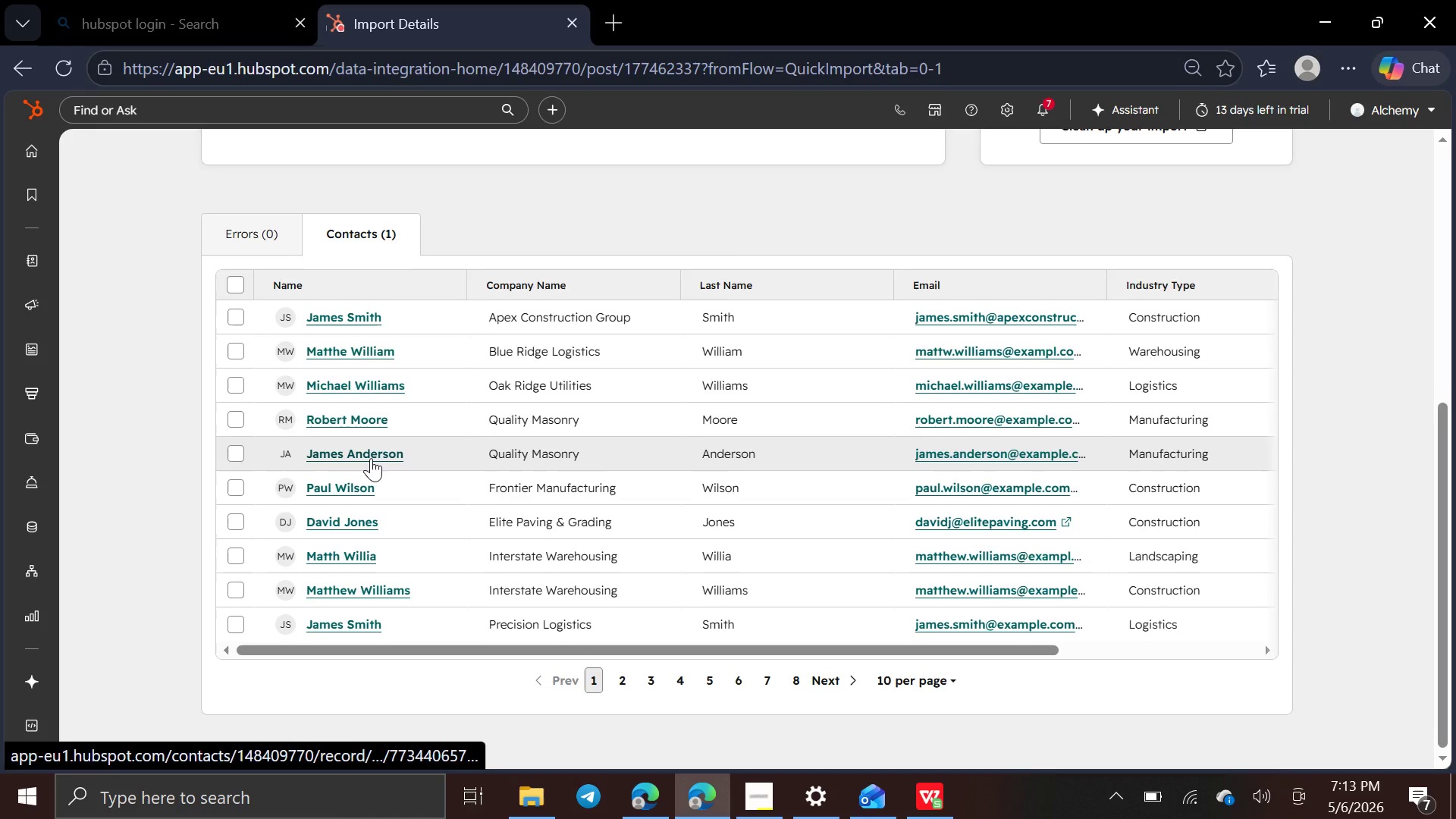 
scroll: coordinate [371, 458], scroll_direction: none, amount: 0.0
 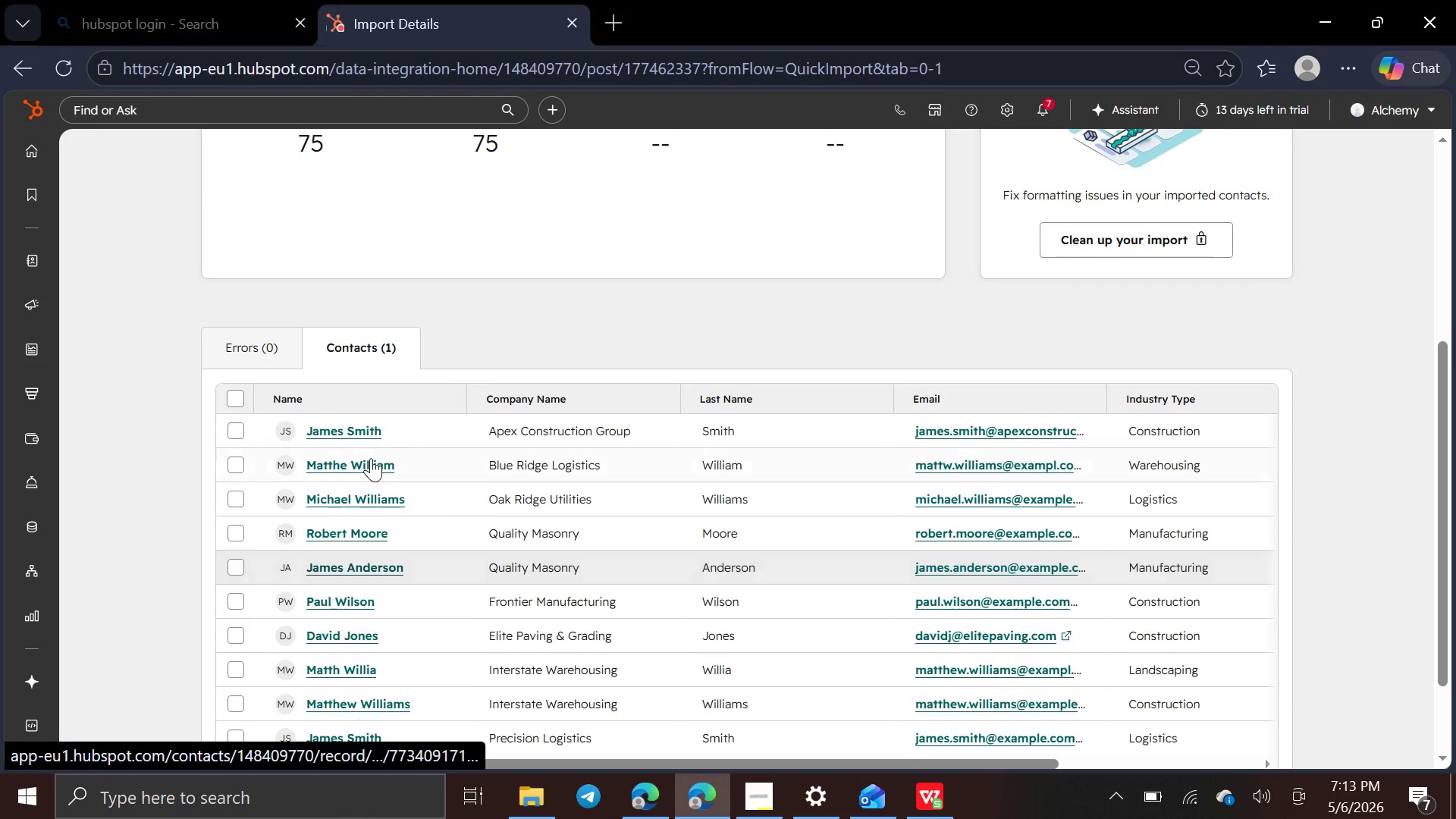 
scroll: coordinate [371, 458], scroll_direction: down, amount: 1.0
 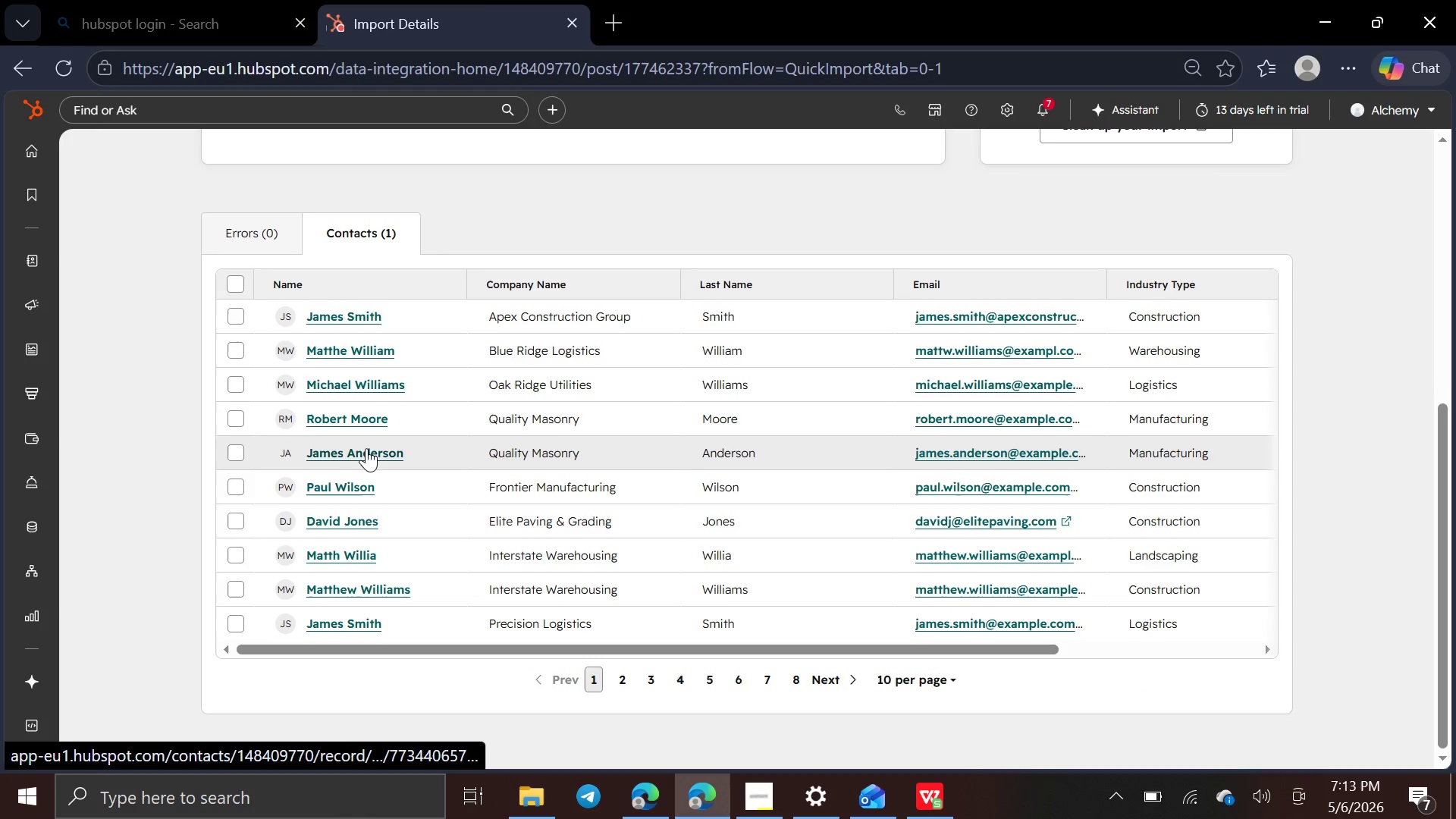 
scroll: coordinate [366, 448], scroll_direction: up, amount: 3.0
 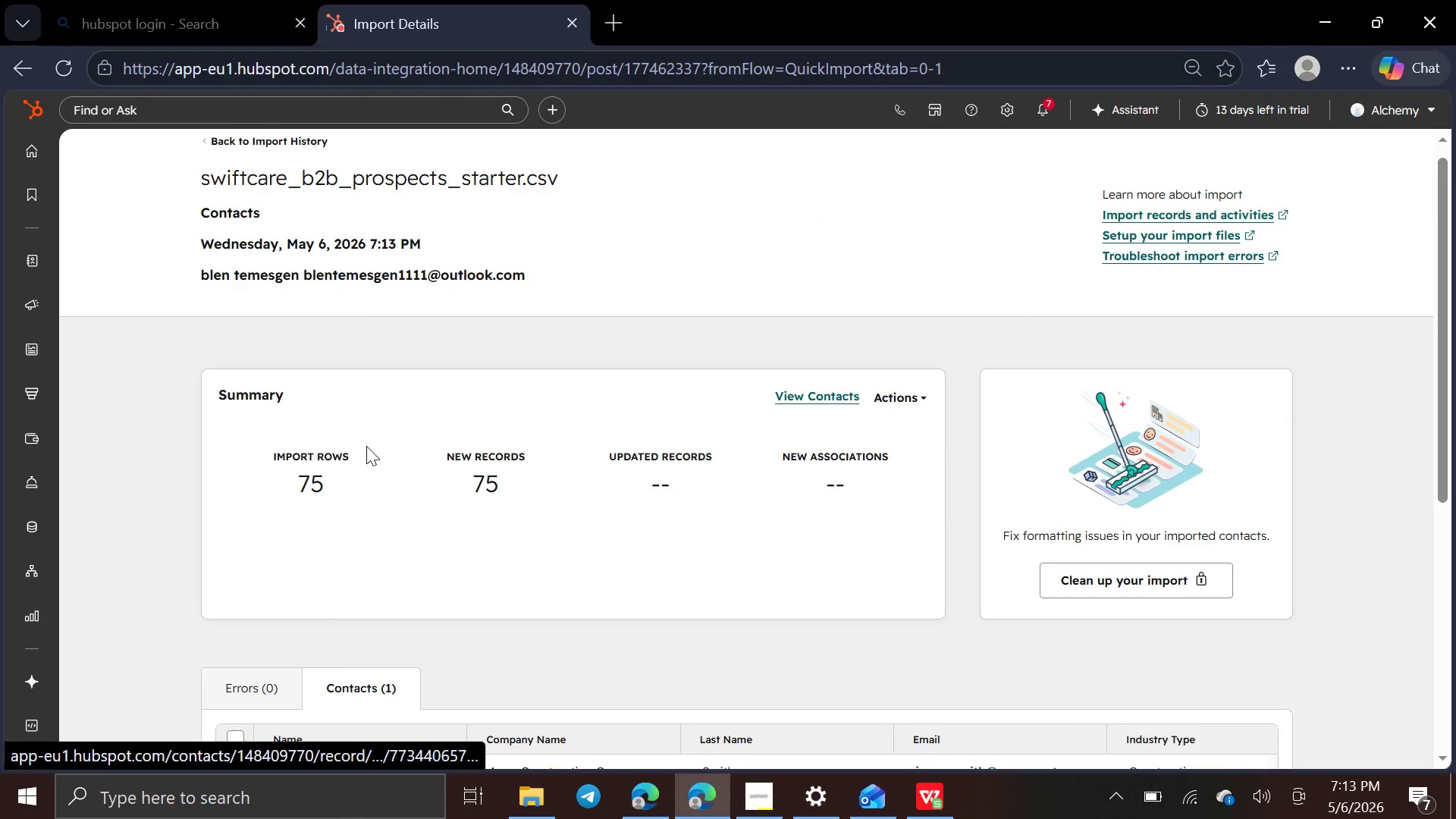 
scroll: coordinate [1043, 516], scroll_direction: down, amount: 6.0
 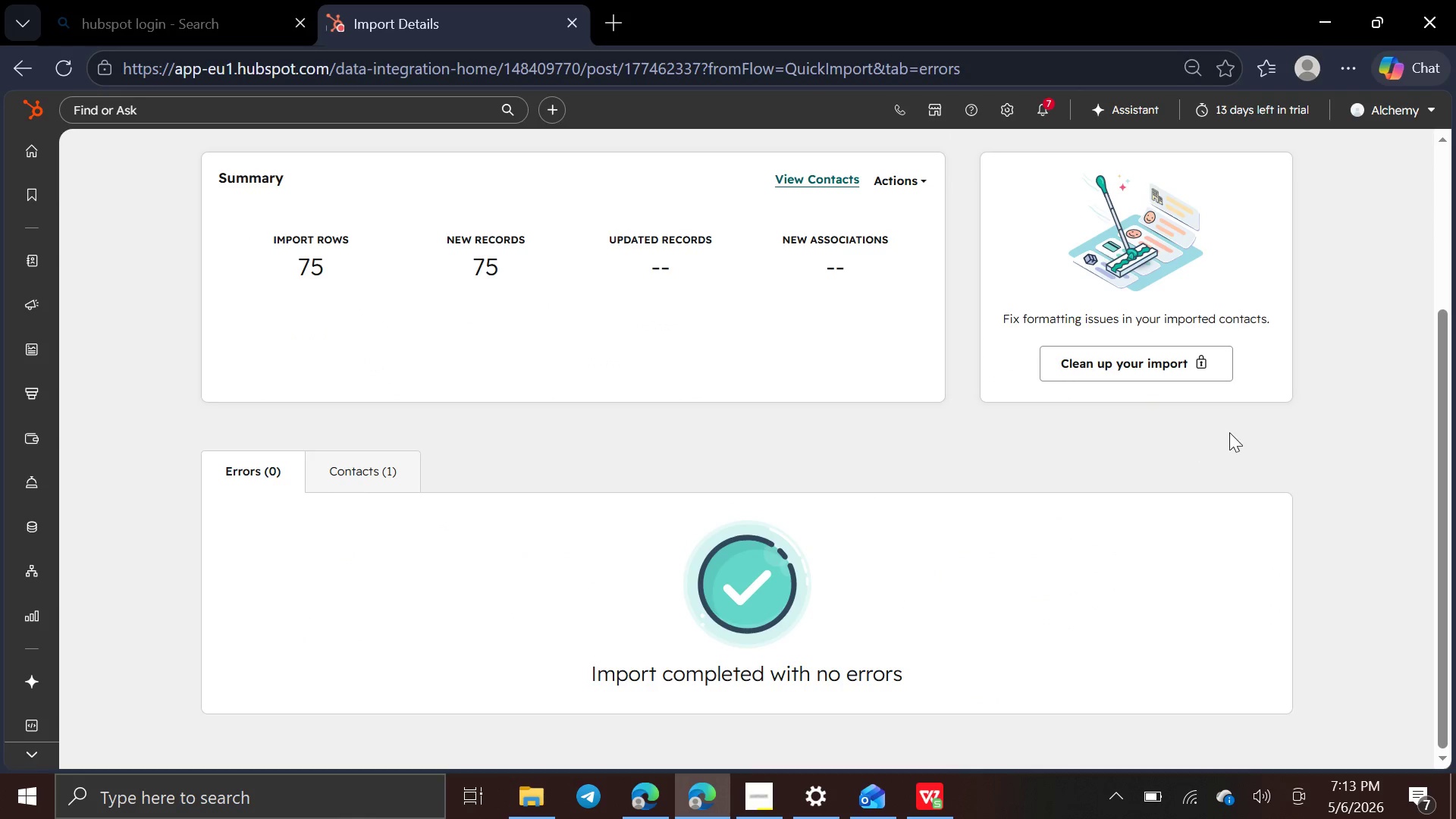 
key(PrintScreen)
 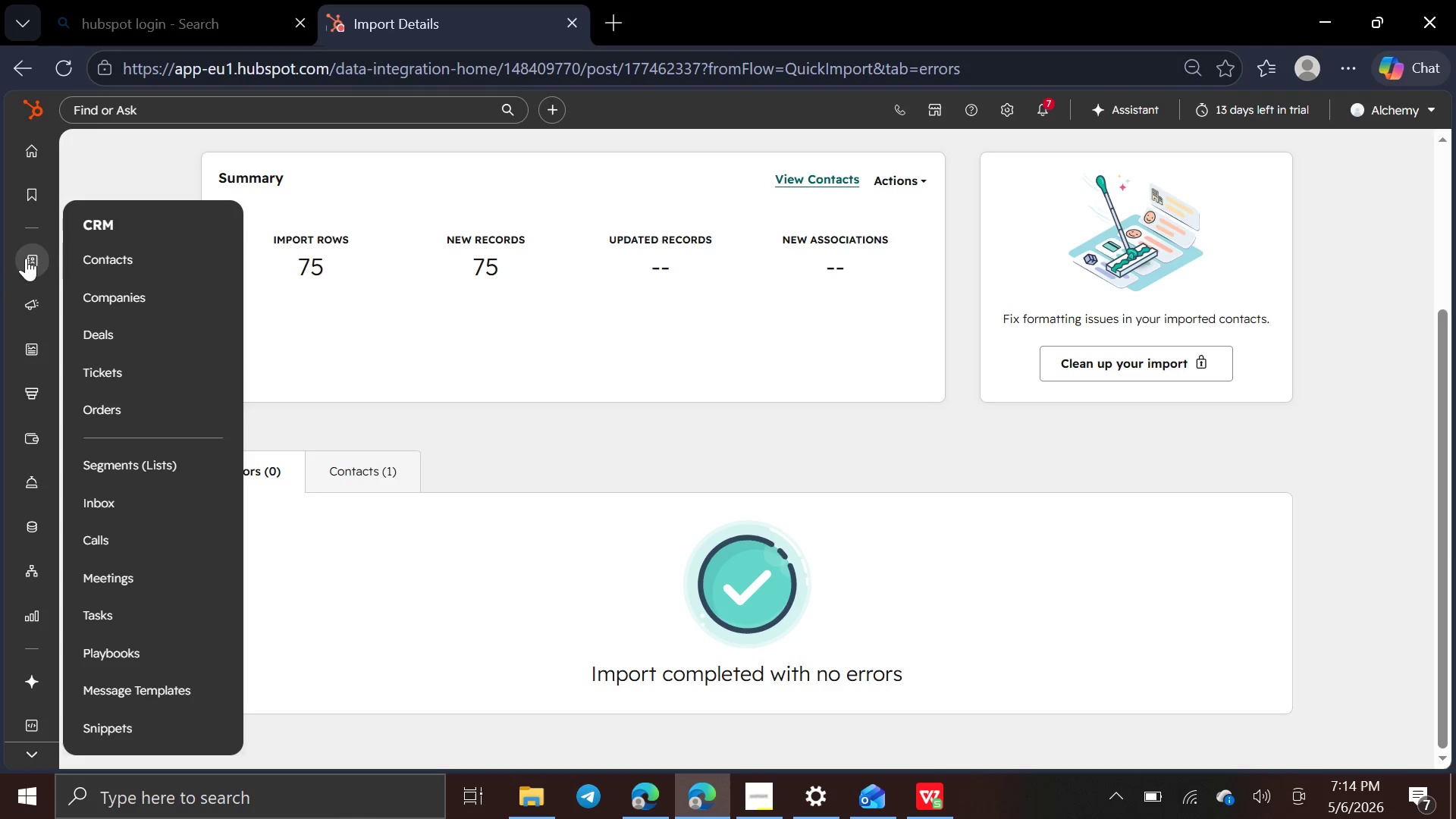 
wait(6.23)
 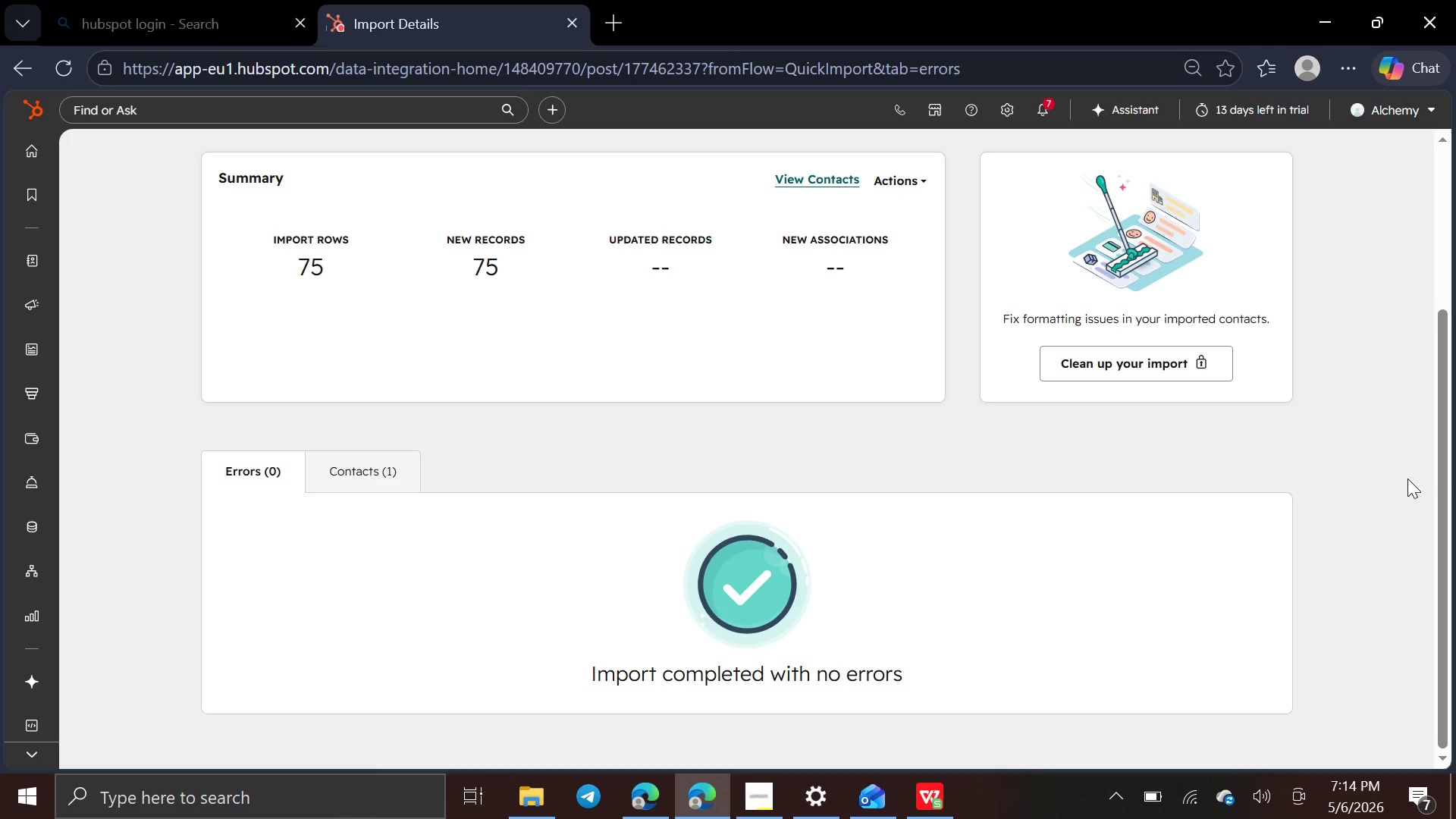 
left_click([119, 458])
 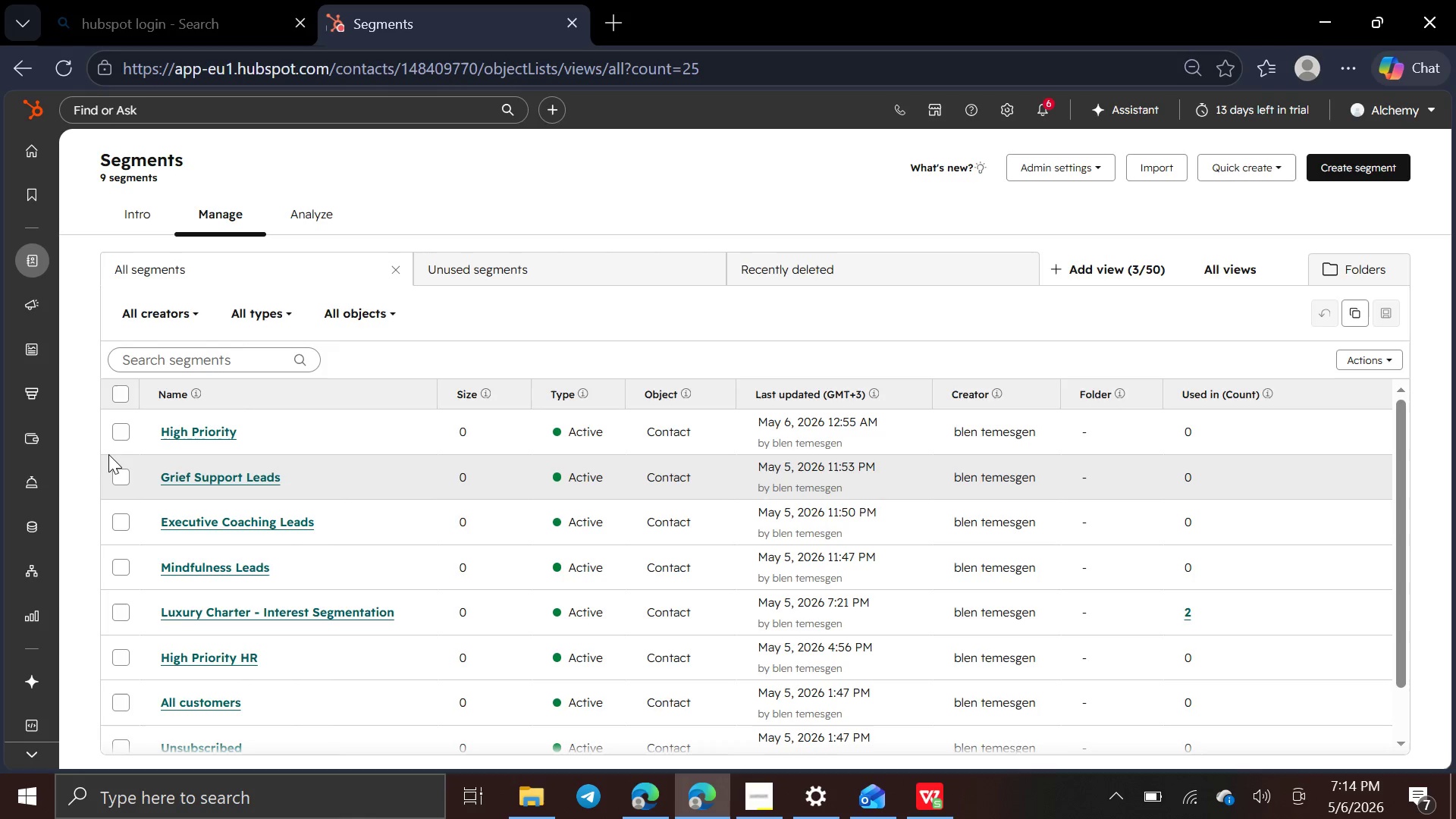 
wait(10.66)
 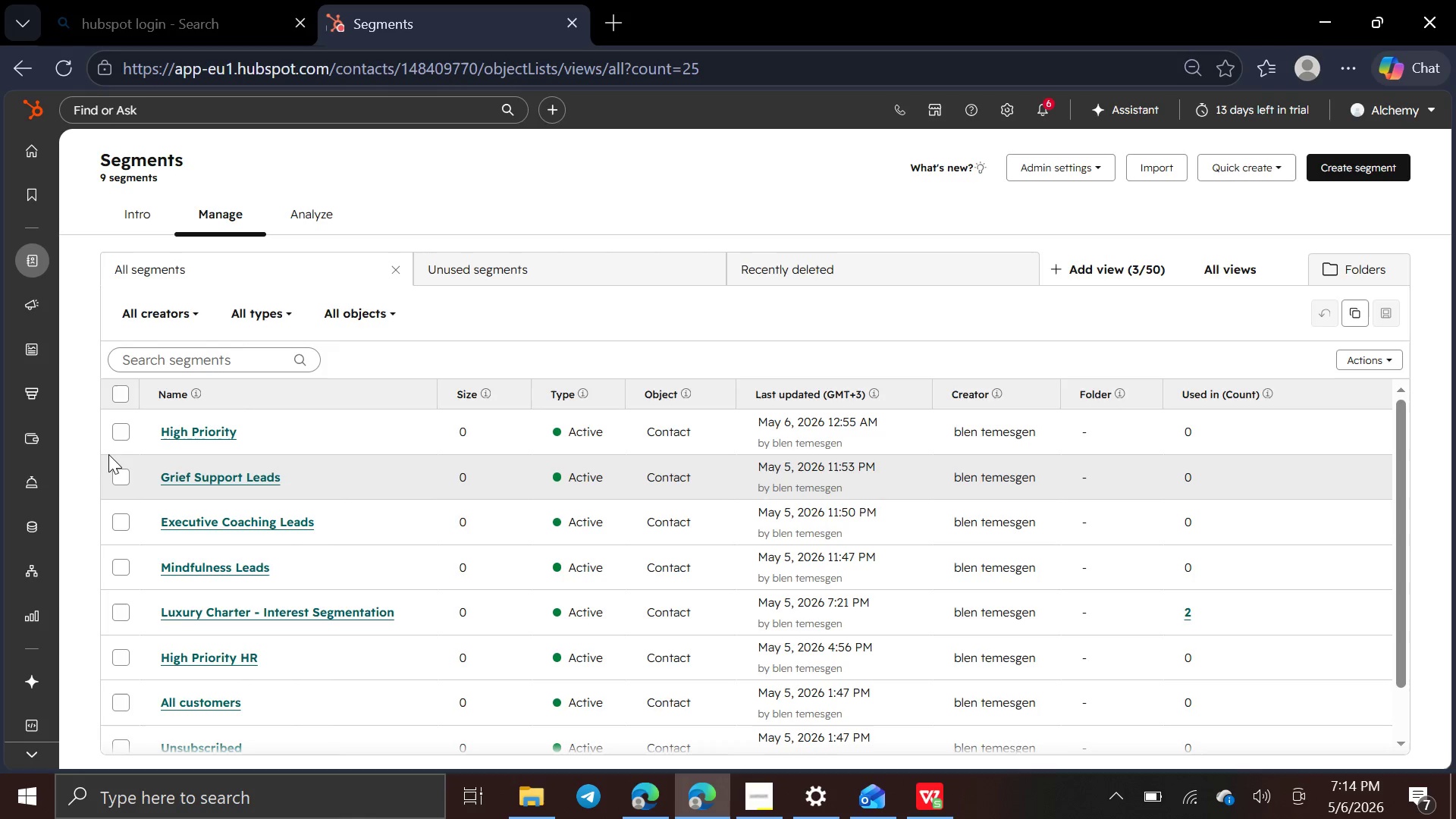 
left_click([1361, 163])
 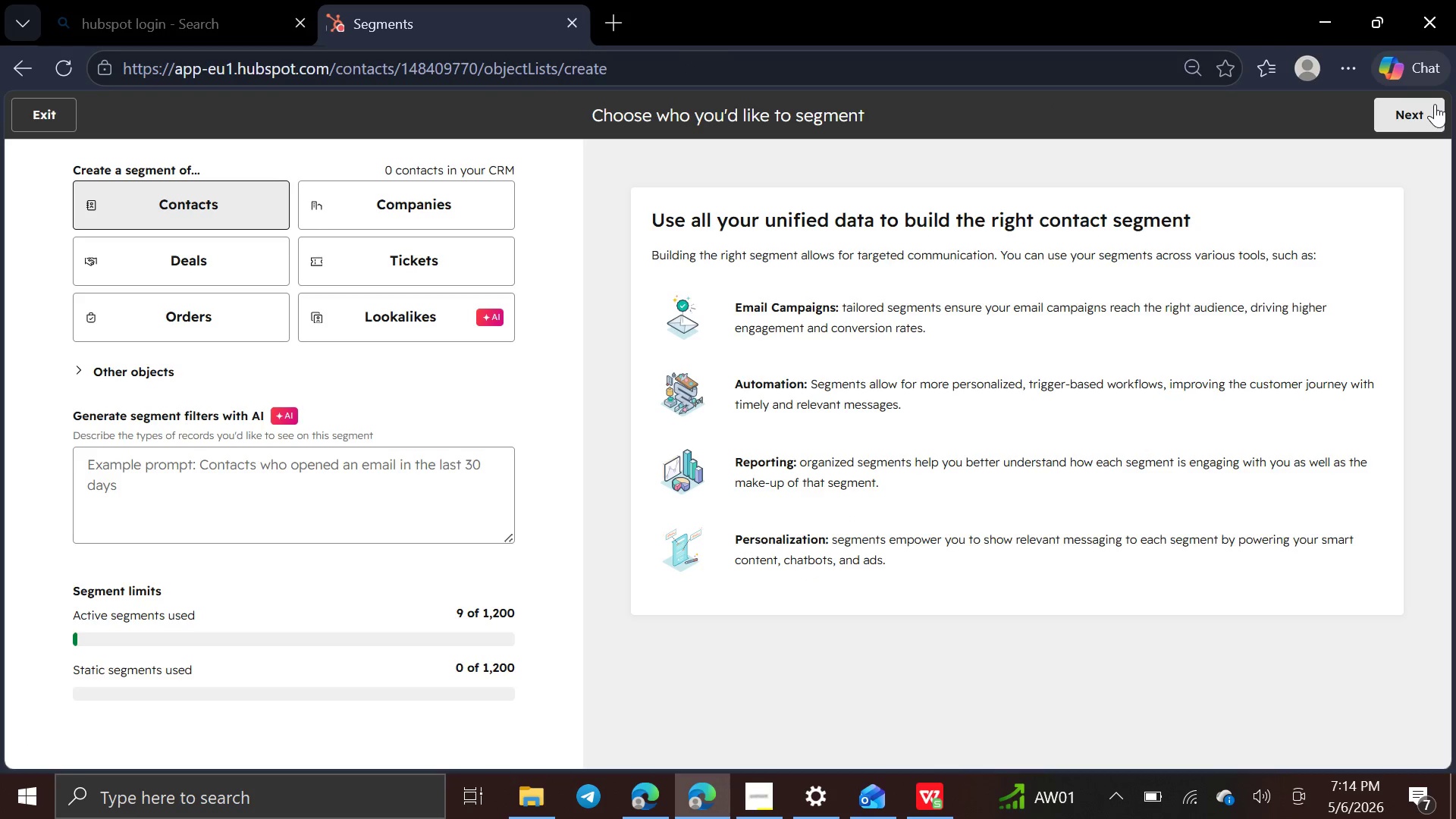 
left_click([1435, 104])
 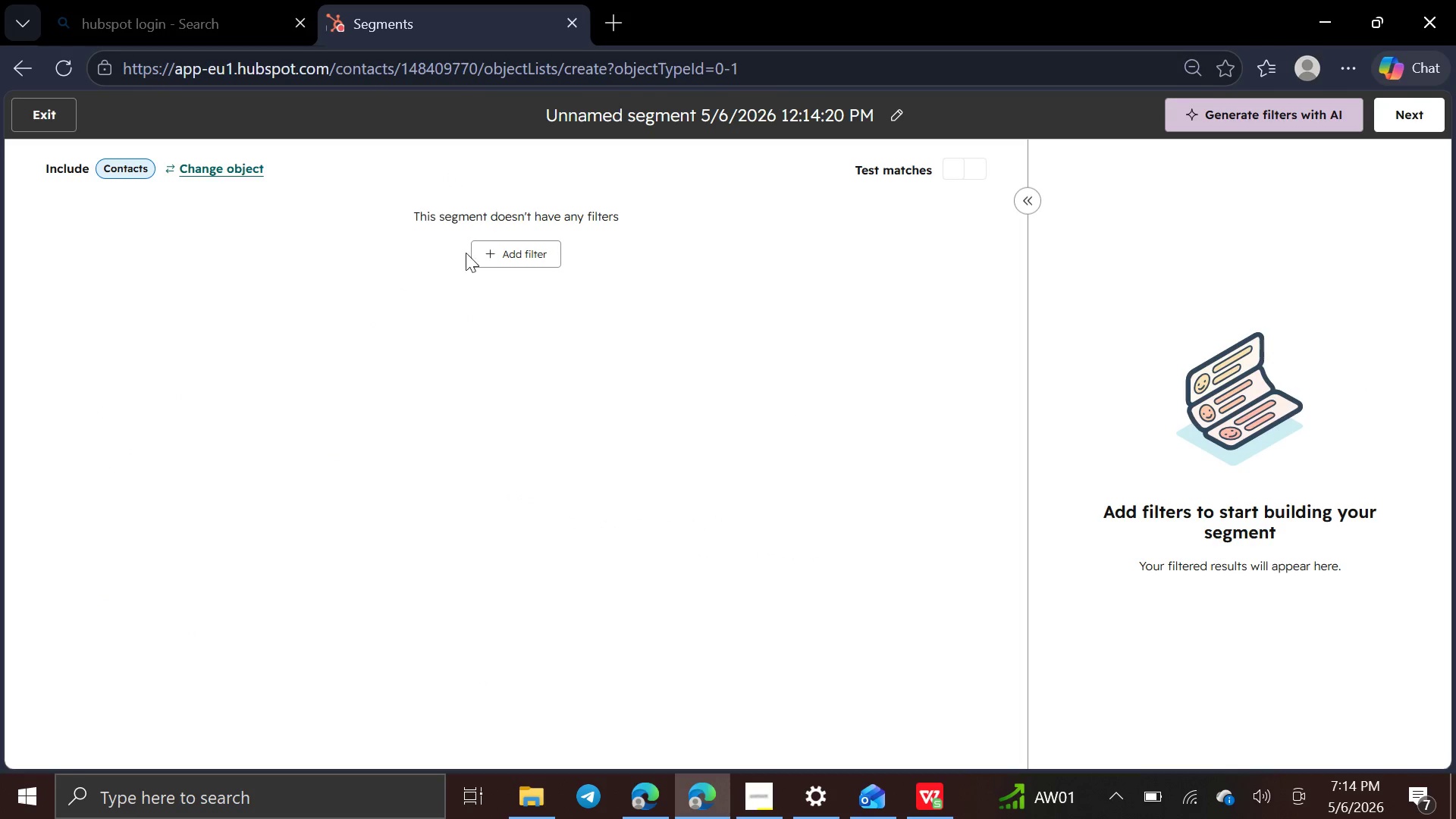 
left_click([494, 261])
 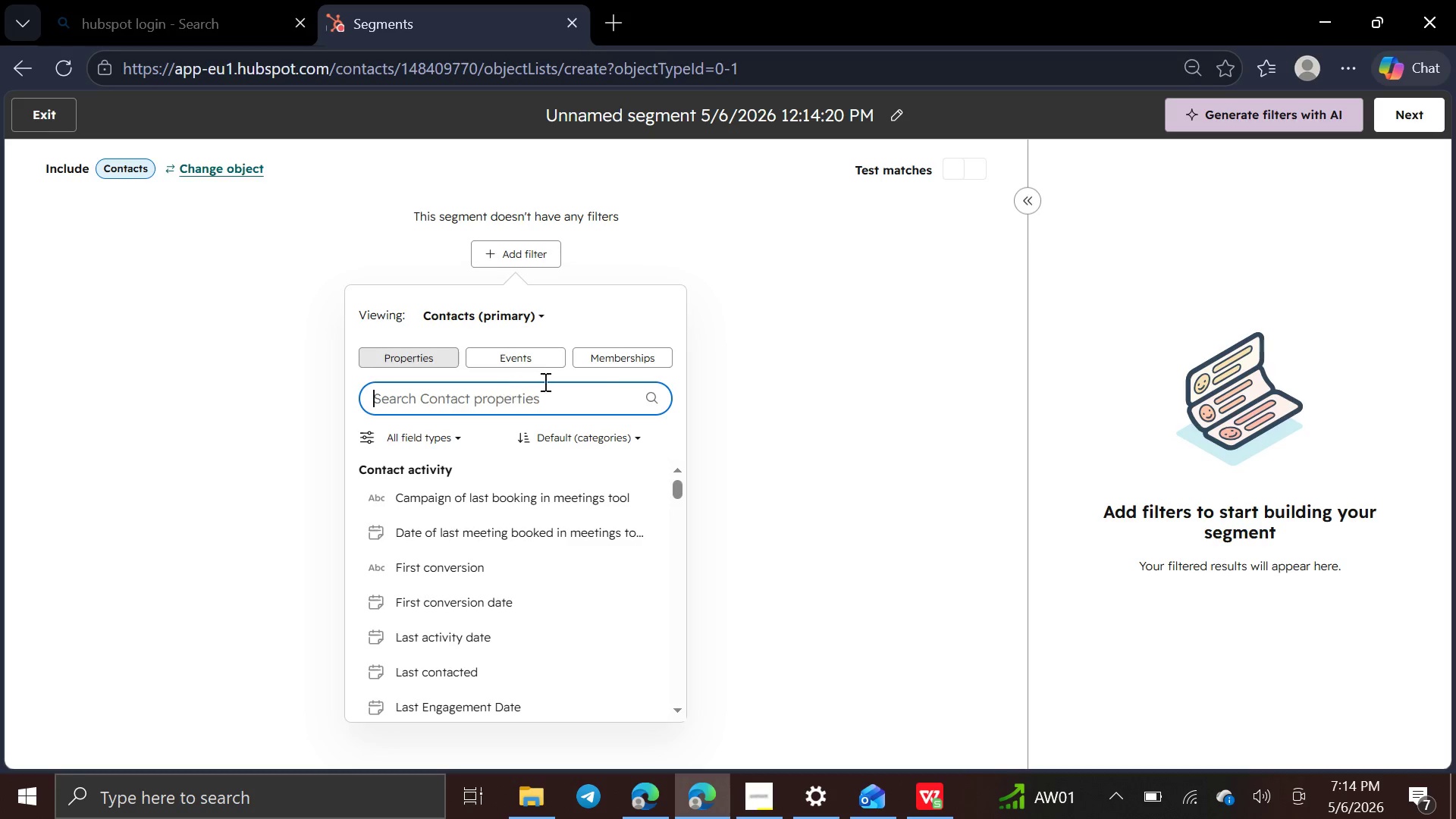 
left_click([610, 356])
 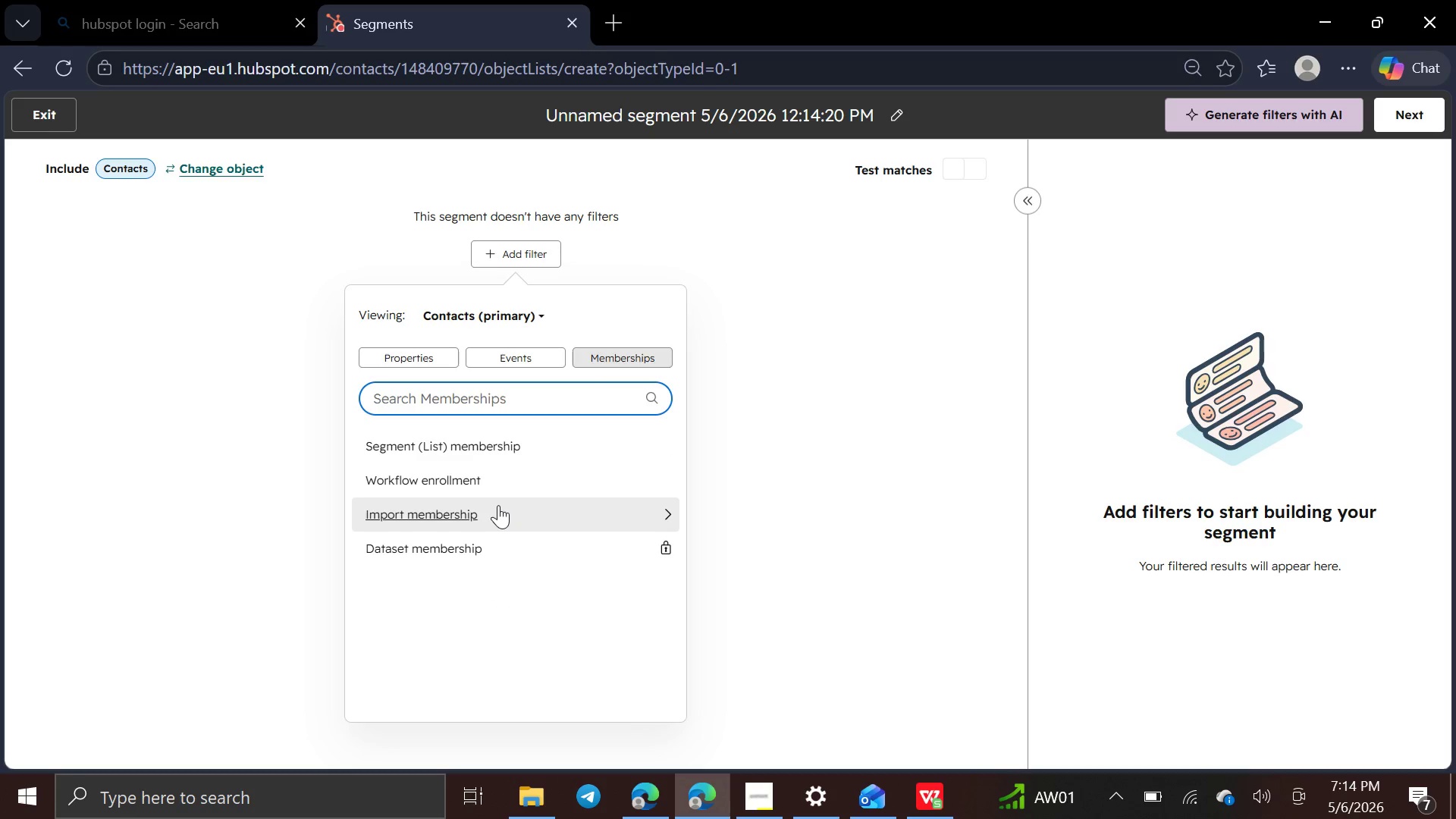 
left_click([497, 504])
 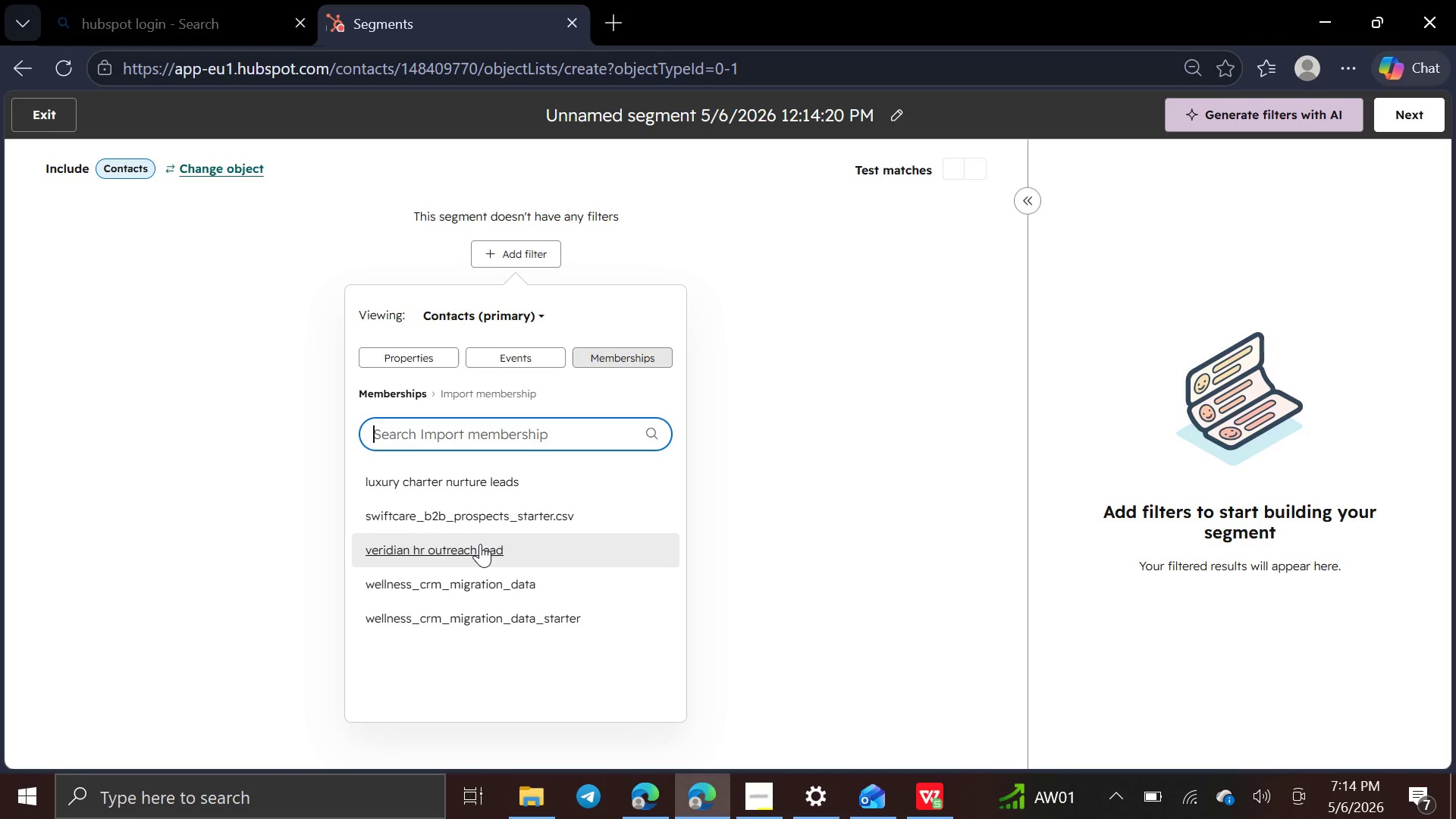 
left_click([482, 526])
 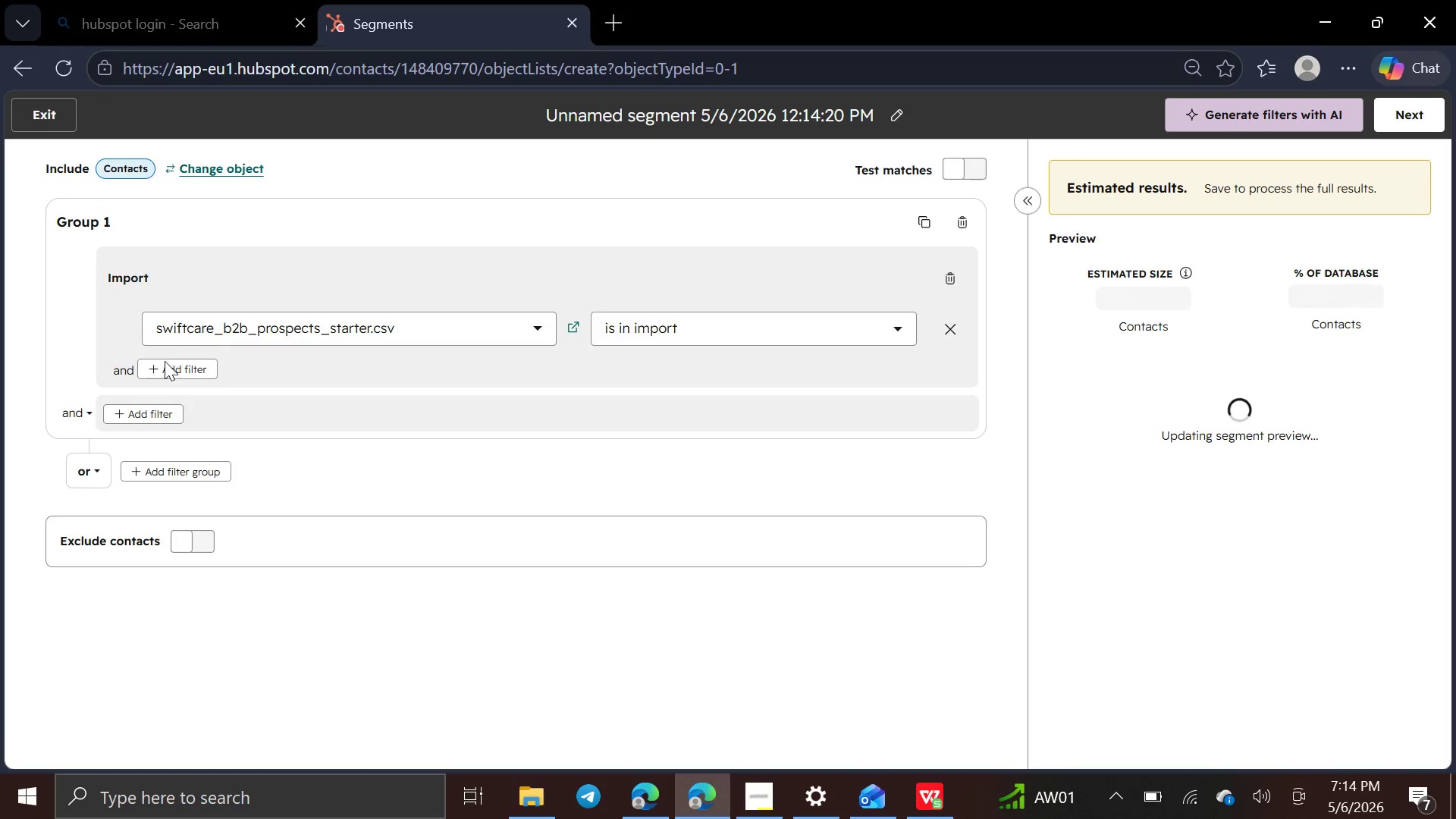 
left_click([132, 413])
 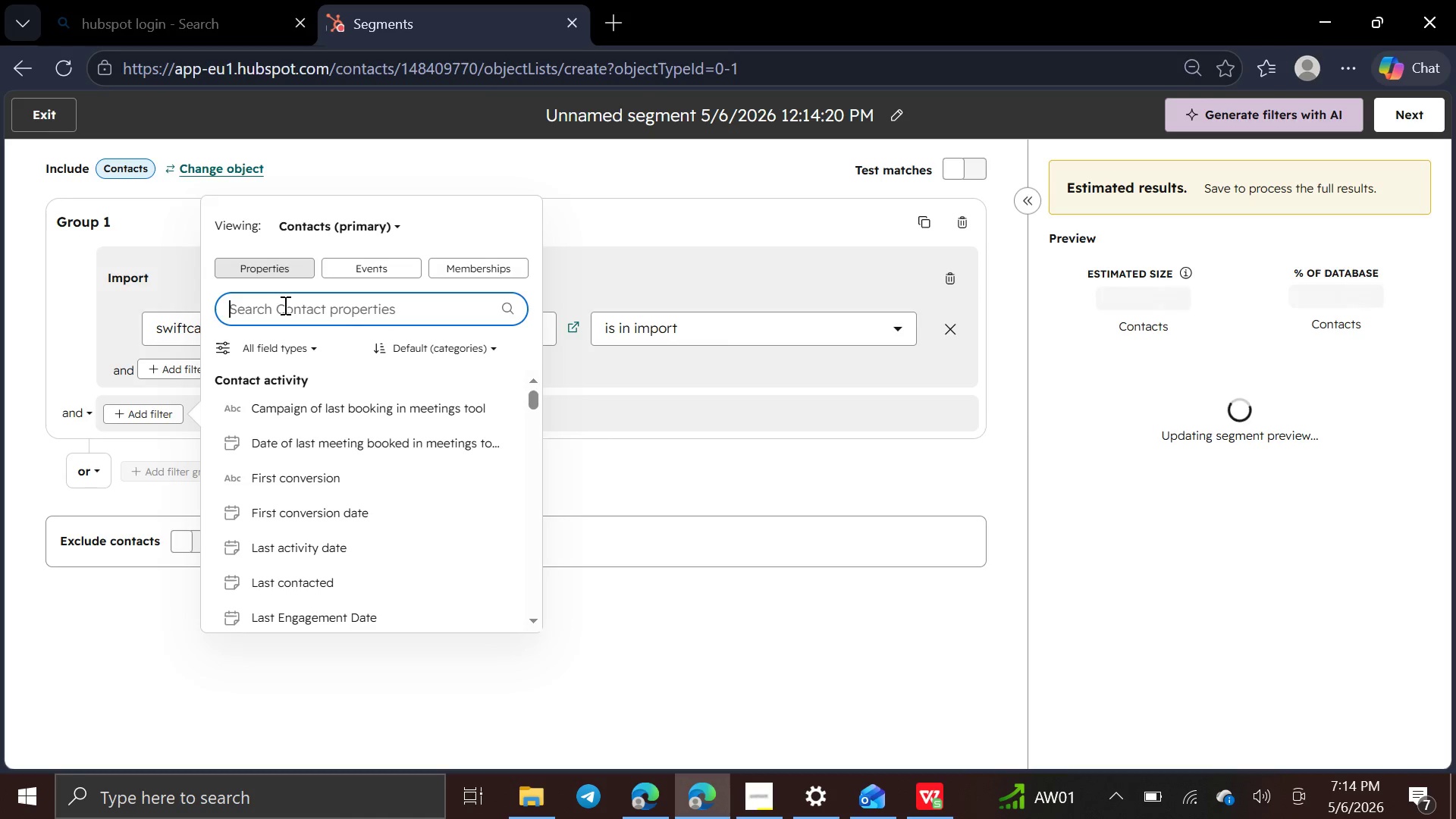 
type(numb)
 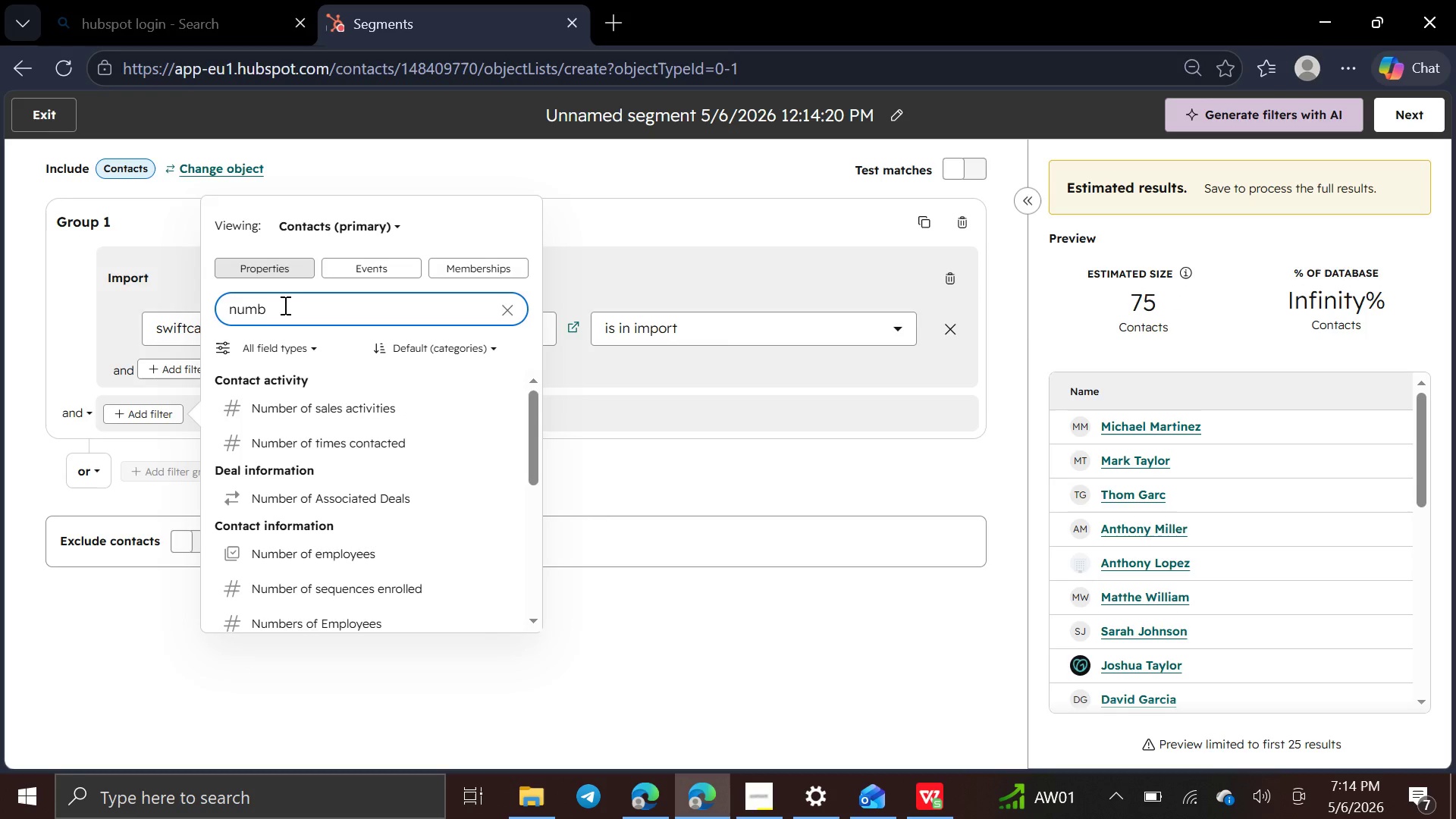 
wait(5.48)
 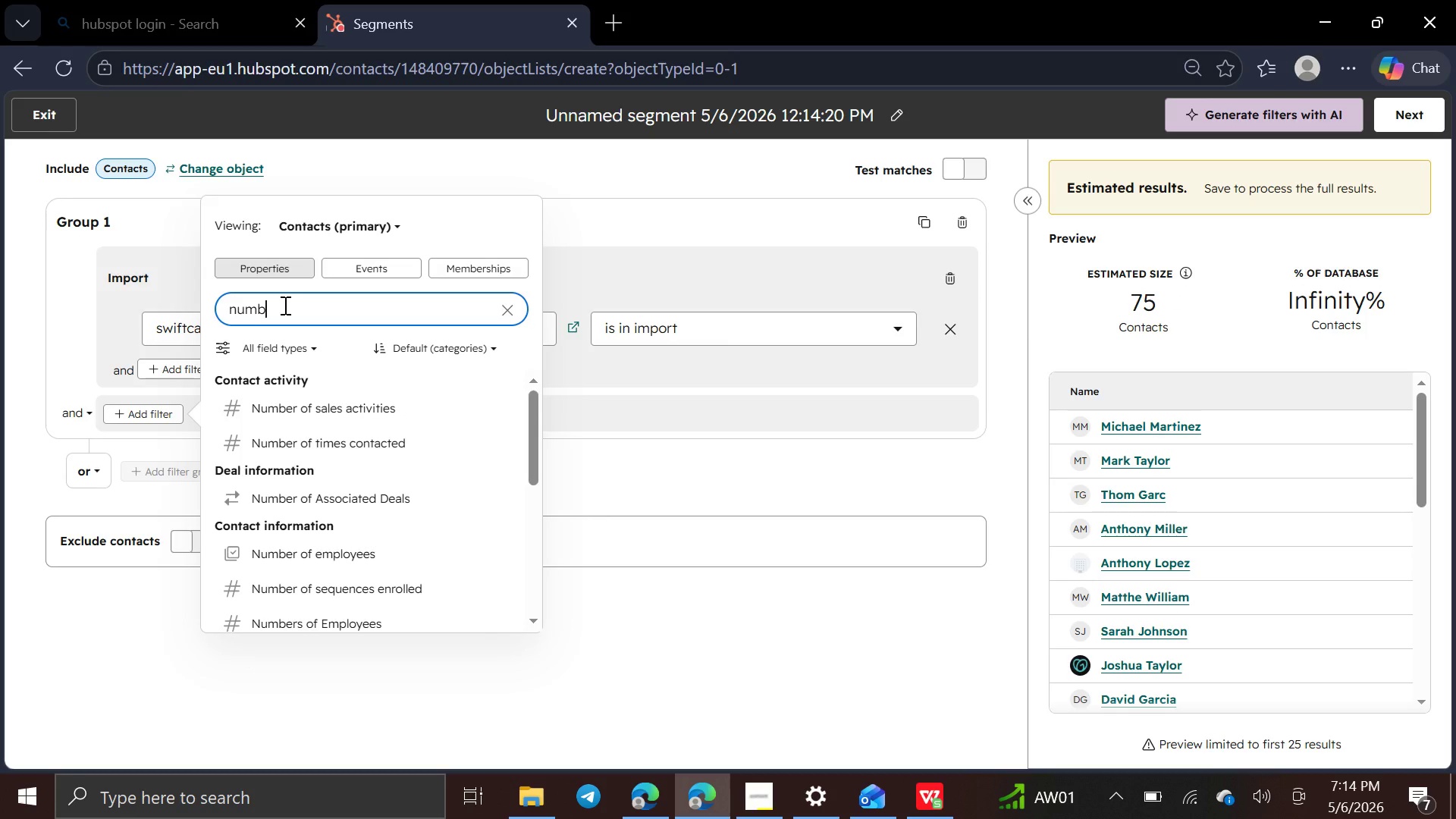 
left_click([290, 618])
 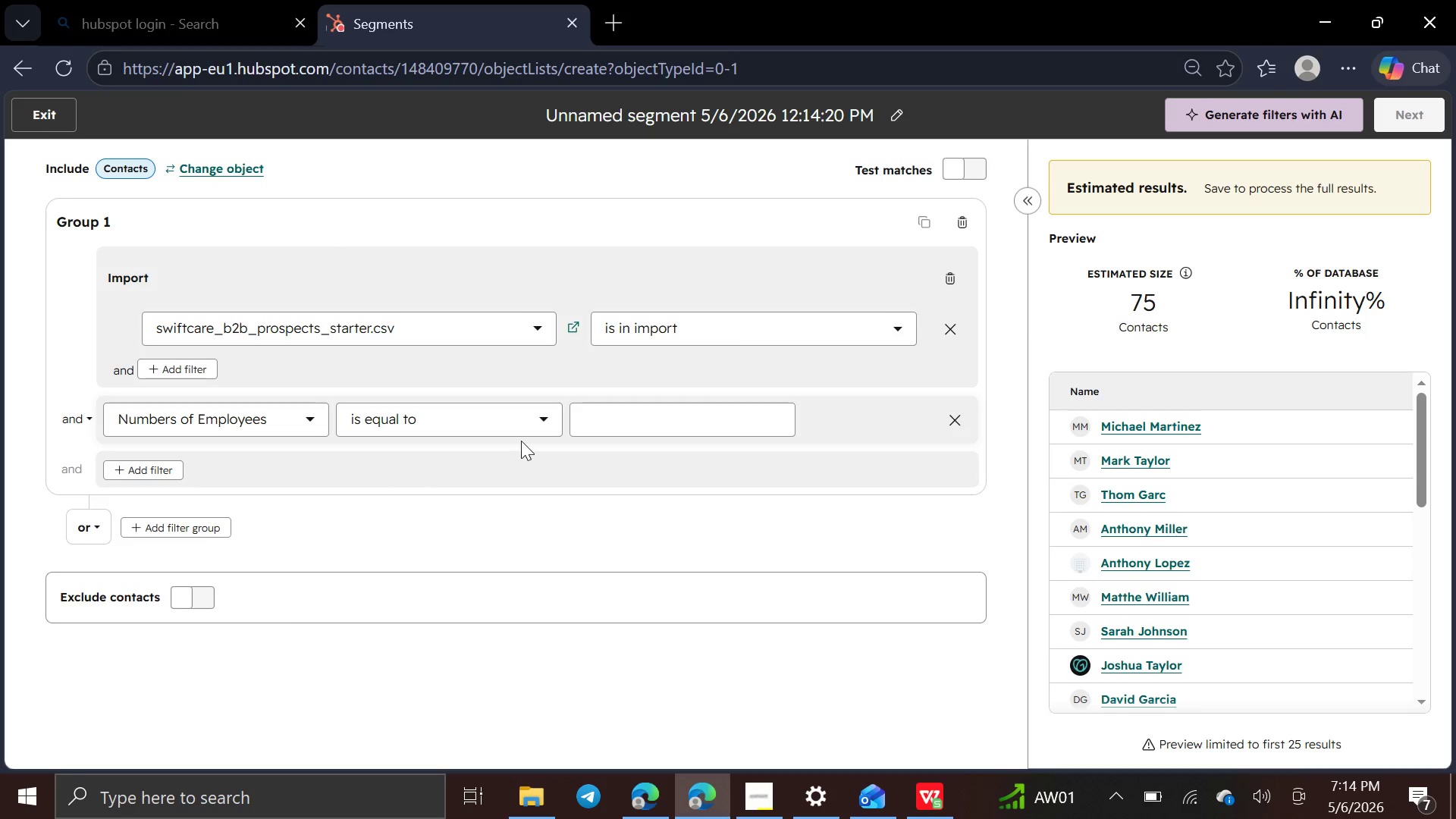 
mouse_move([530, 442])
 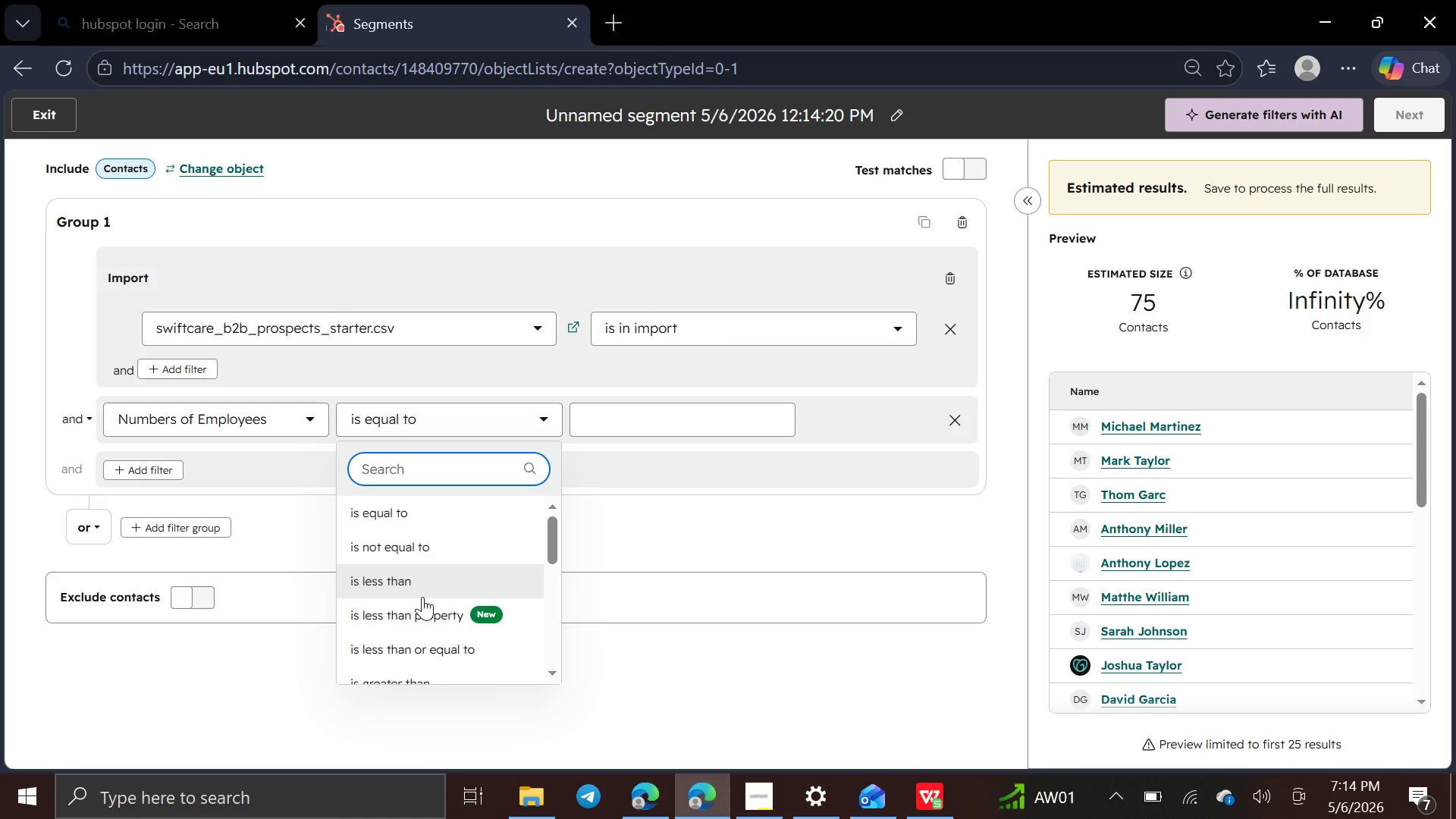 
scroll: coordinate [422, 596], scroll_direction: down, amount: 2.0
 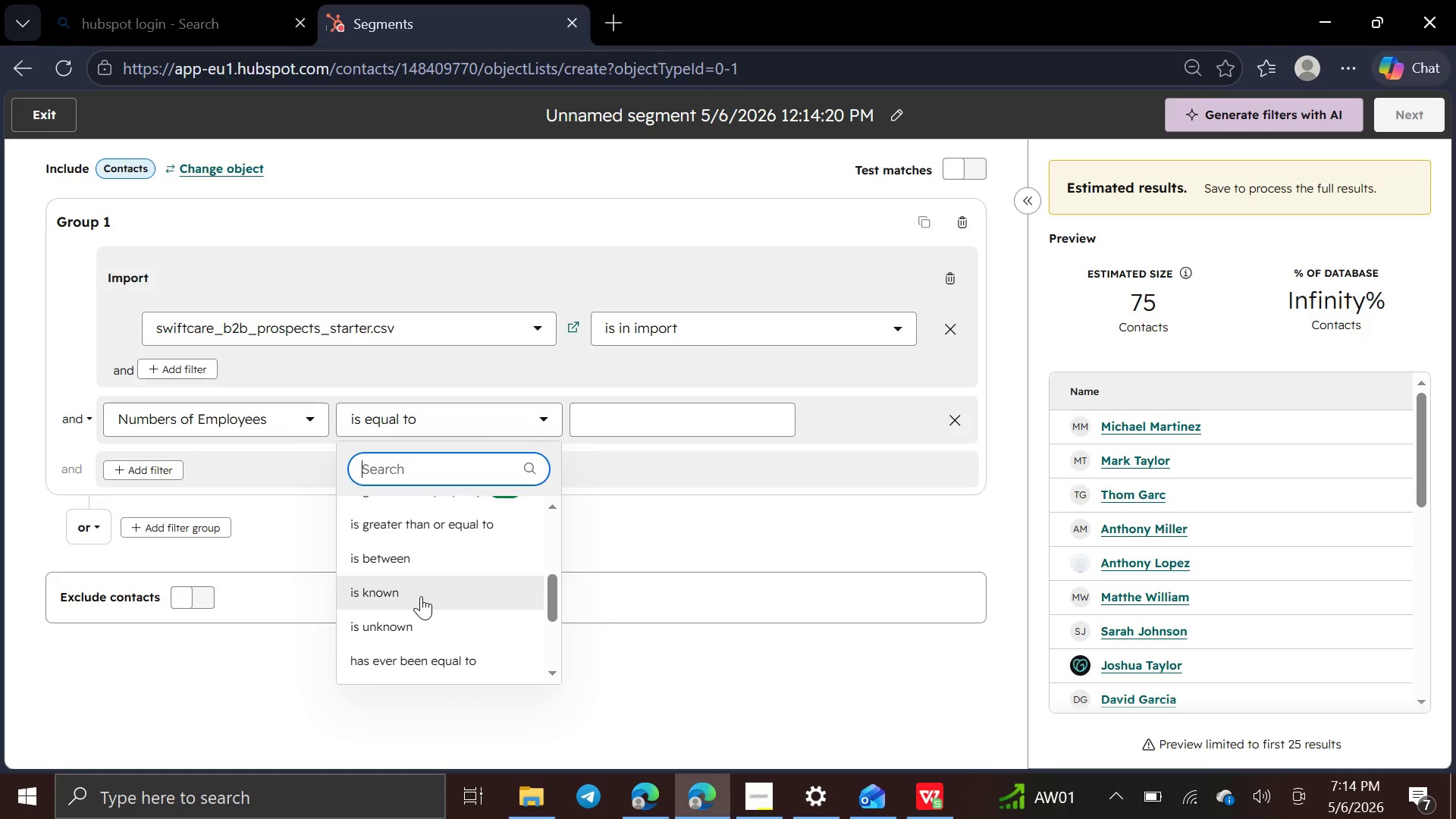 
left_click([421, 596])
 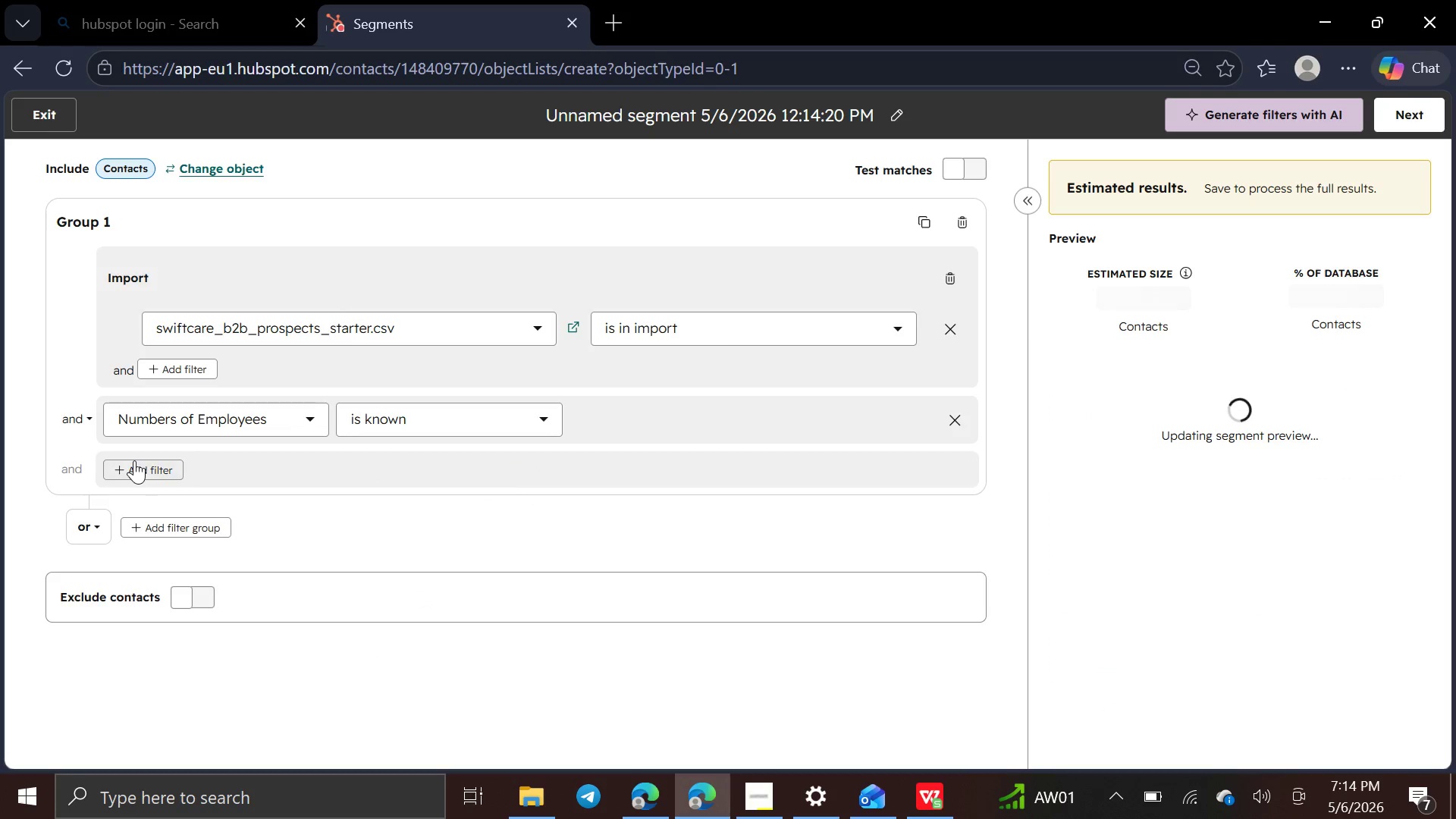 
left_click([134, 469])
 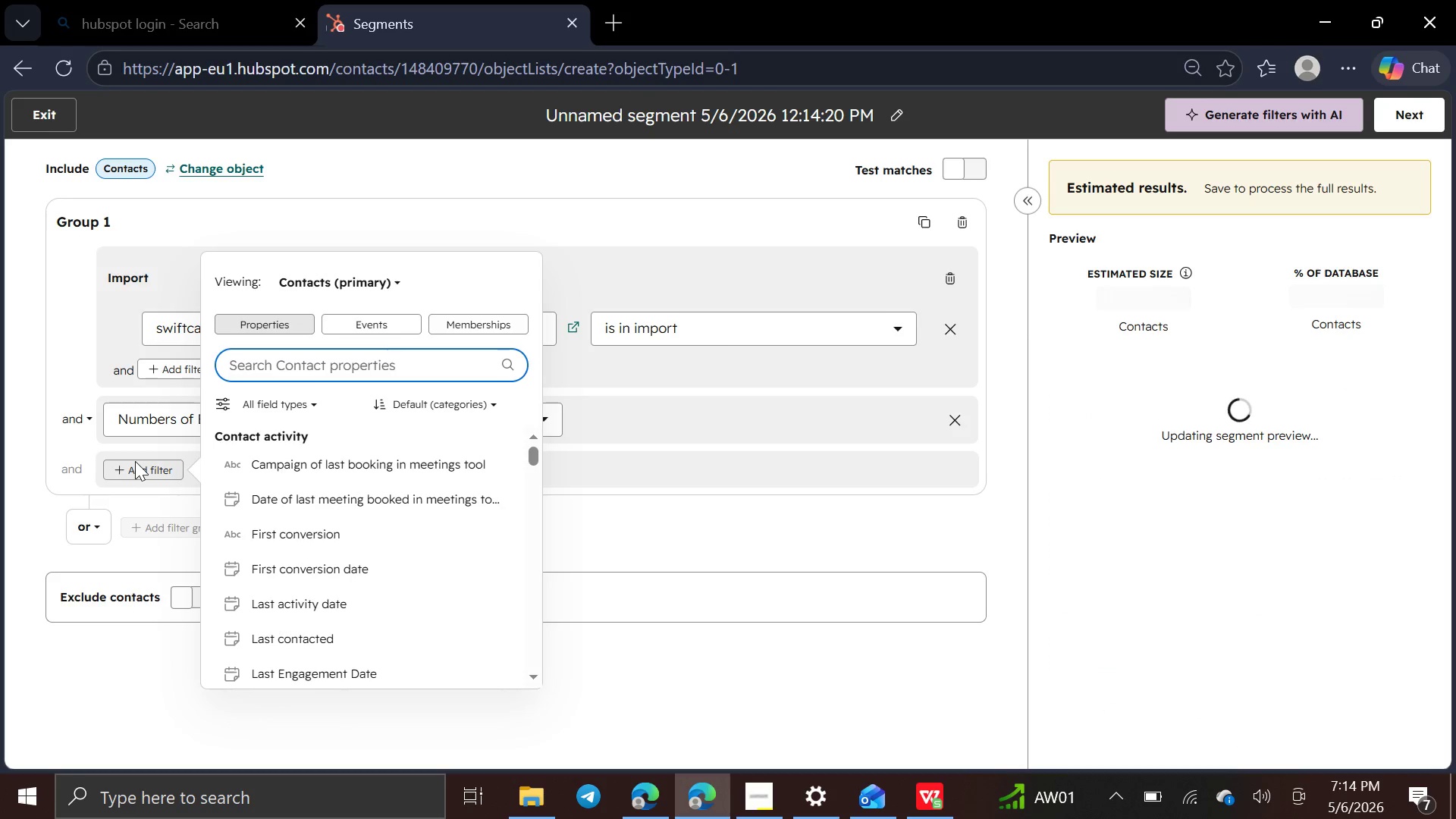 
mouse_move([309, 386])
 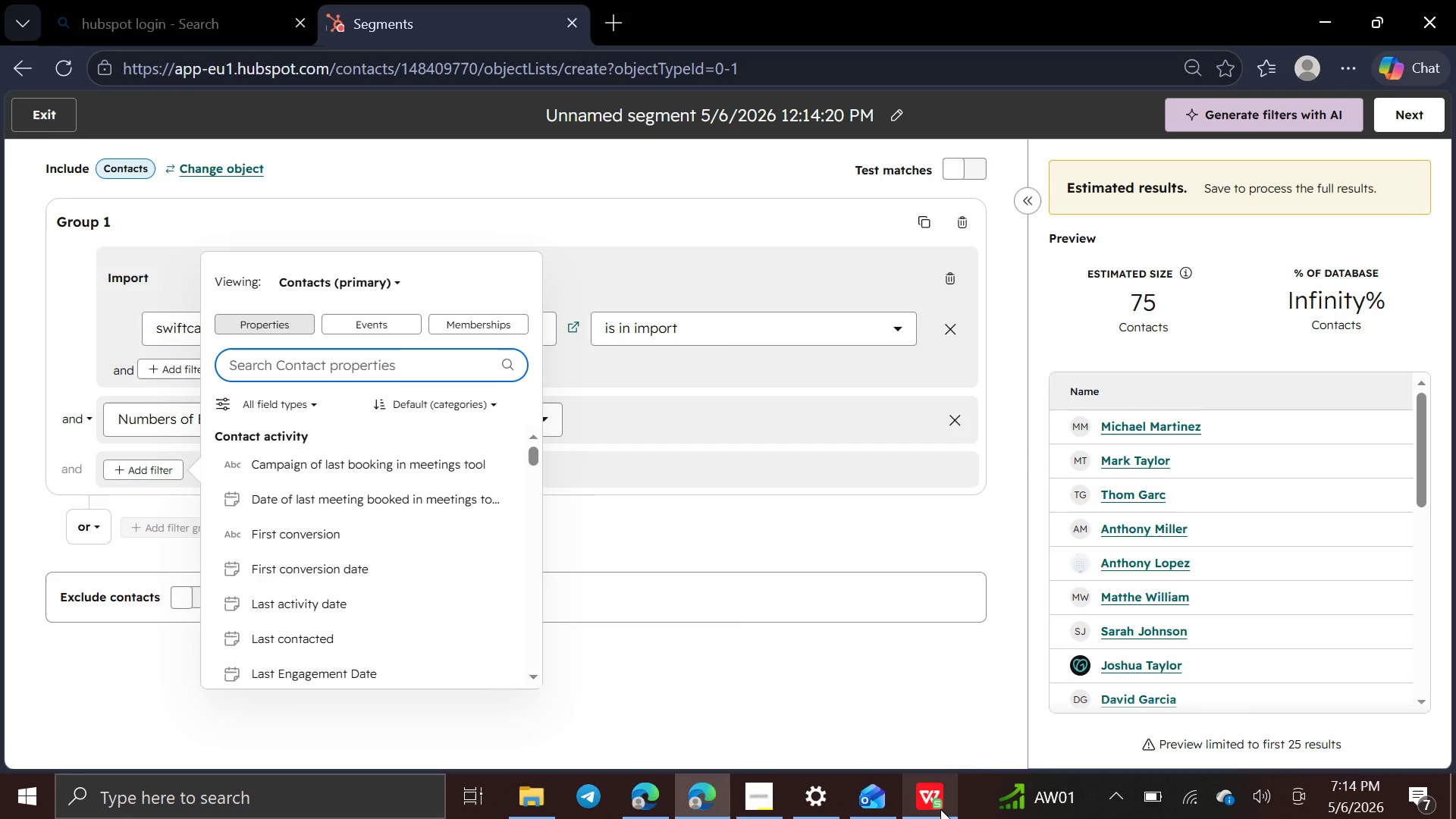 
left_click([940, 809])
 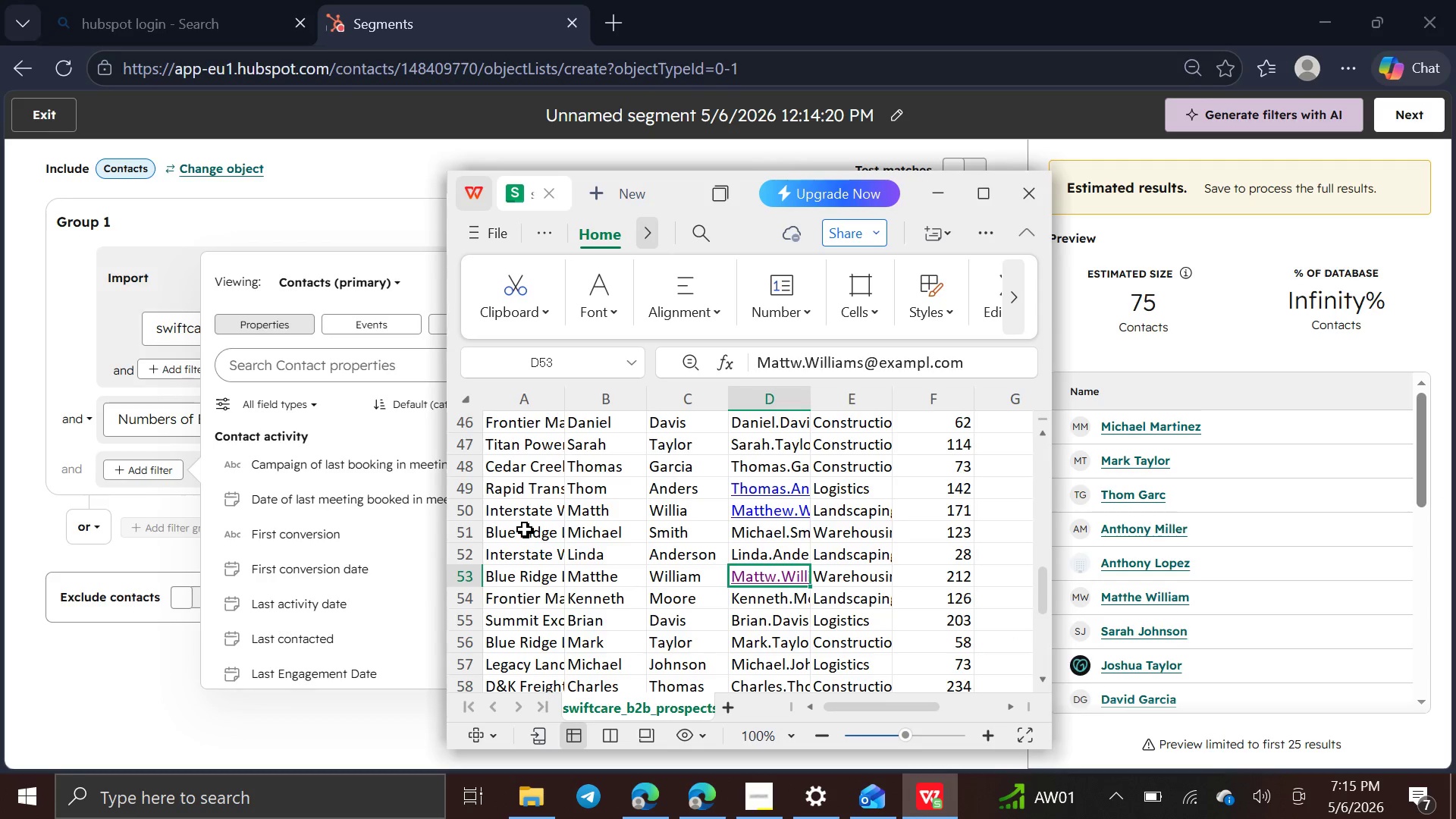 
scroll: coordinate [622, 511], scroll_direction: up, amount: 22.0
 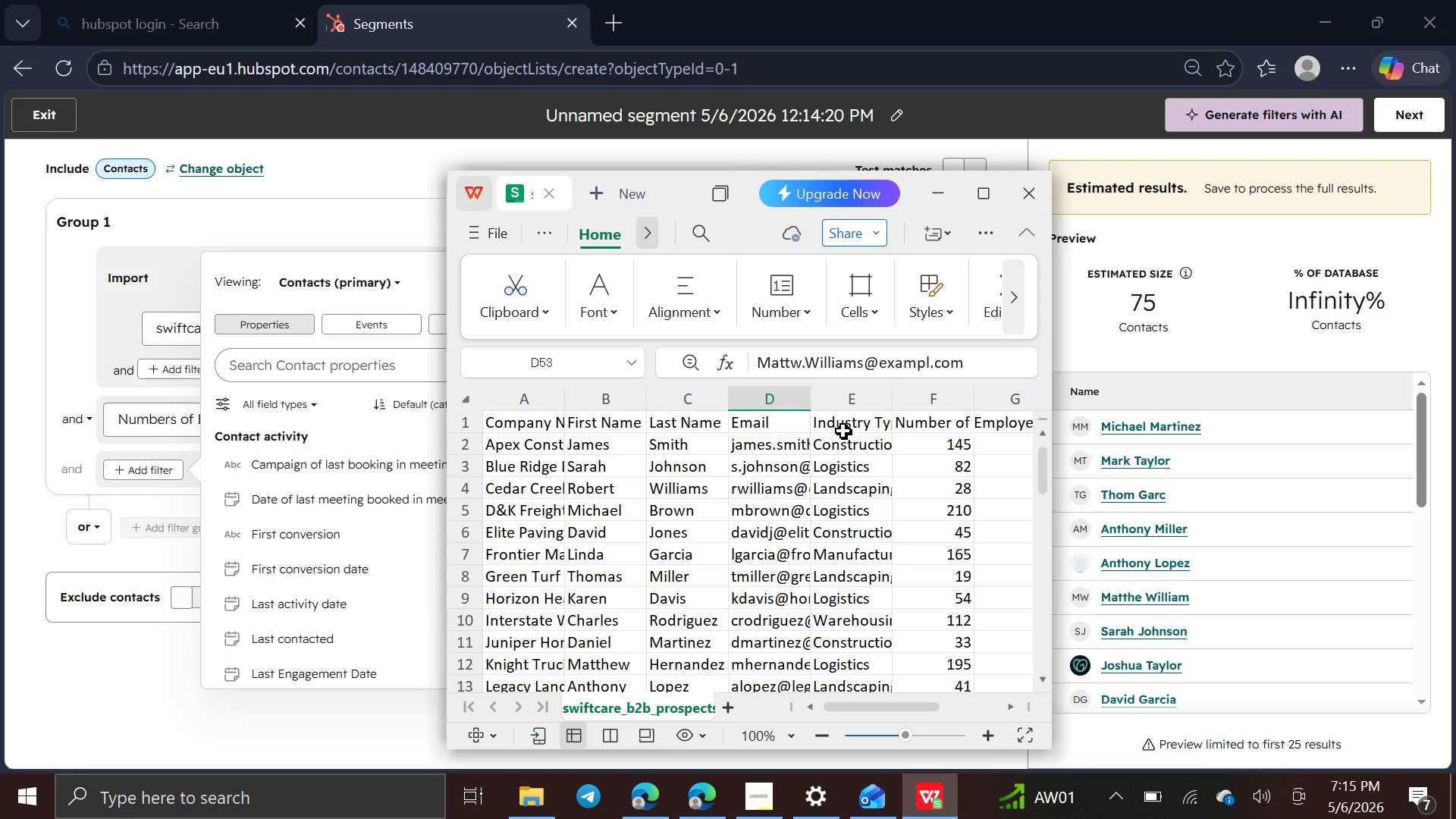 
left_click([843, 430])
 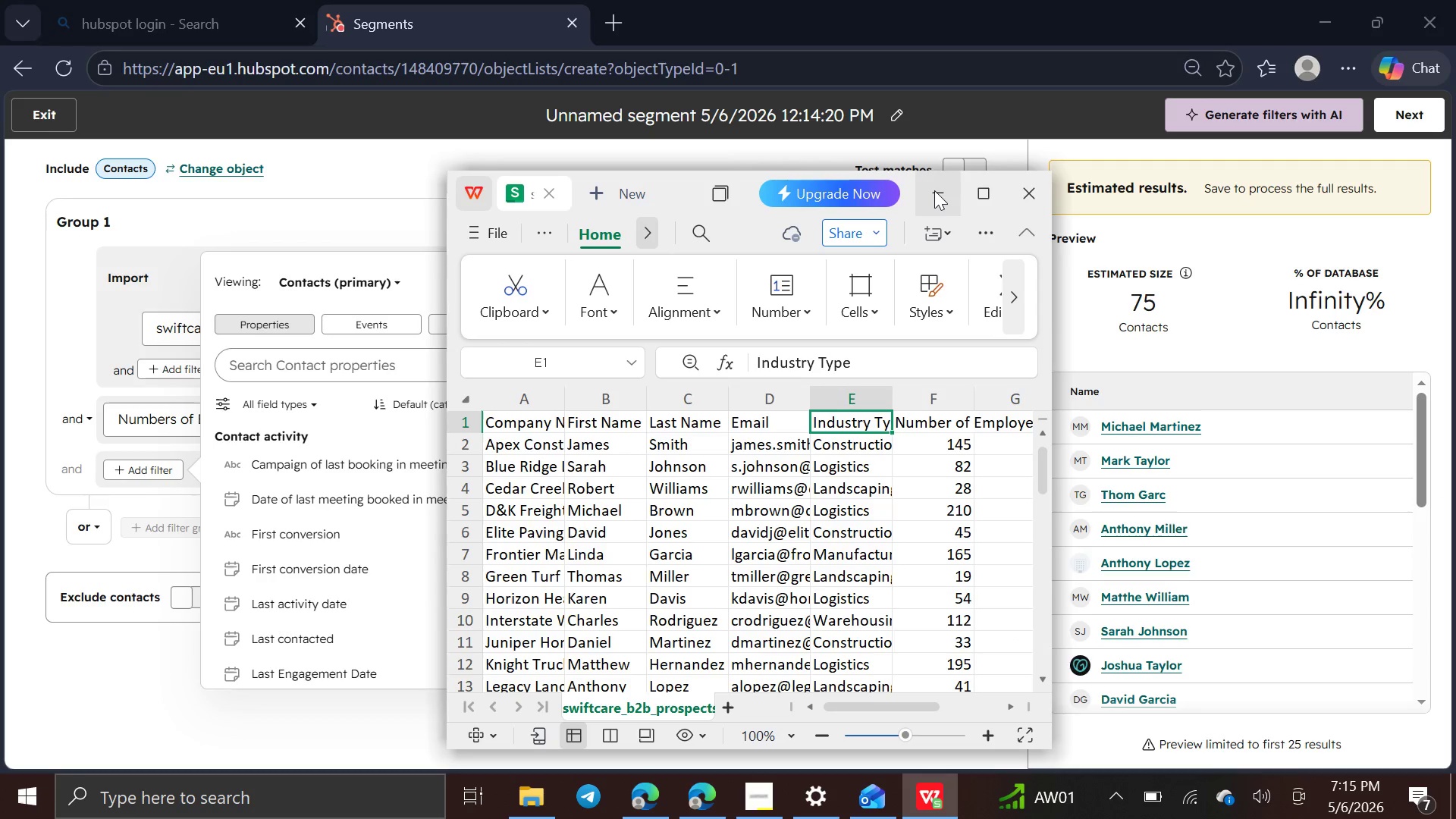 
left_click([933, 190])
 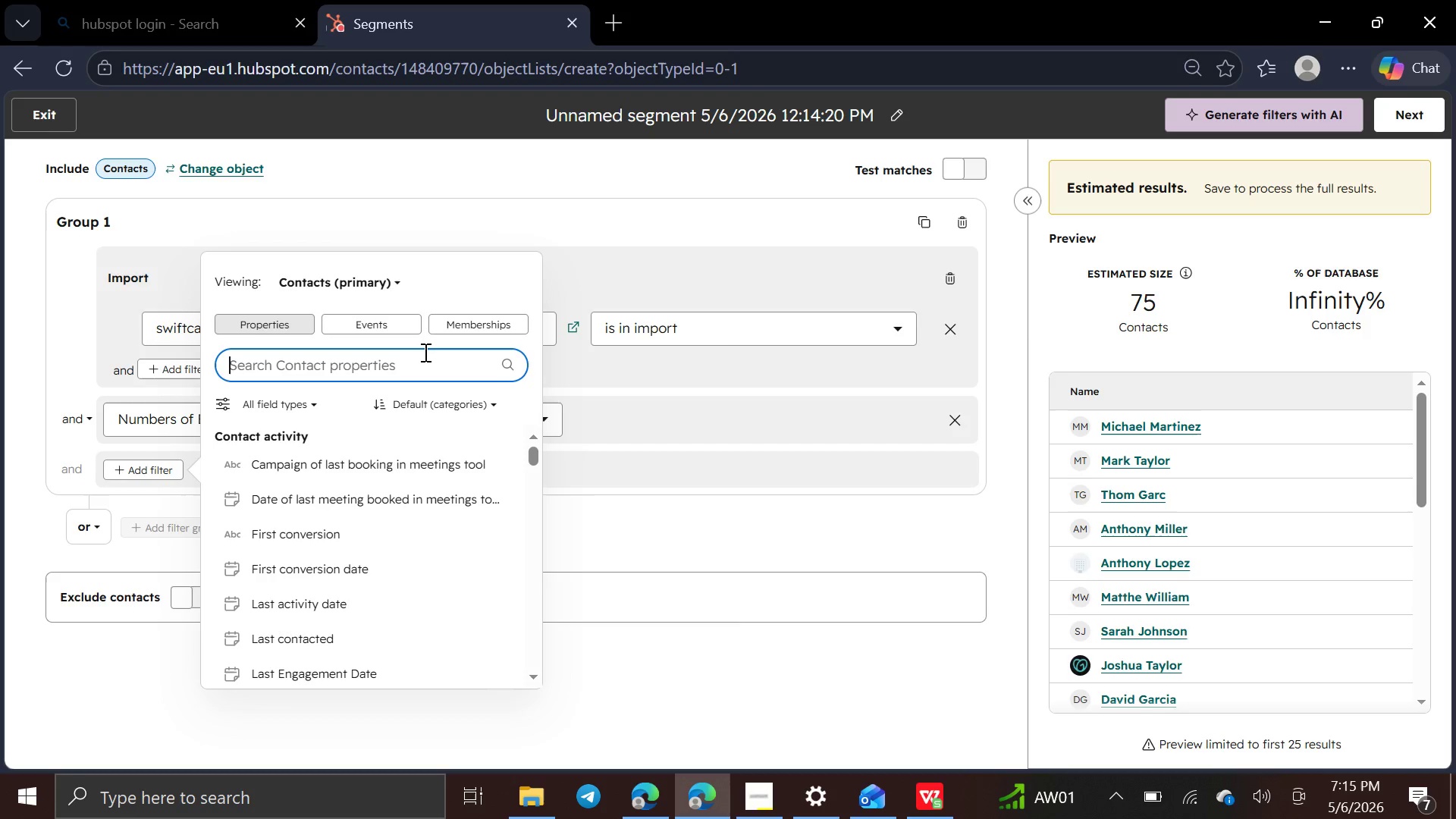 
type(indu)
 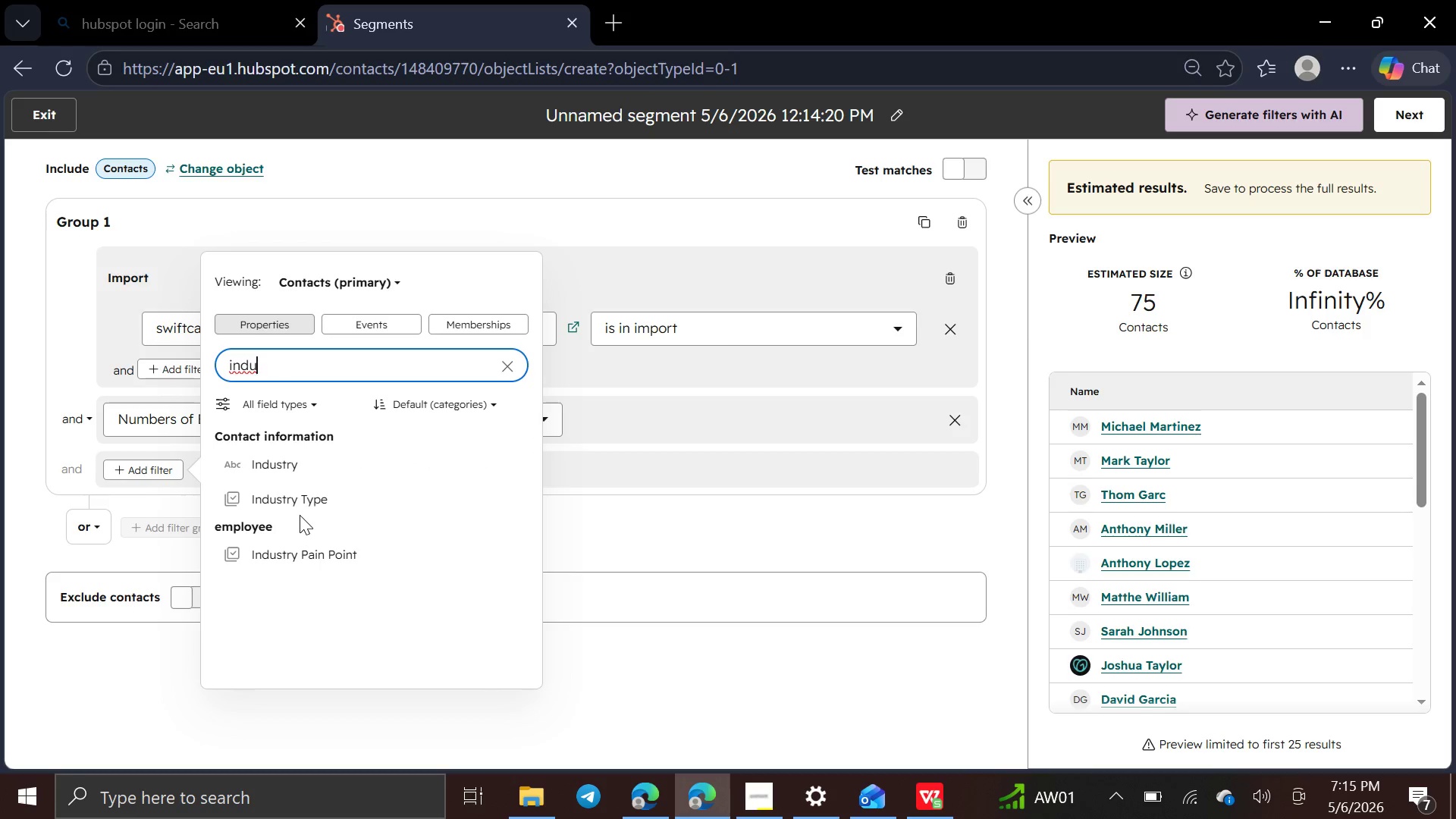 
left_click([303, 487])
 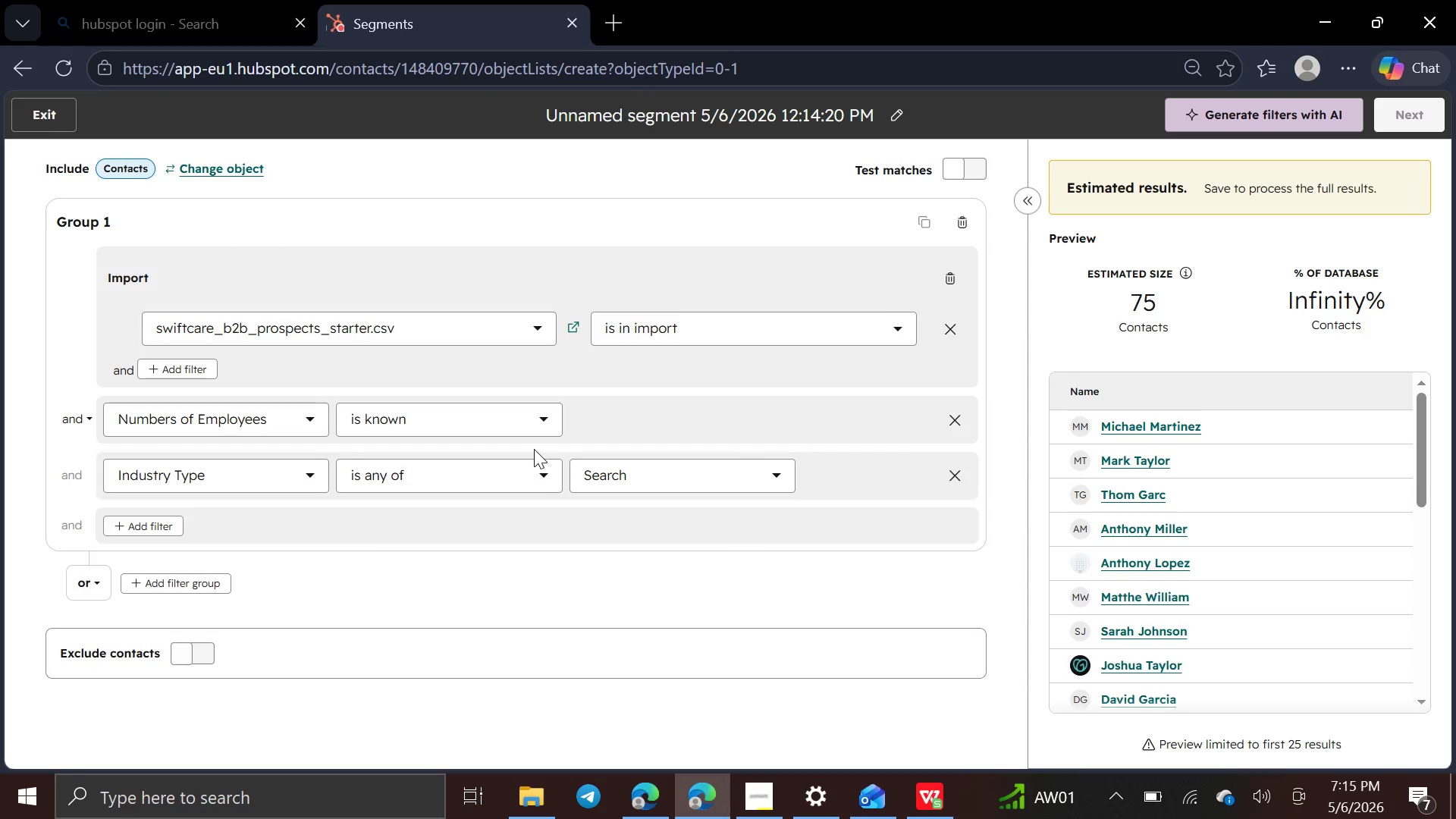 
left_click([546, 482])
 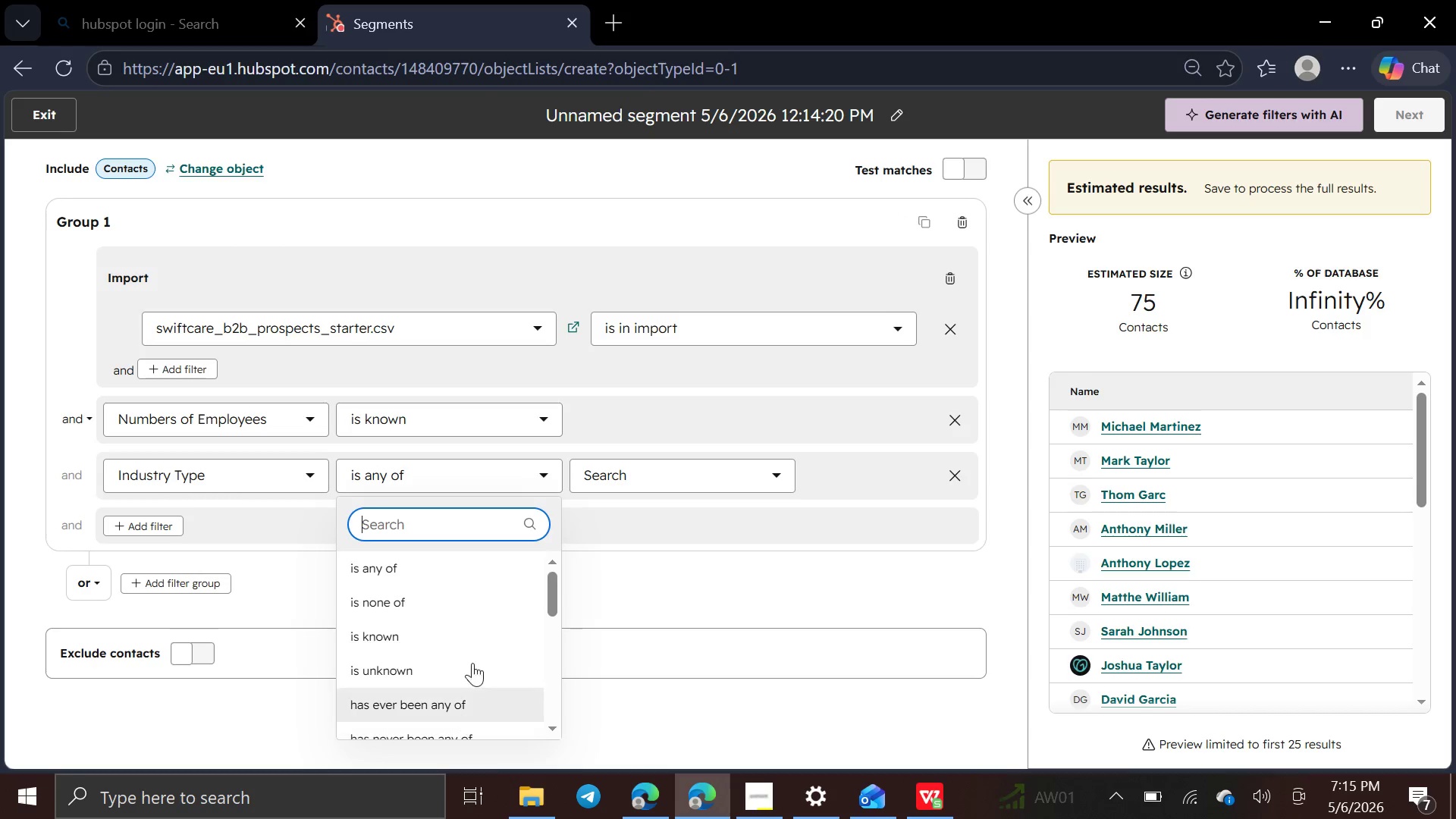 
left_click([476, 626])
 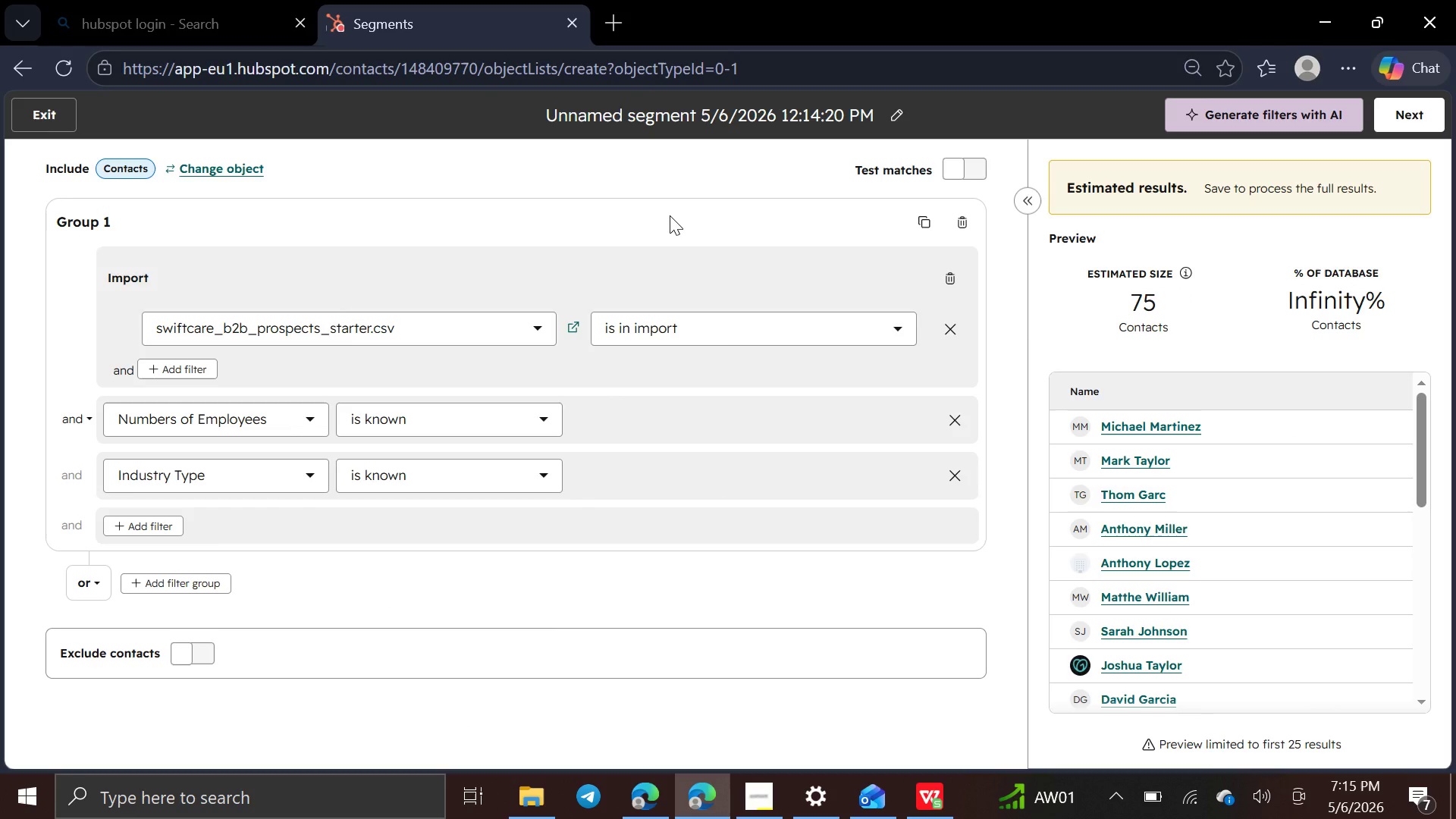 
wait(13.88)
 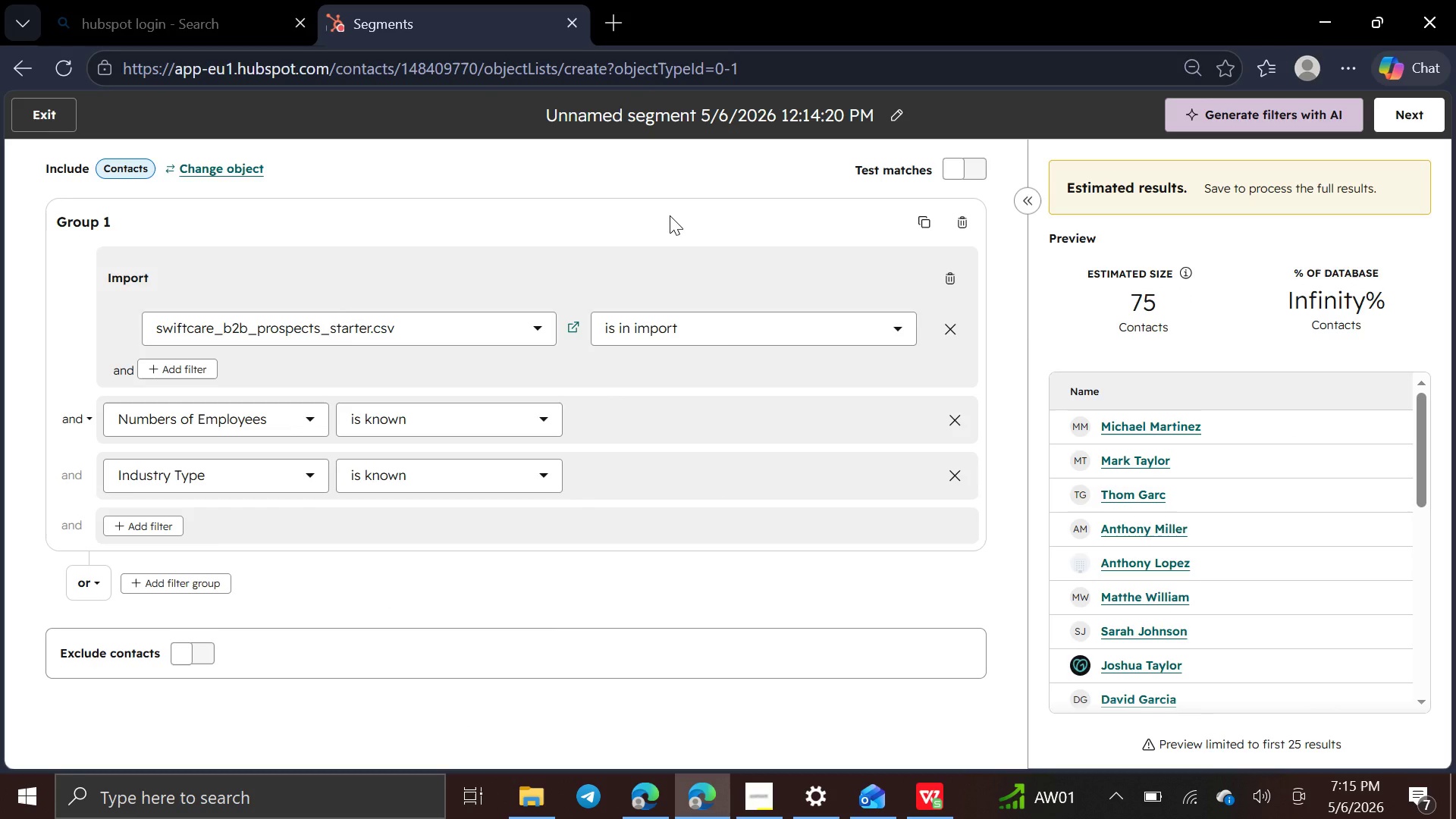 
left_click([1404, 120])
 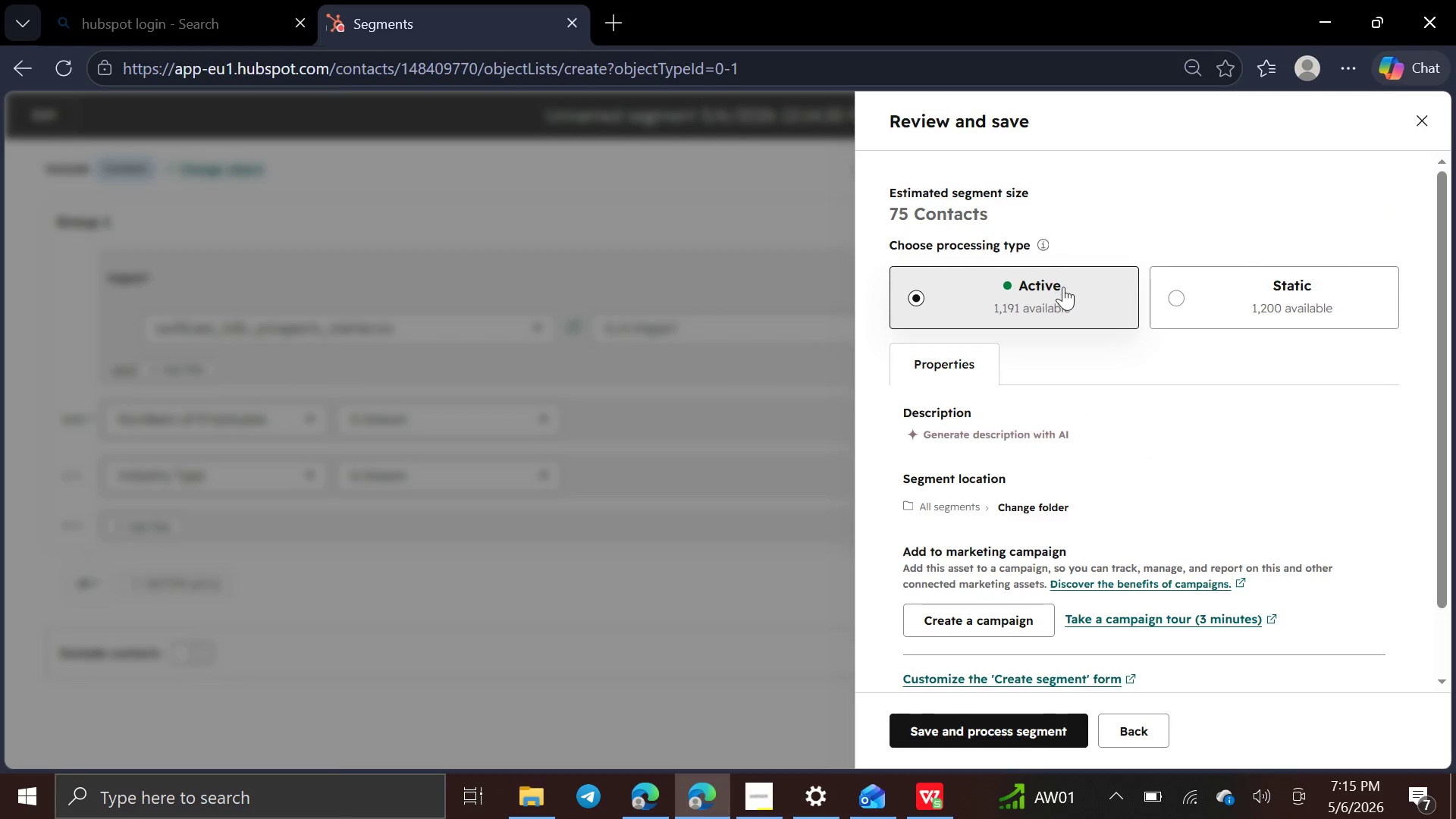 
double_click([1063, 287])
 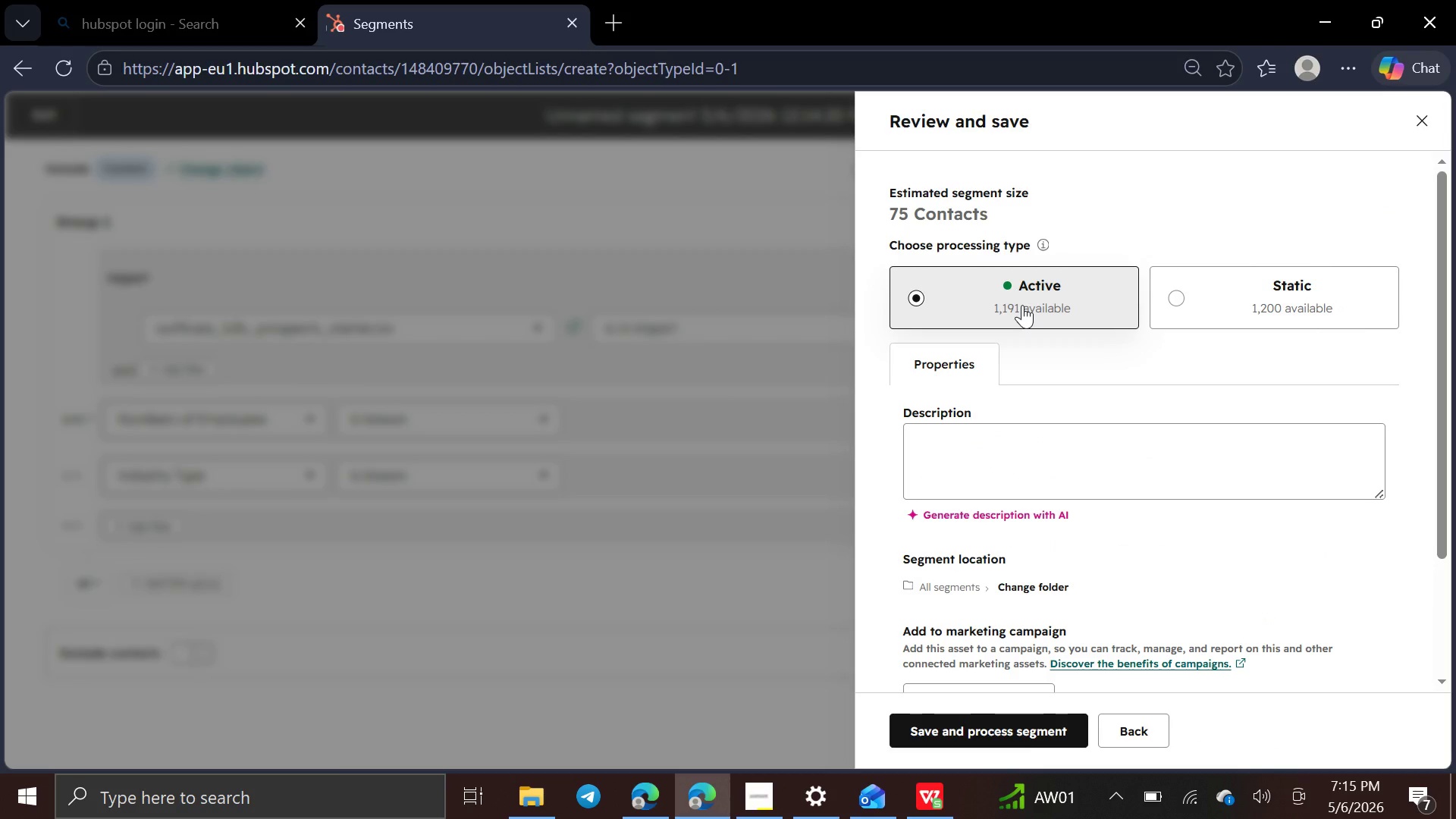 
double_click([1022, 305])
 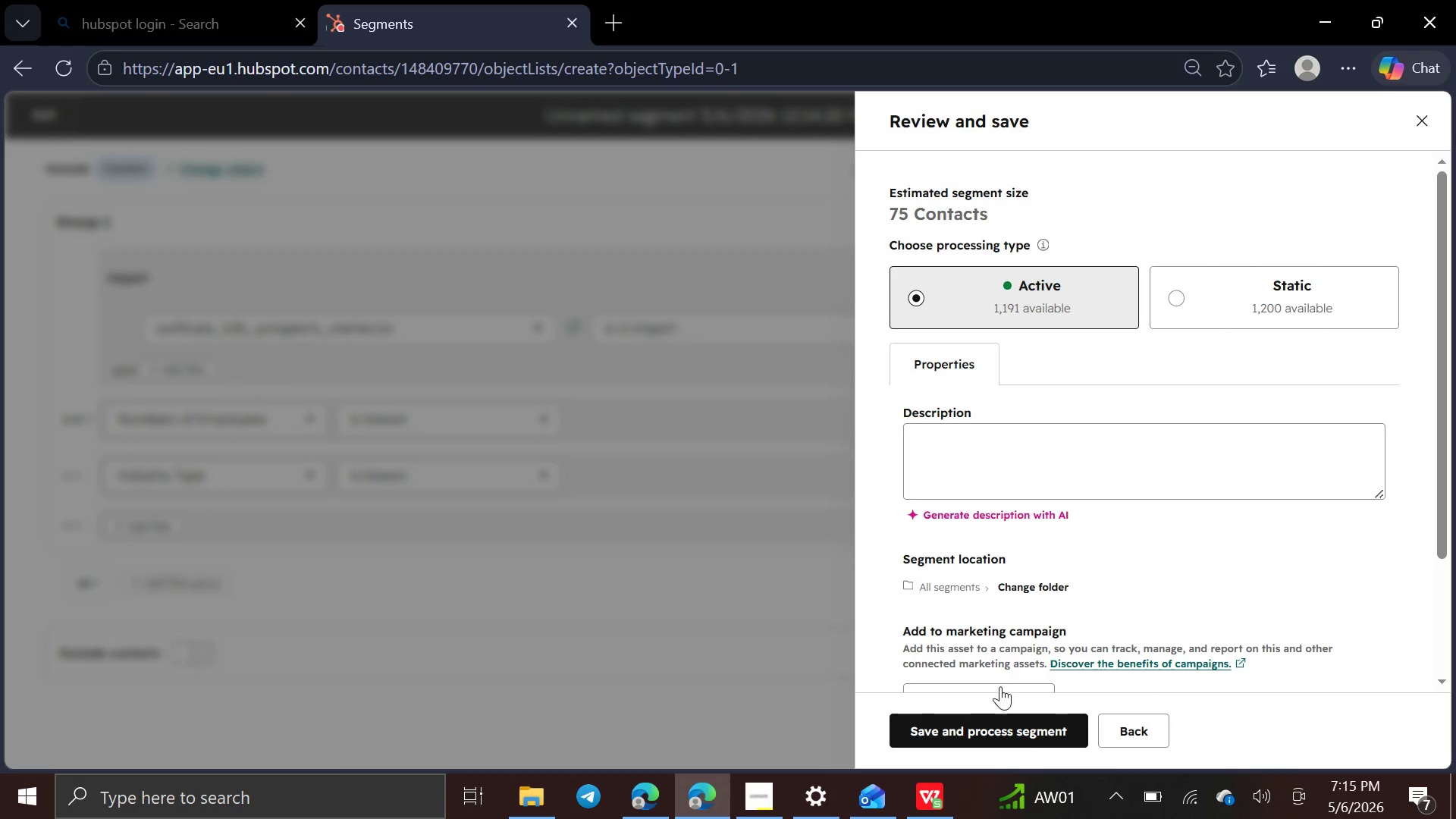 
left_click([1014, 739])
 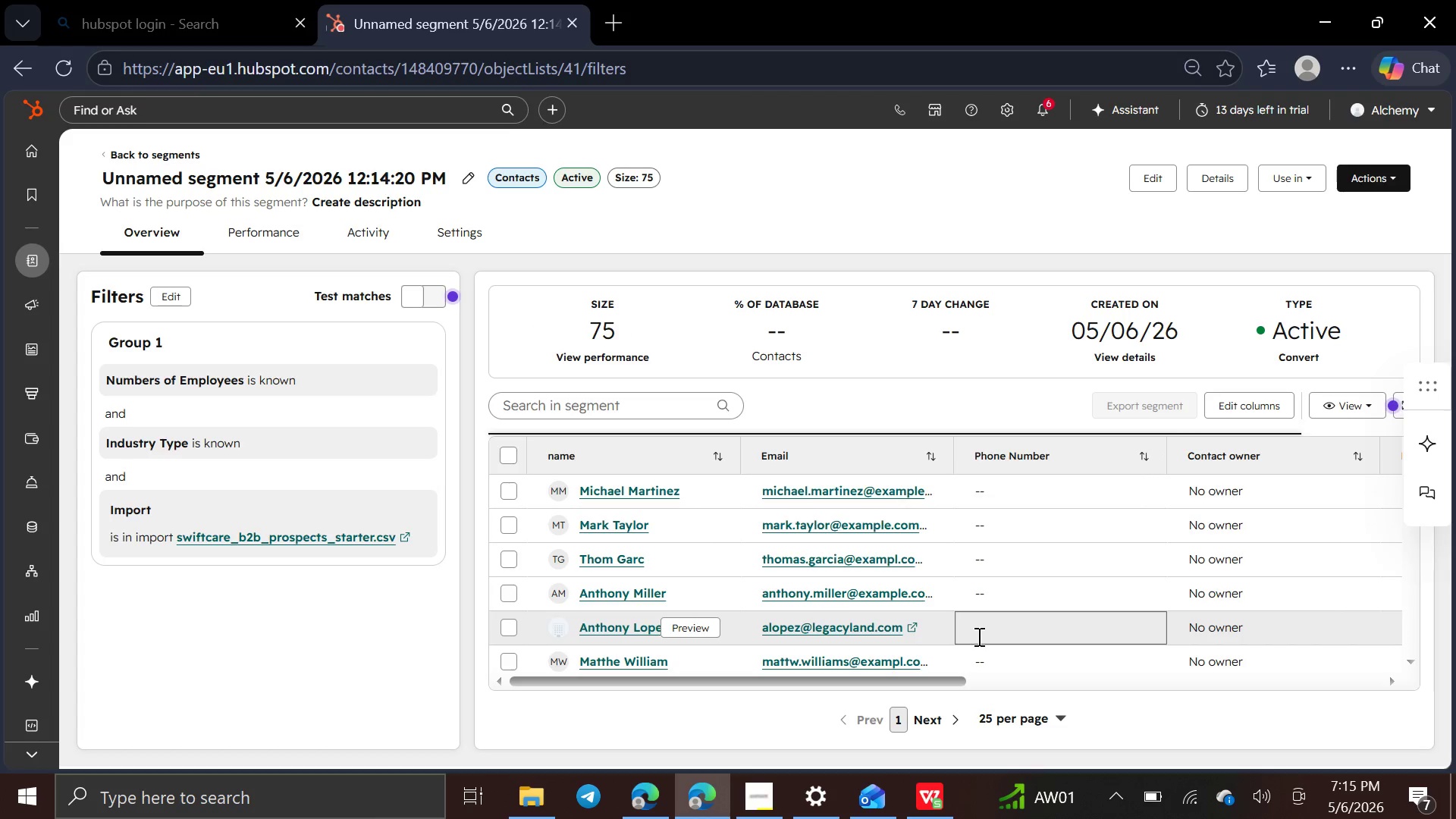 
wait(11.78)
 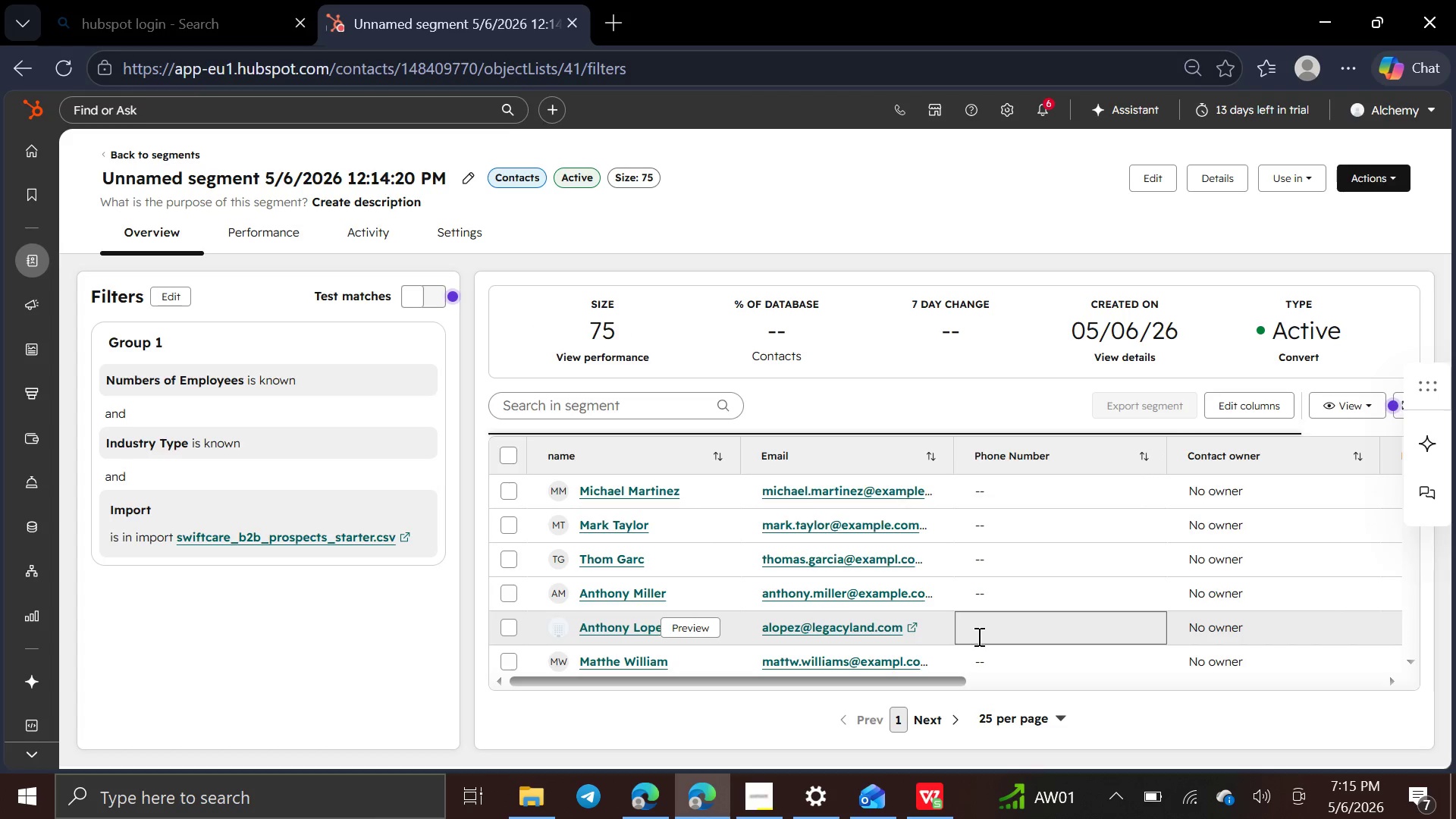 
left_click([776, 334])
 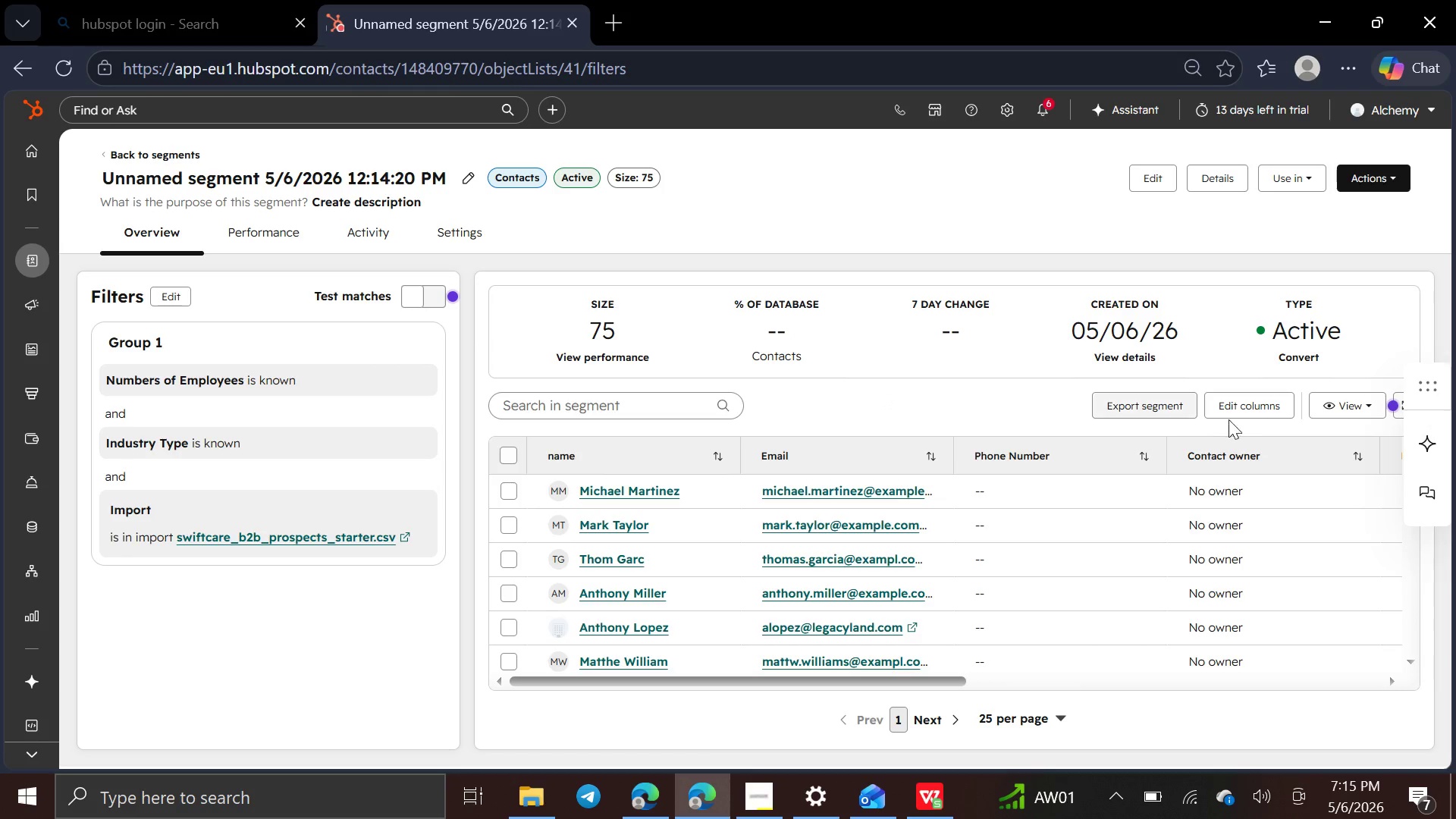 
left_click([1249, 411])
 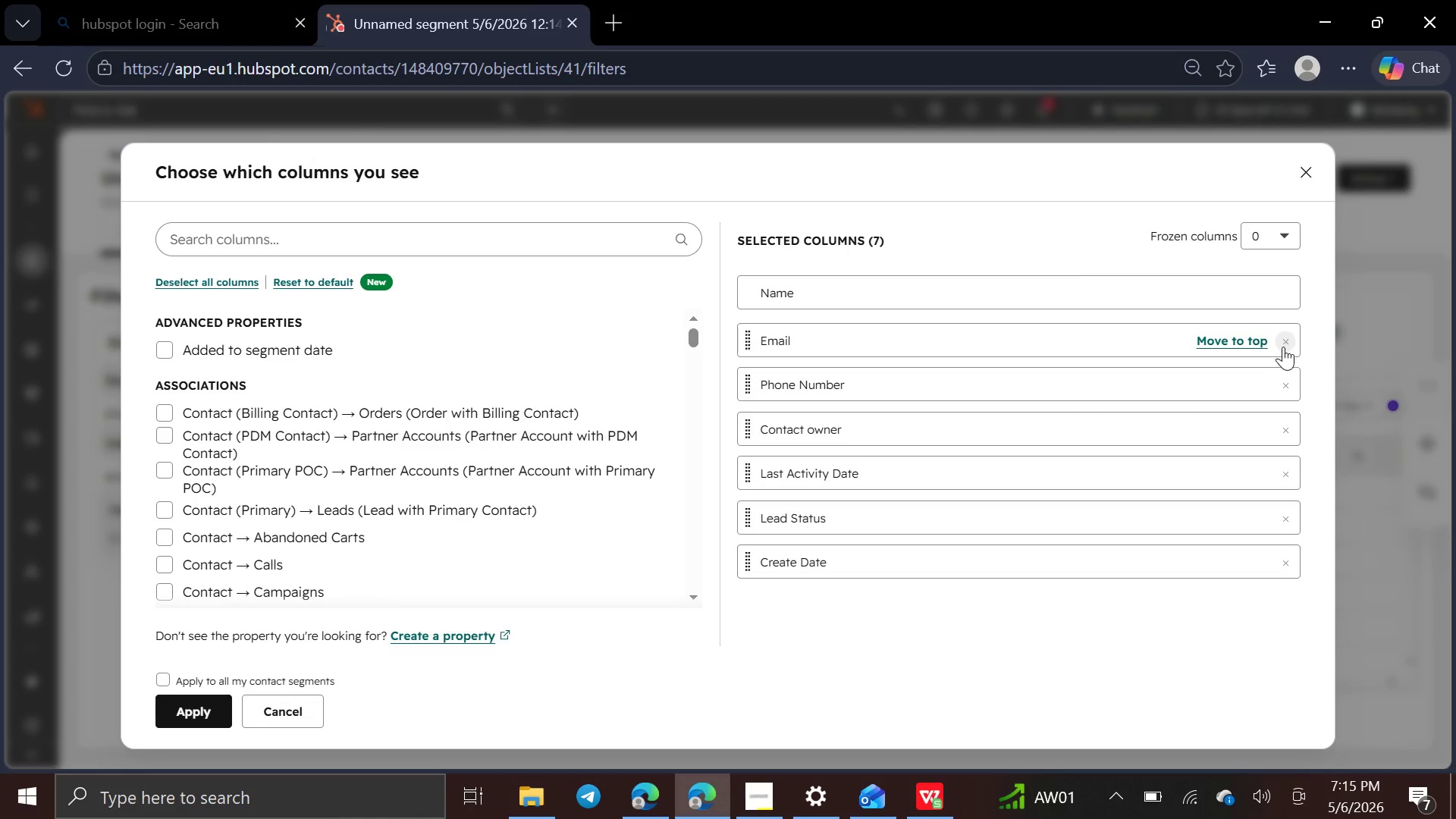 
double_click([1291, 381])
 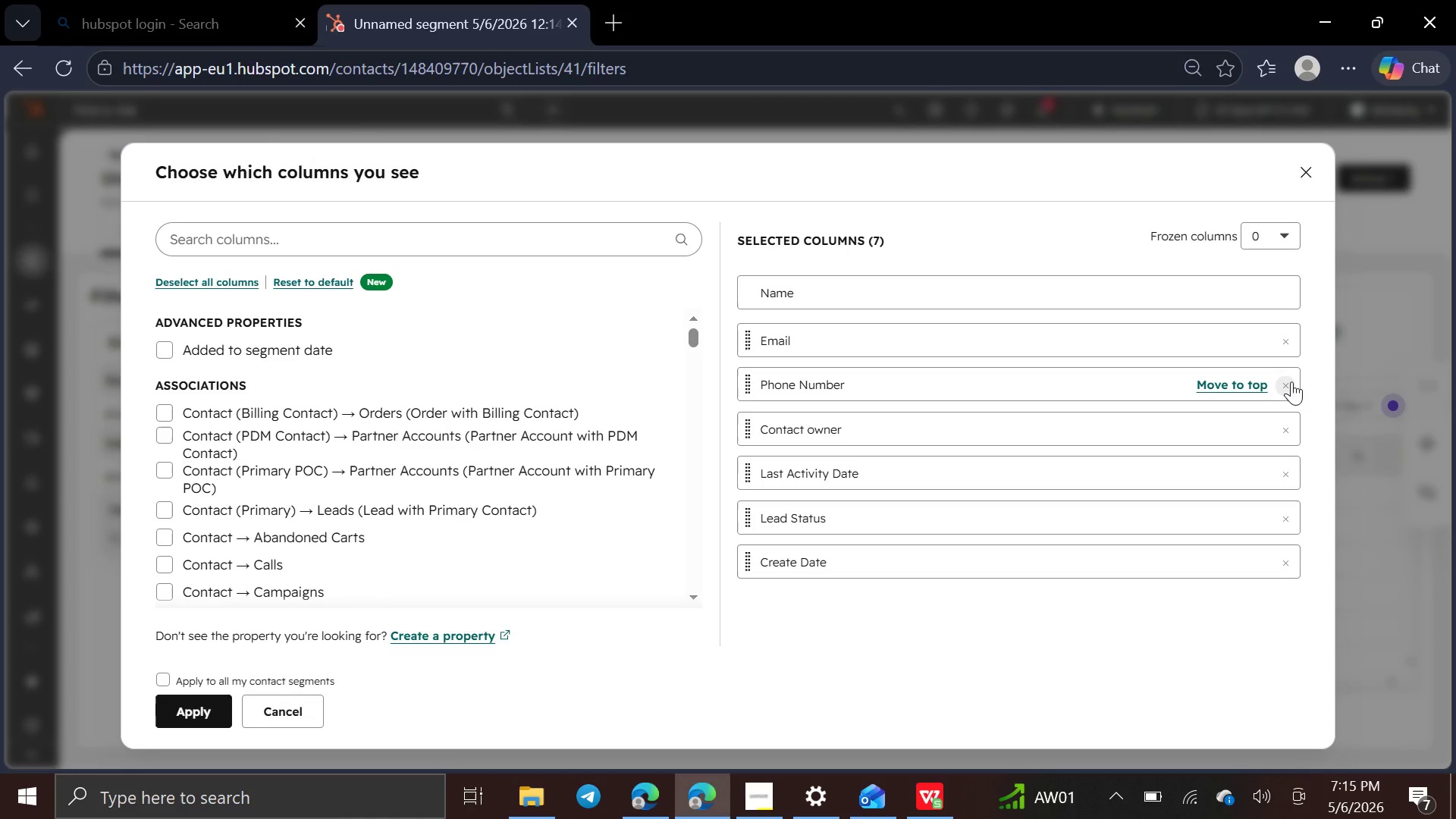 
triple_click([1291, 381])
 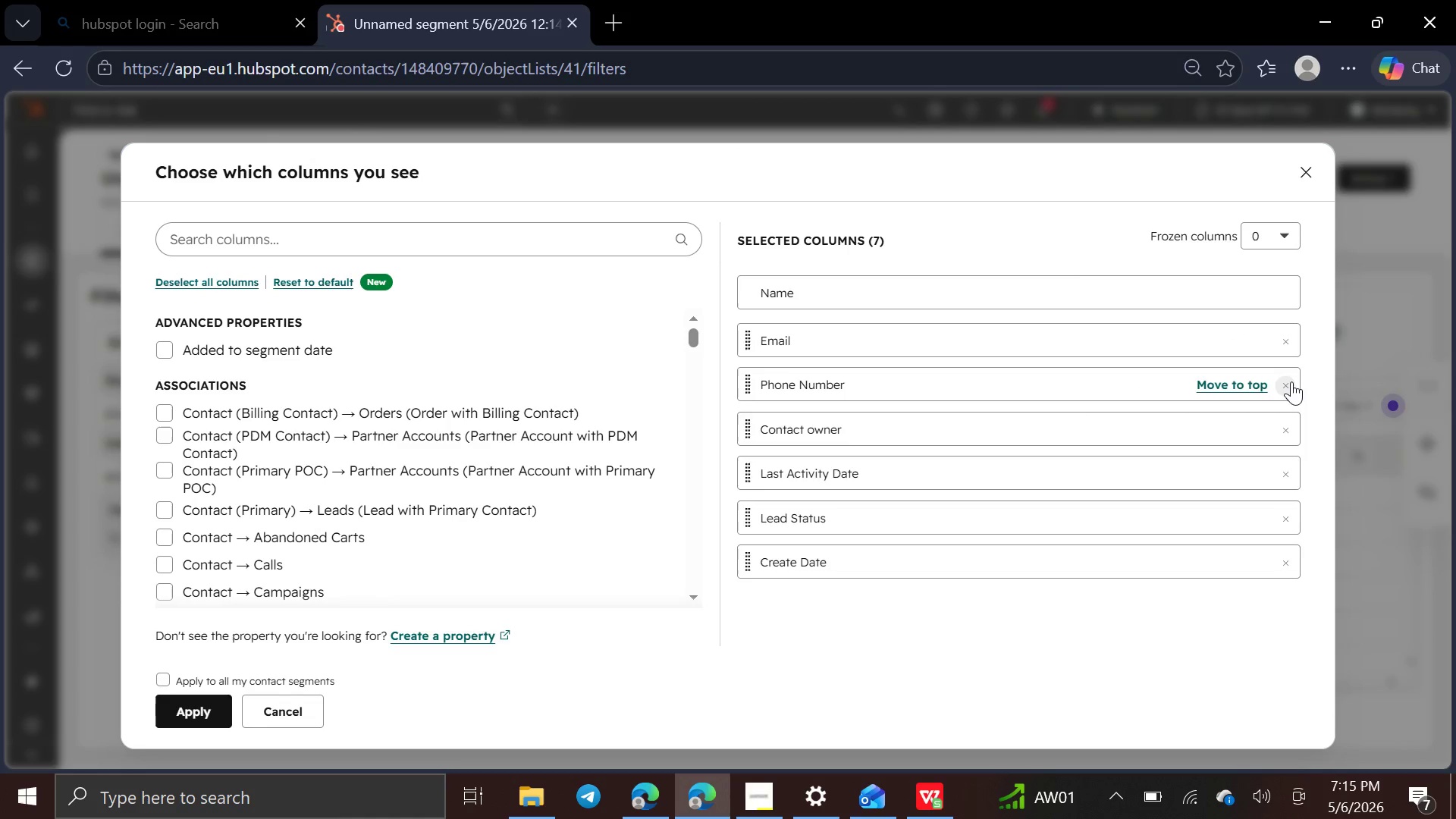 
triple_click([1291, 381])
 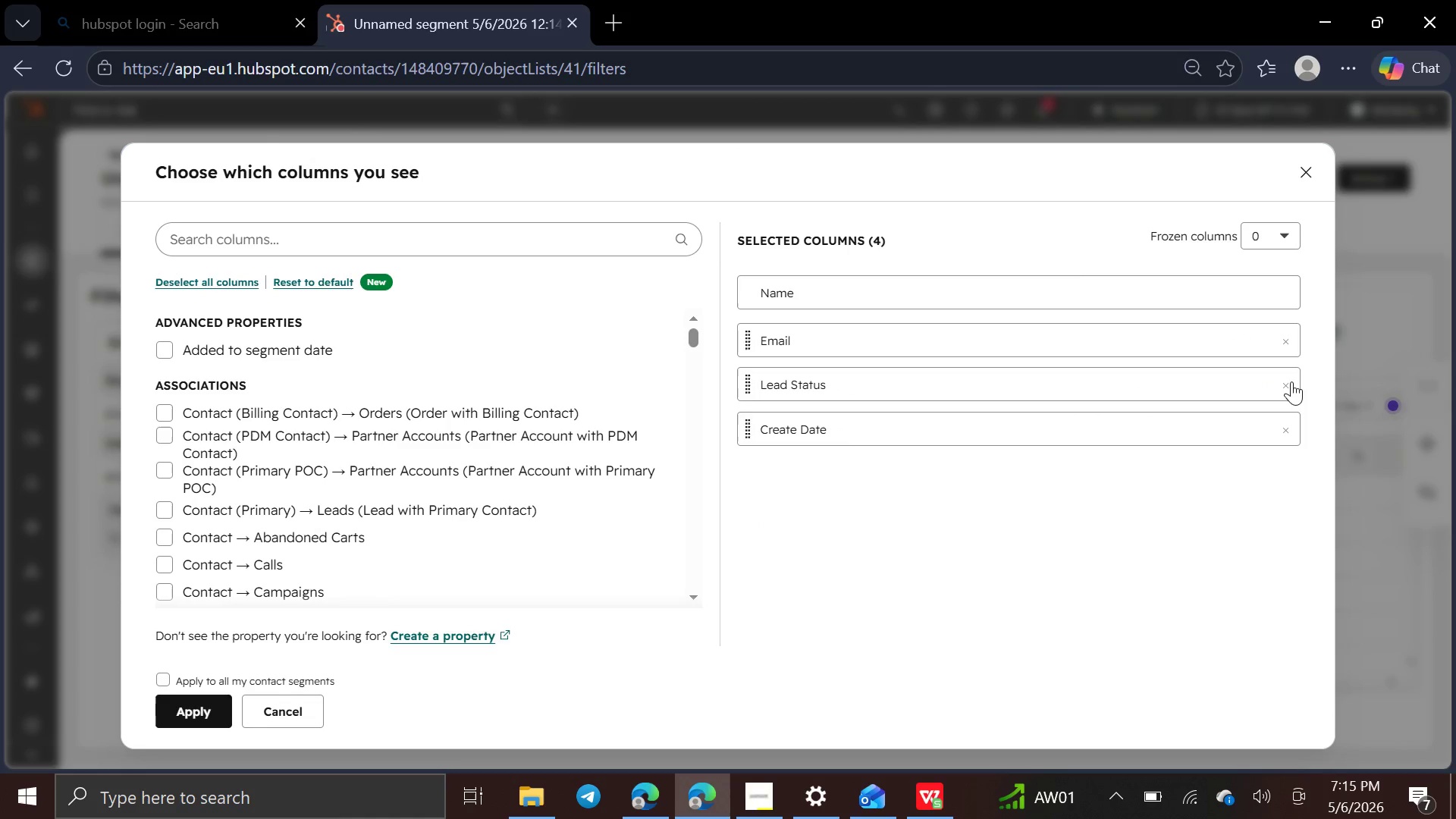 
triple_click([1291, 381])
 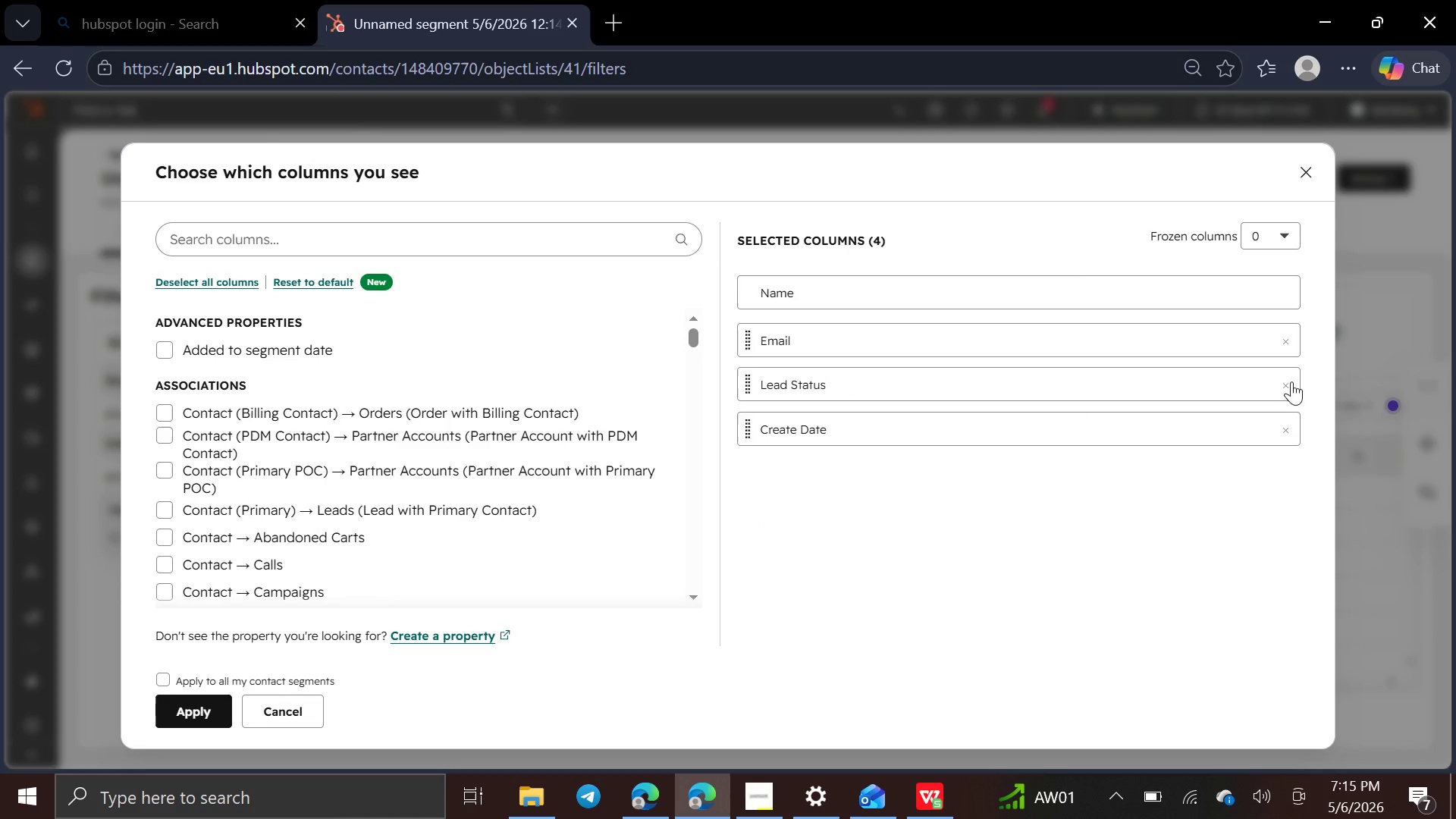 
triple_click([1291, 381])
 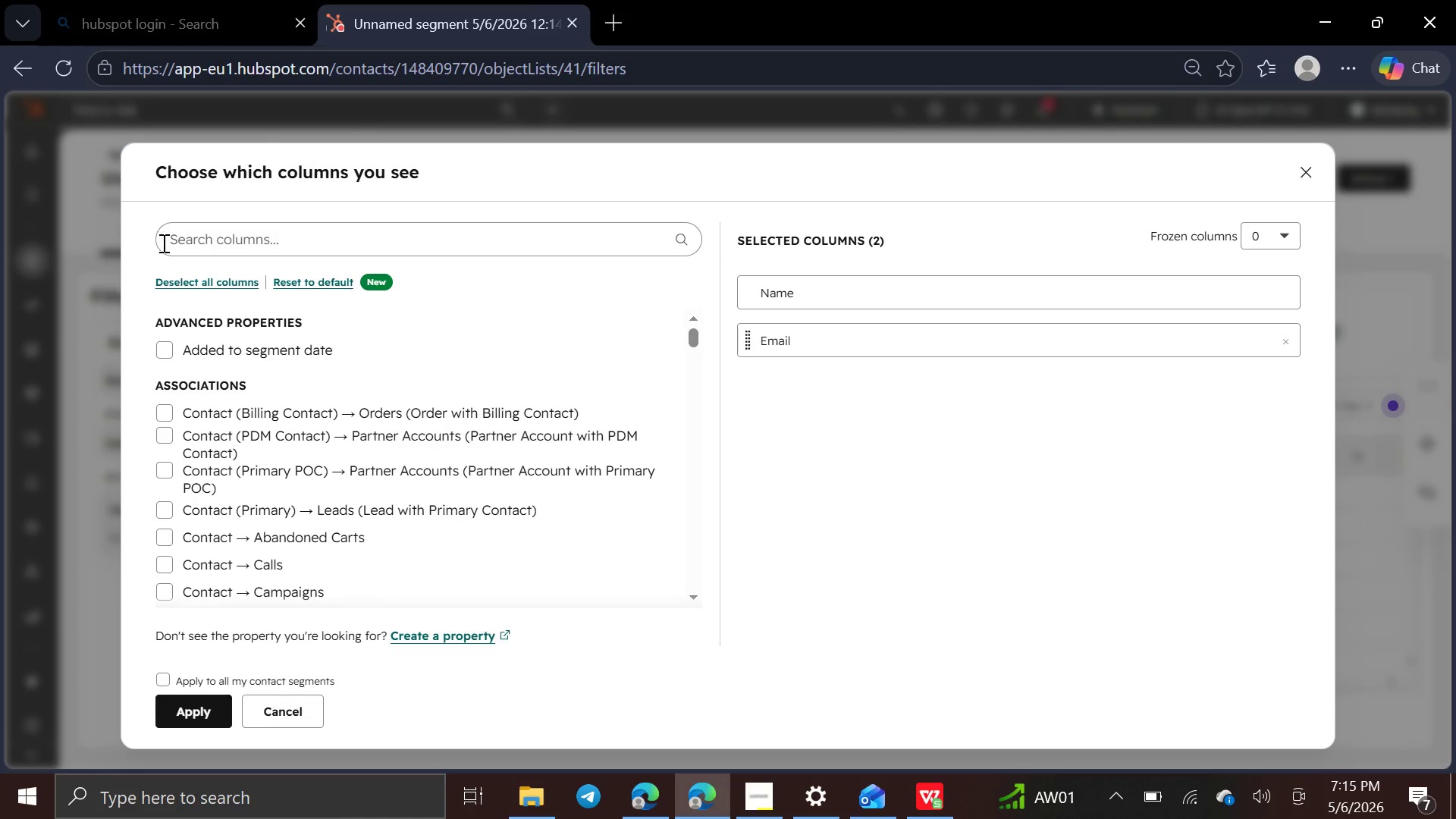 
left_click([172, 243])
 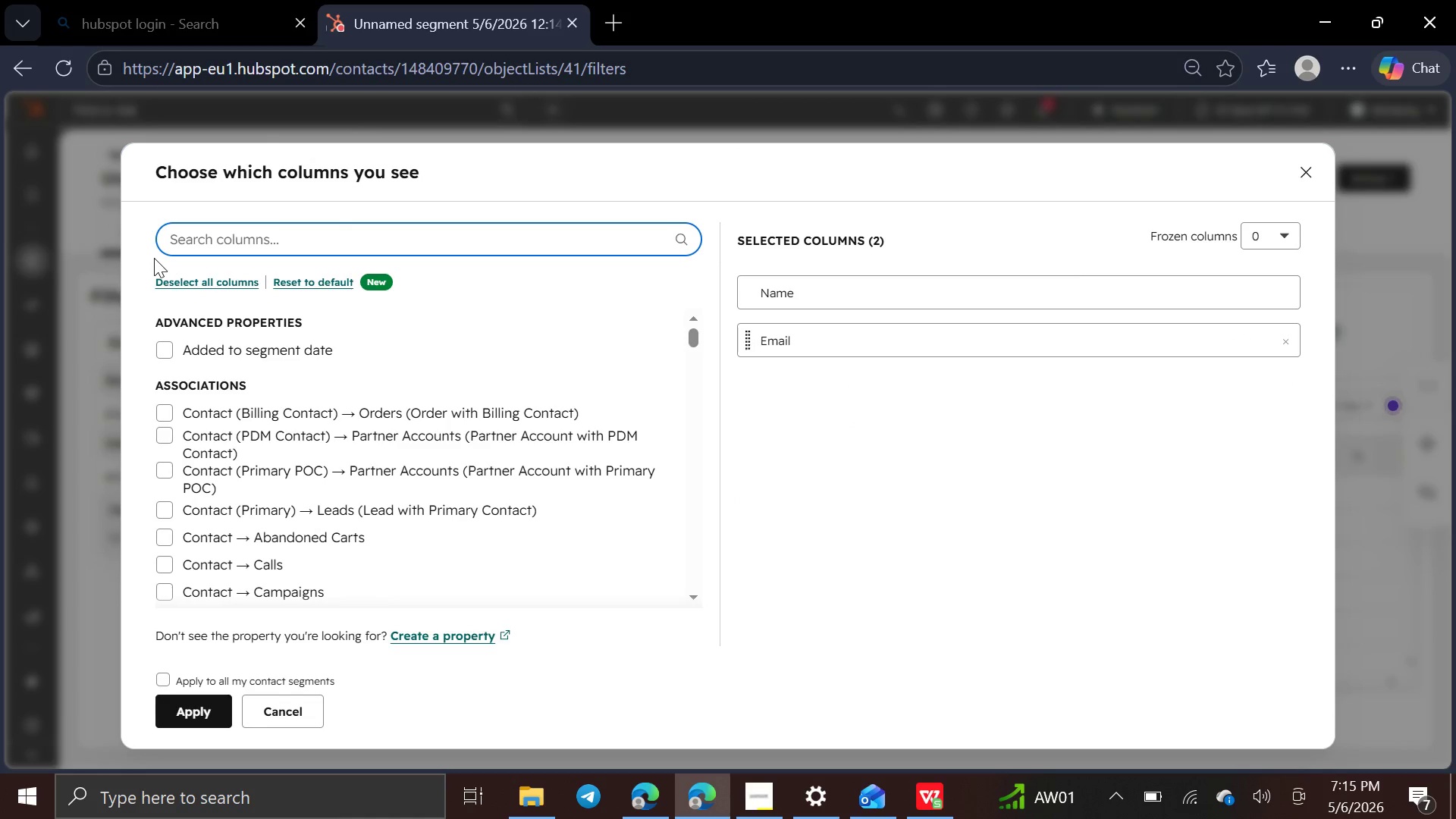 
type(num)
 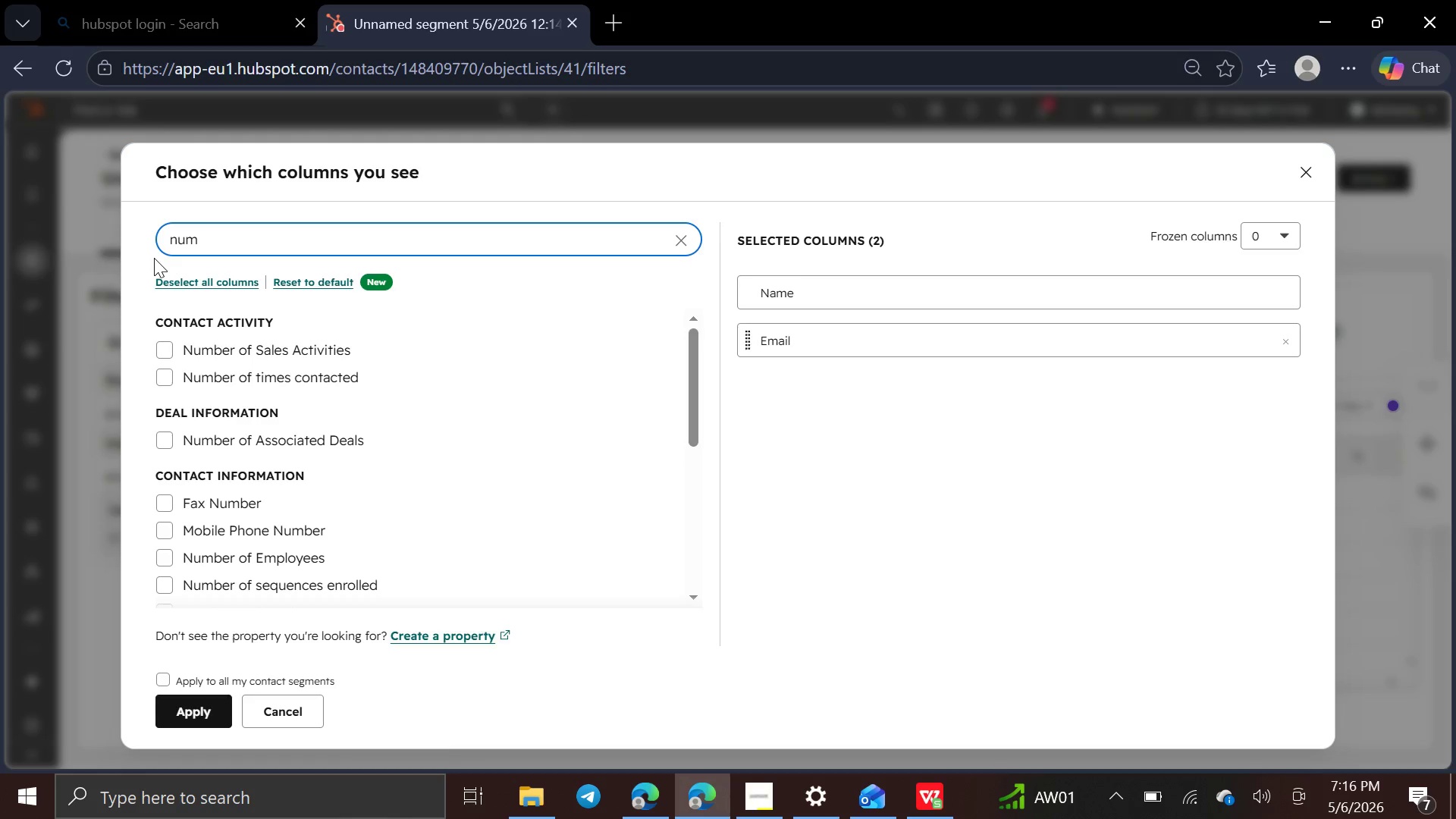 
type(bers)
 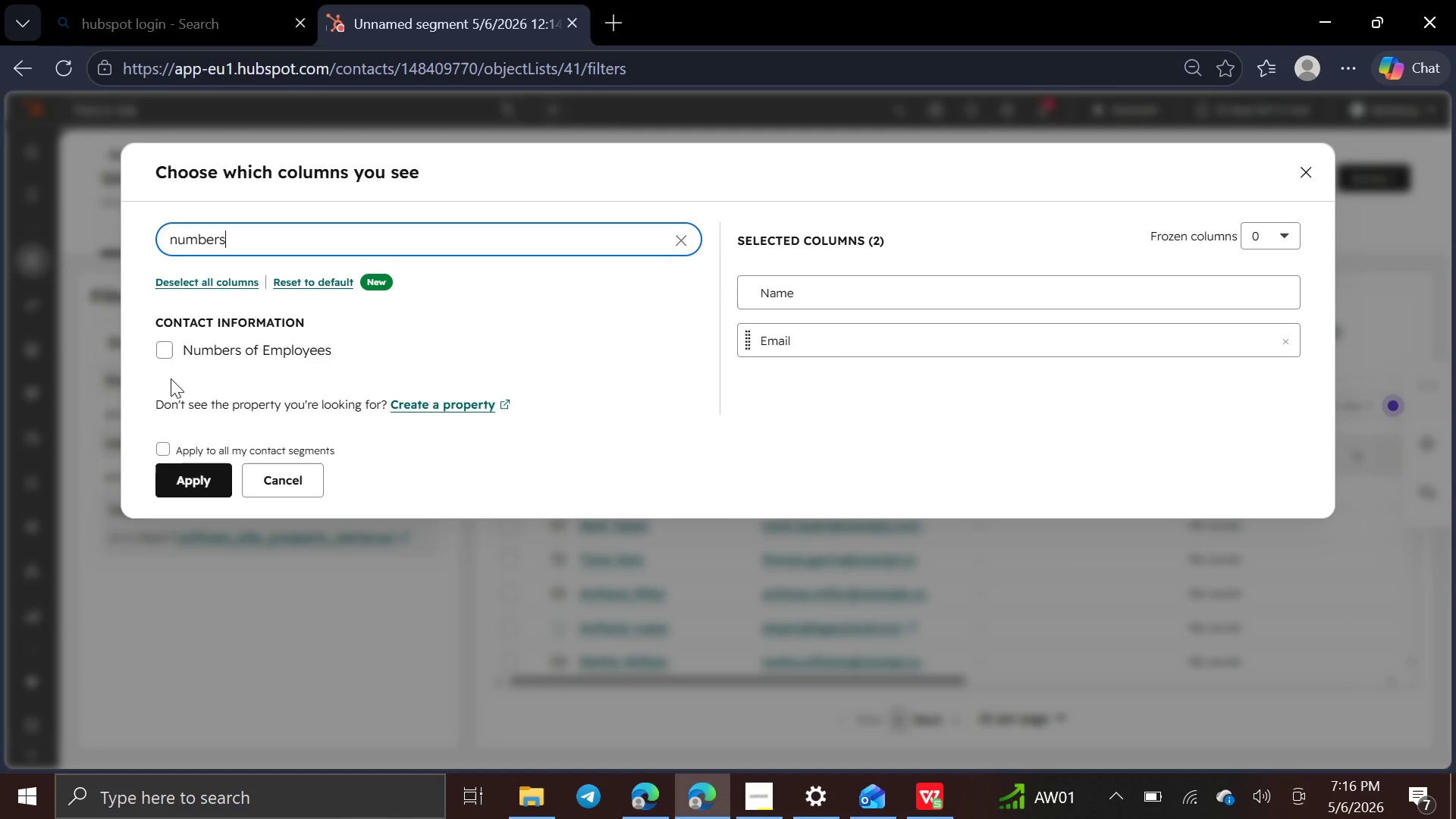 
left_click([171, 352])
 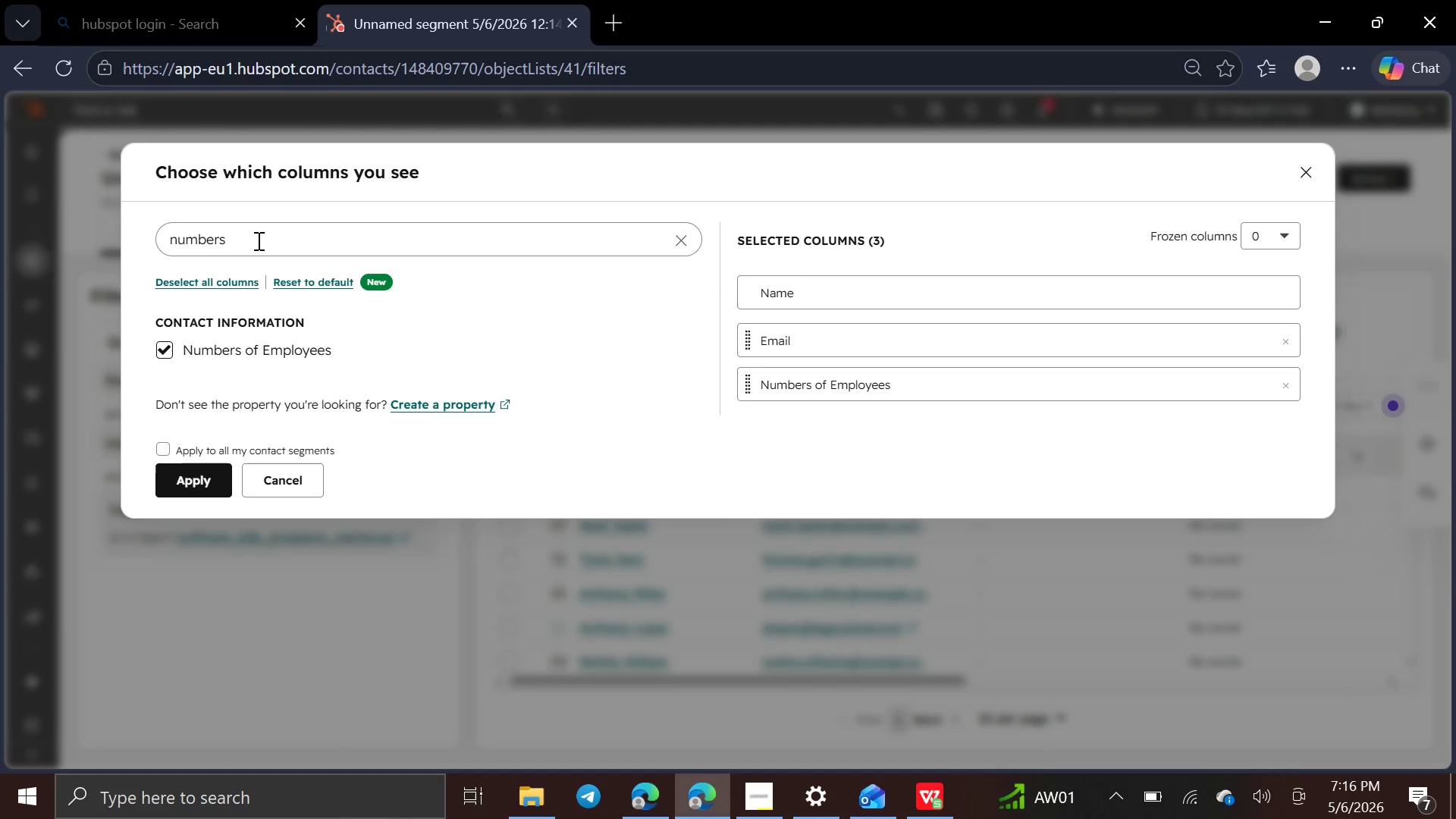 
left_click([257, 240])
 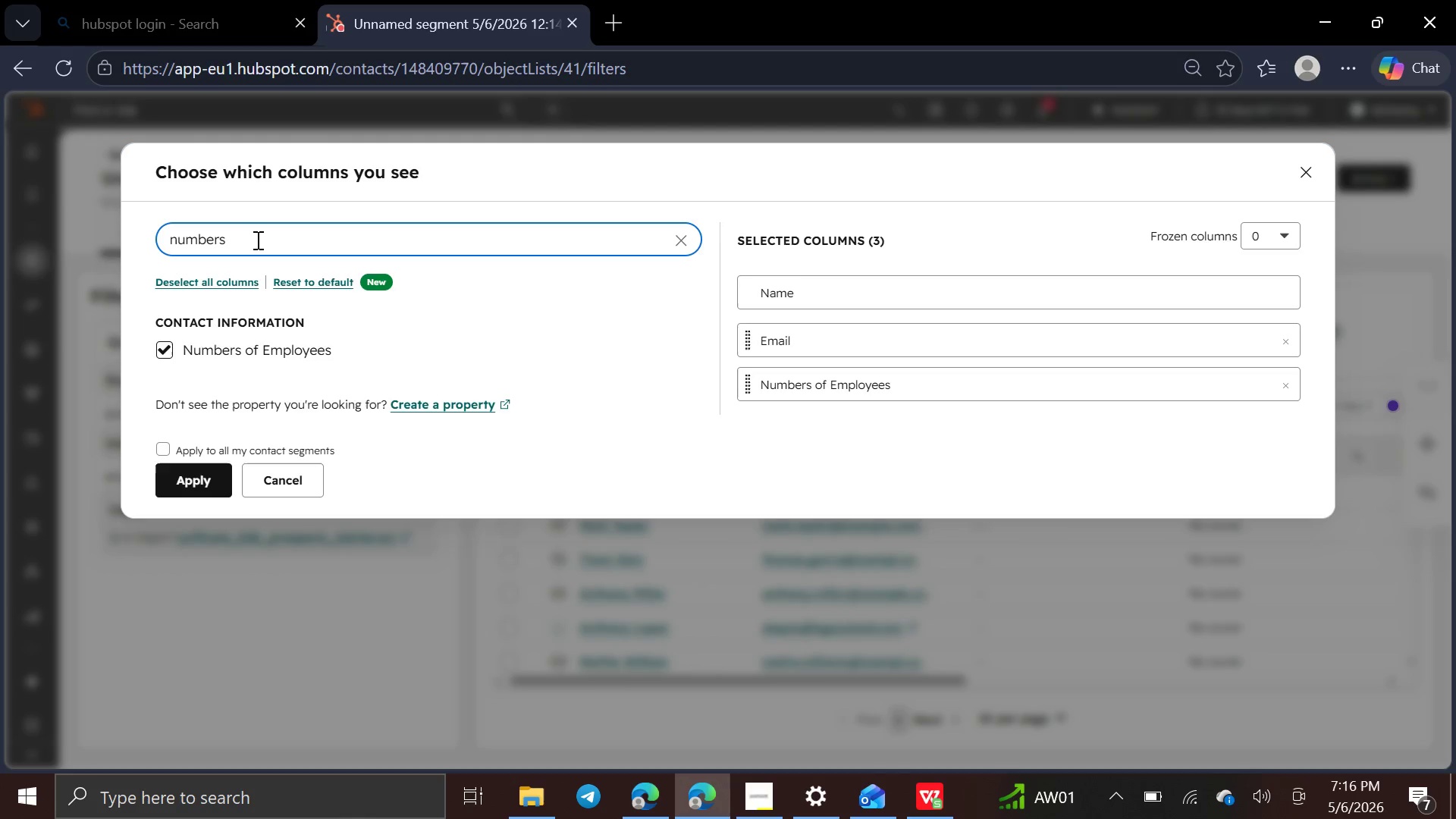 
hold_key(key=Backspace, duration=1.19)
 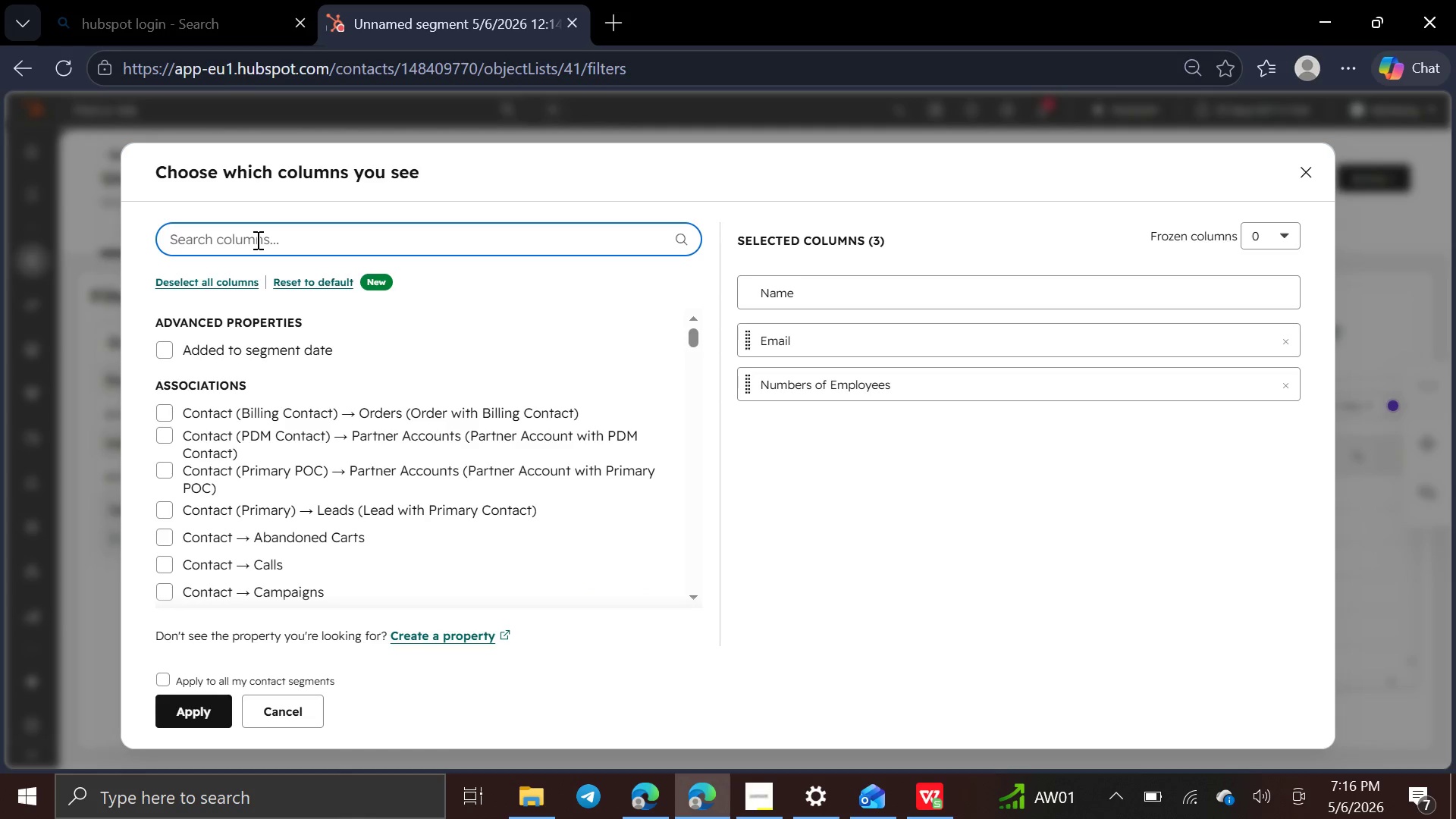 
type(ind)
 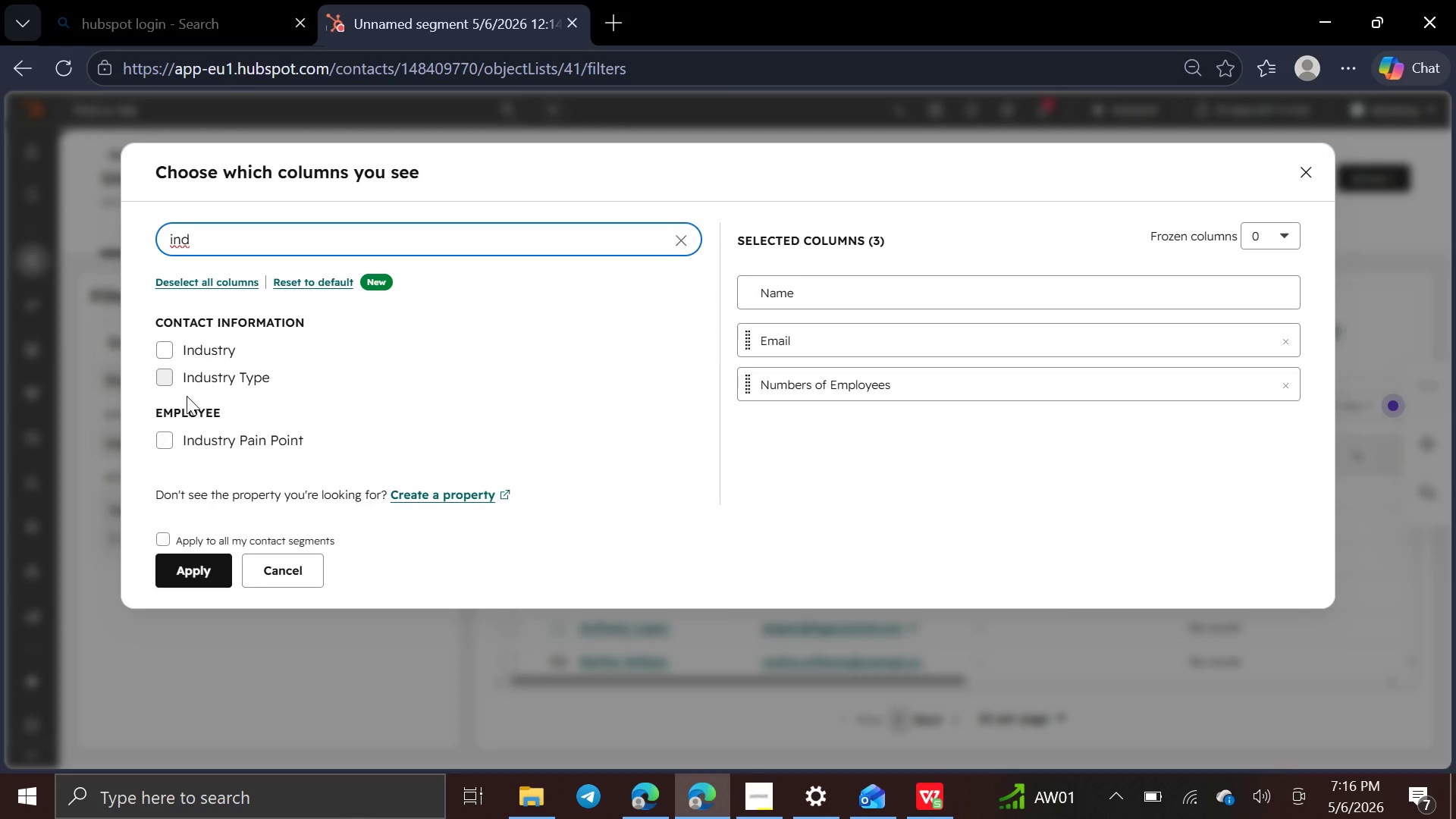 
left_click([165, 377])
 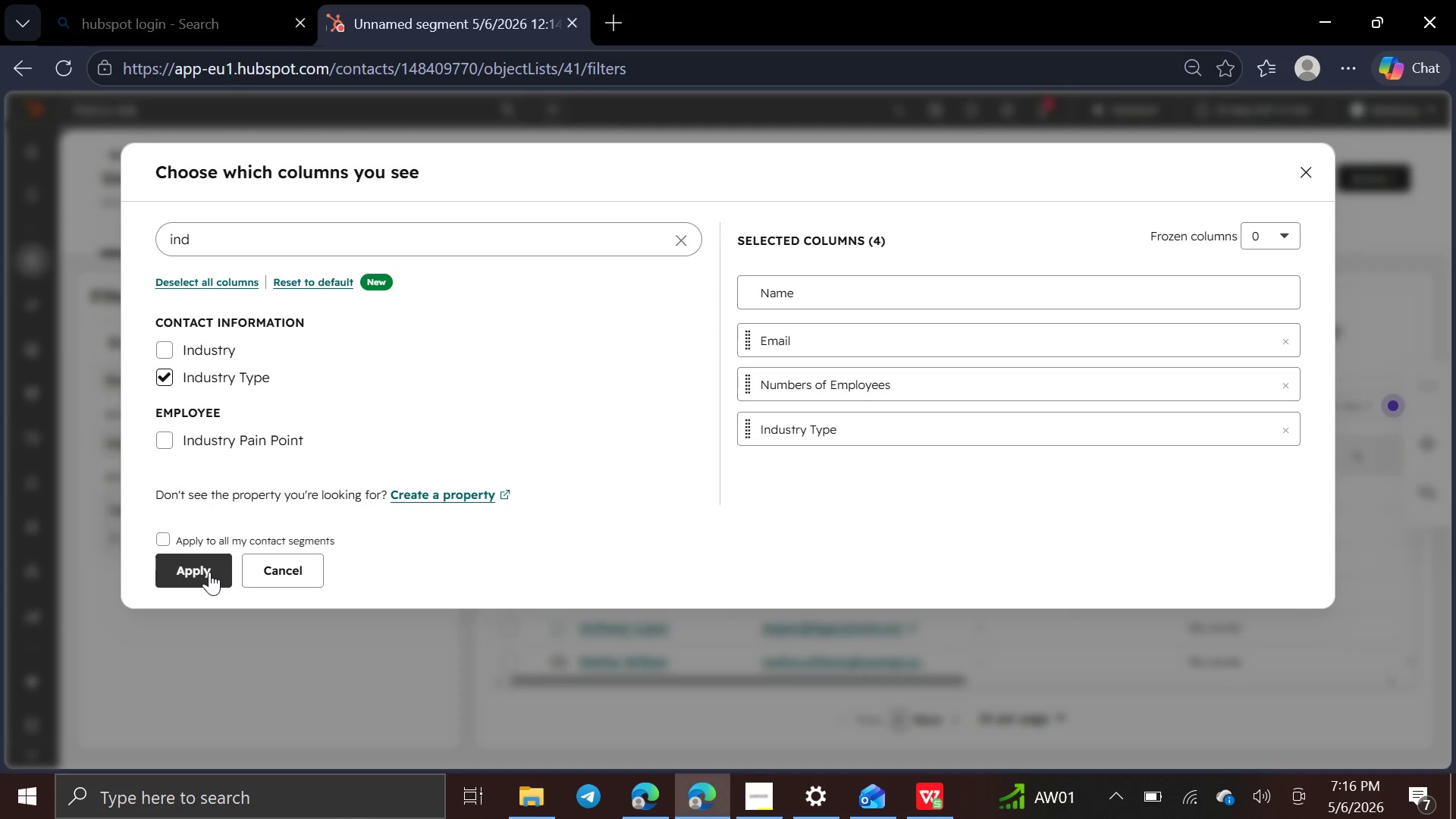 
left_click([209, 572])
 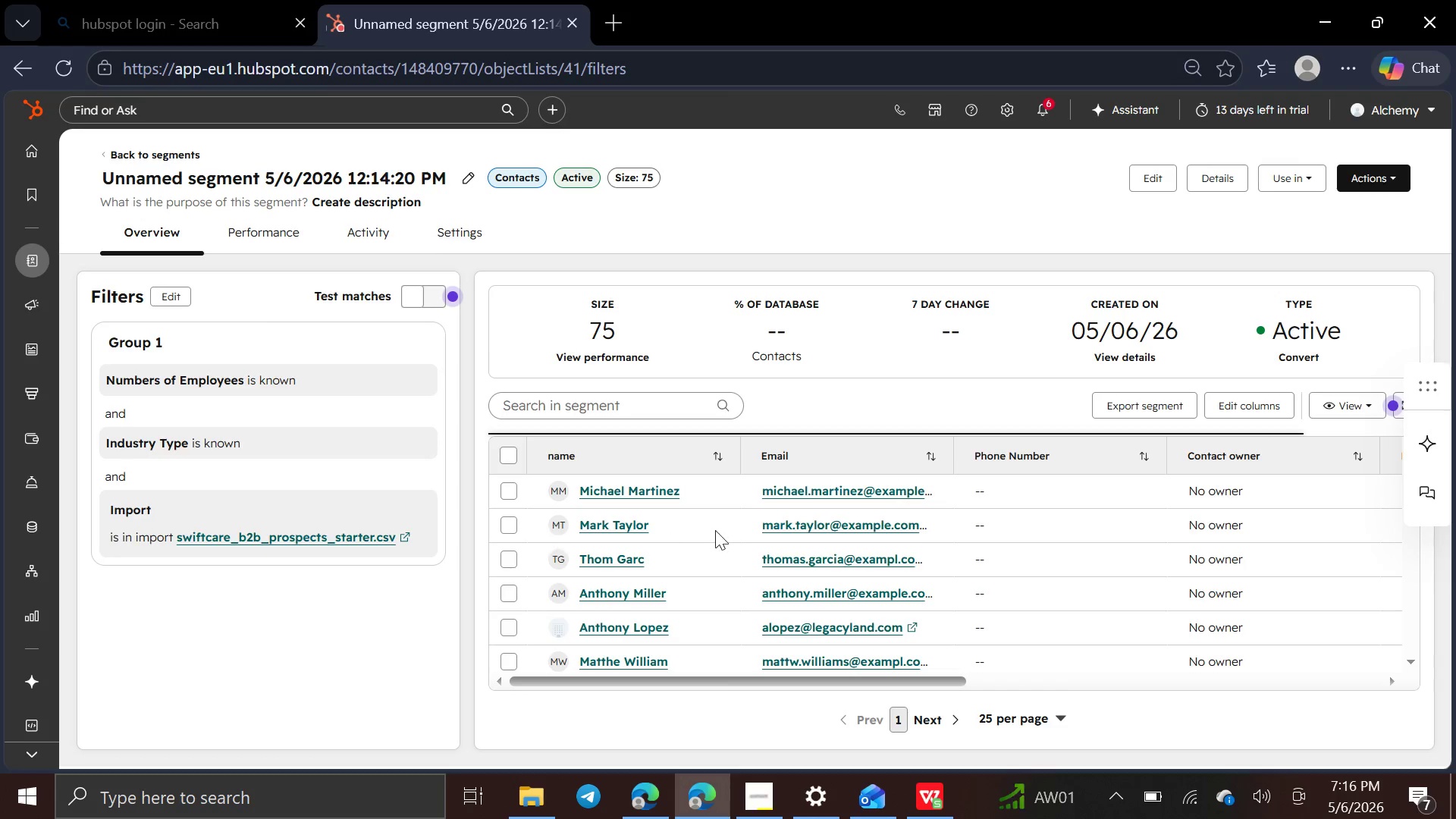 
mouse_move([839, 500])
 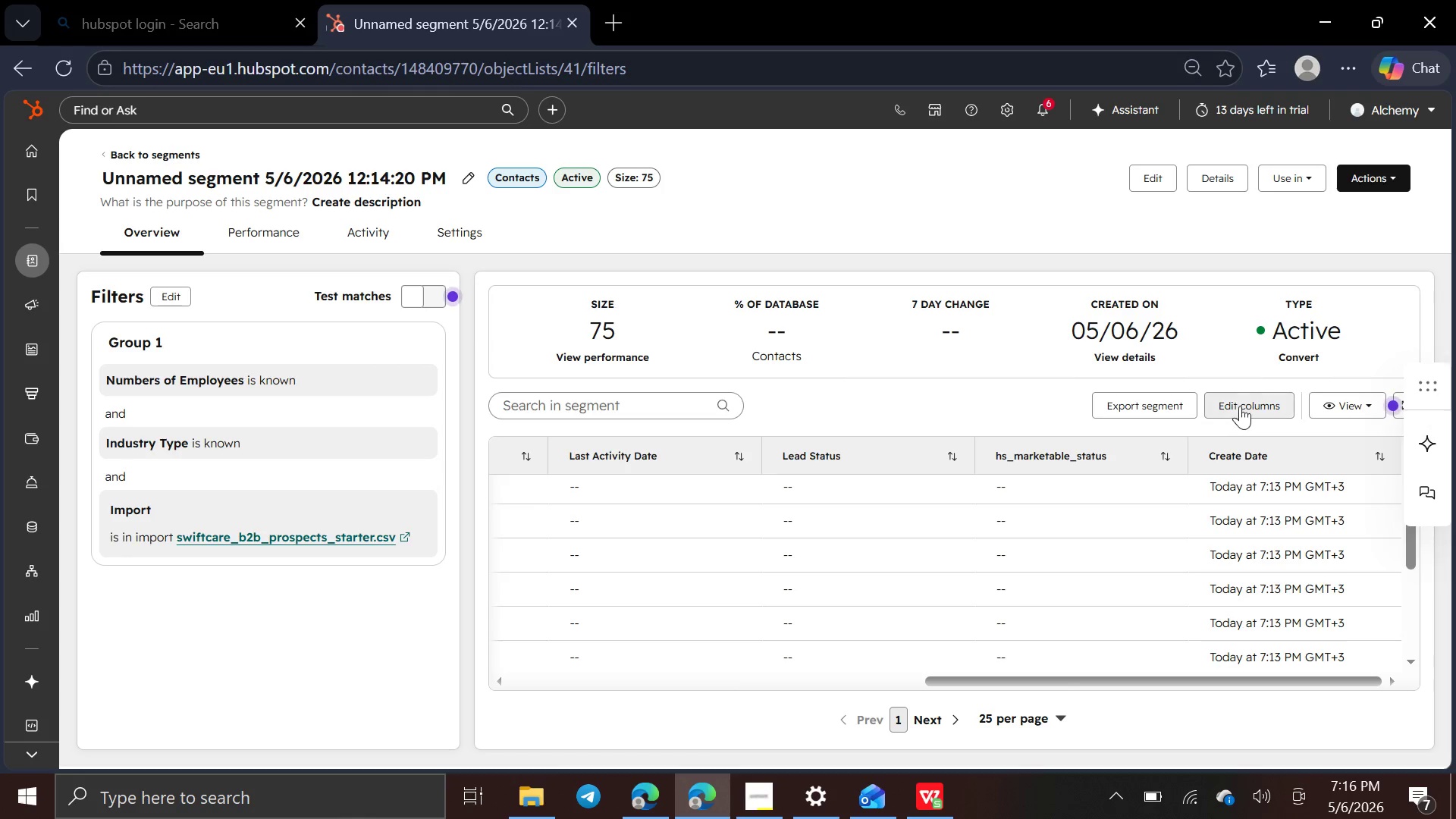 
left_click([1246, 404])
 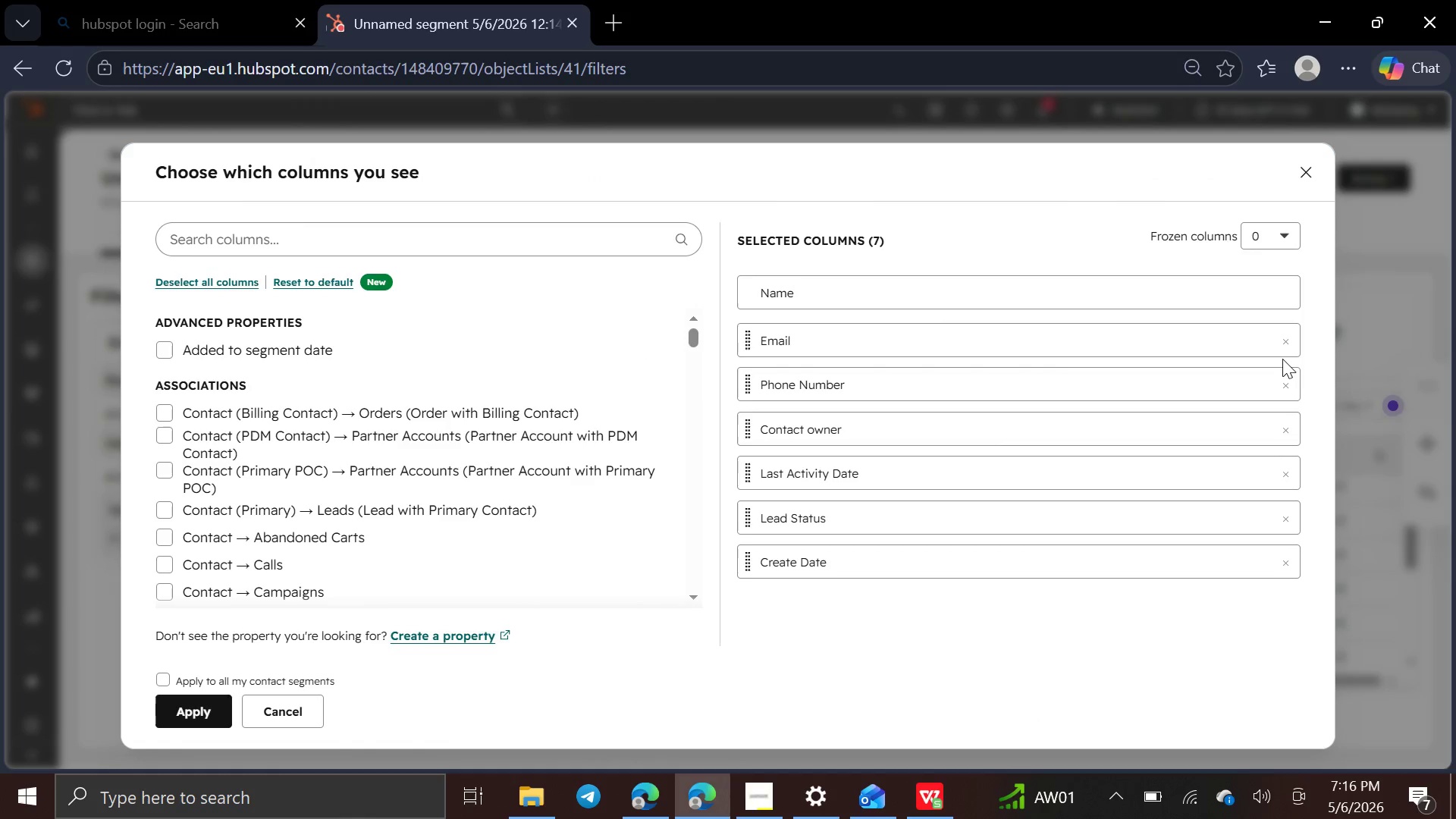 
wait(6.11)
 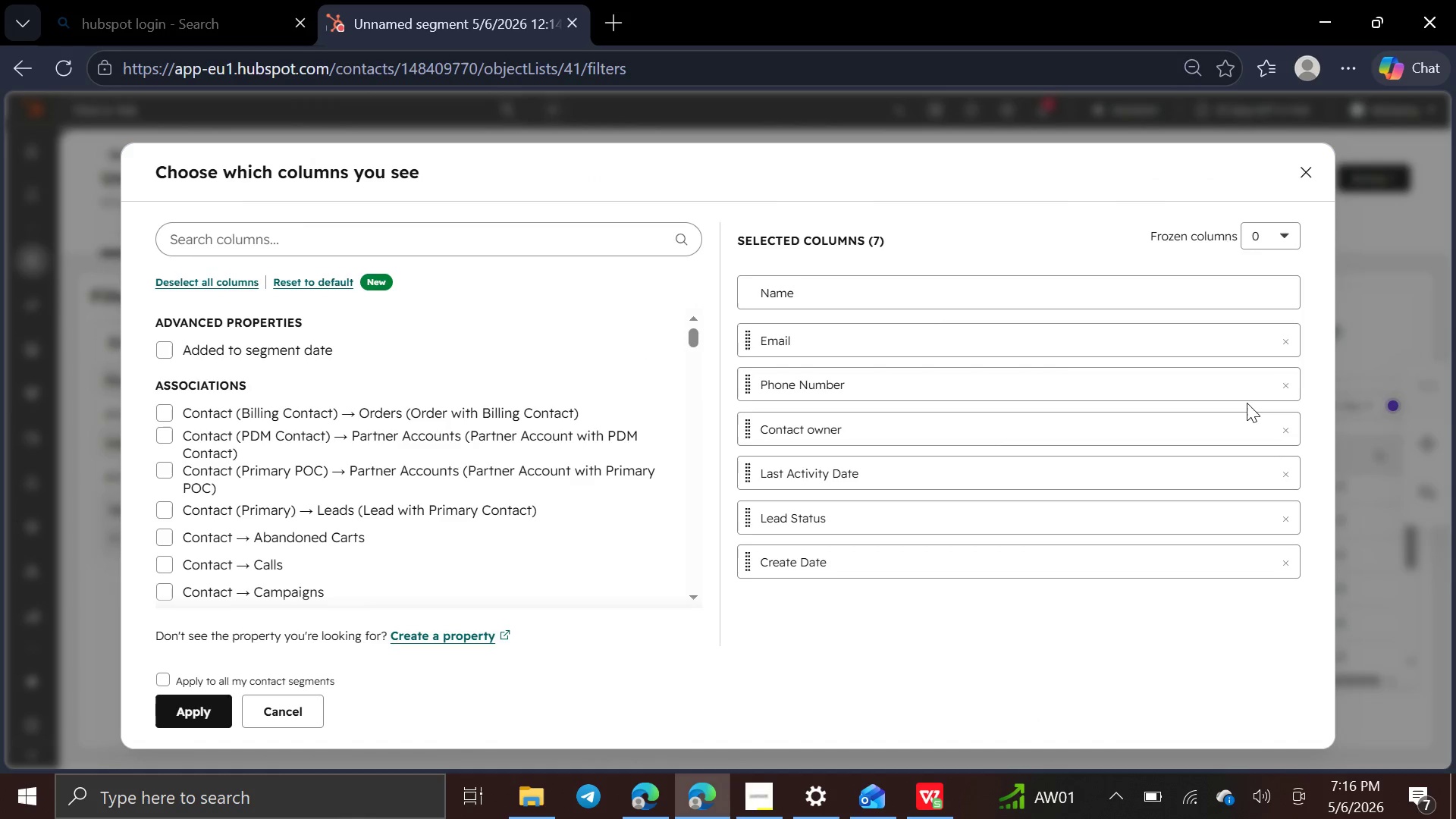 
double_click([1282, 388])
 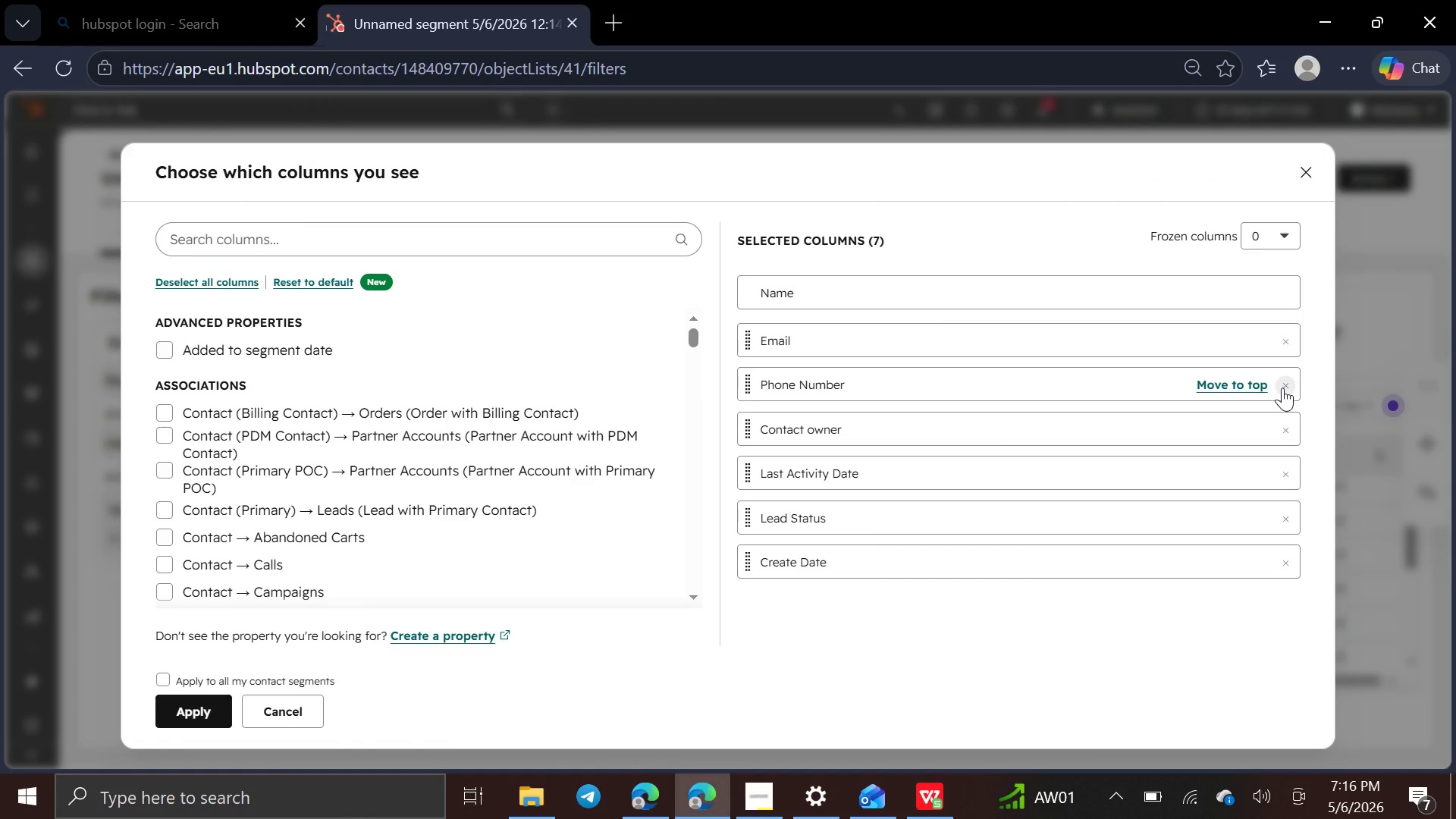 
triple_click([1282, 388])
 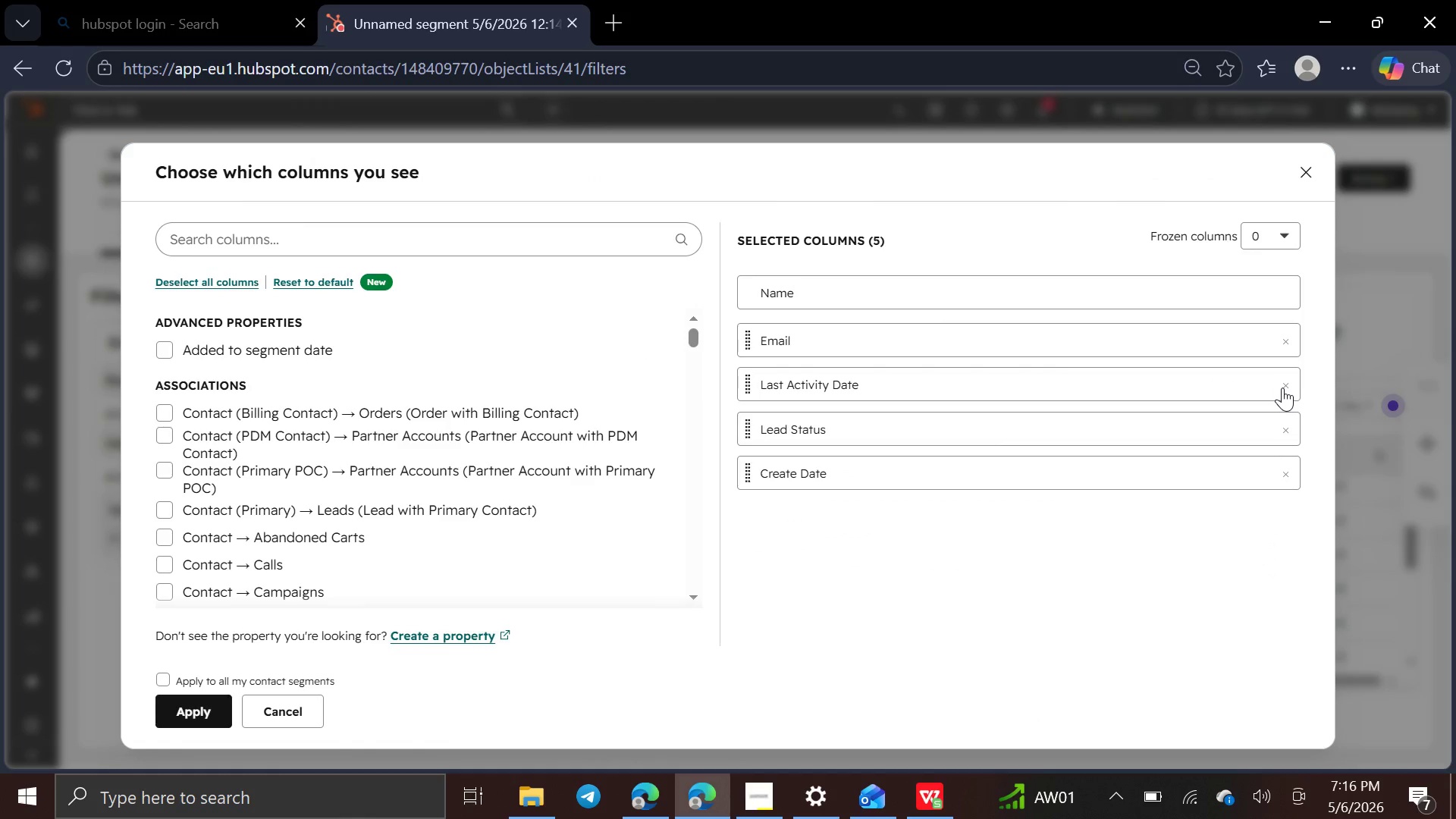 
triple_click([1282, 388])
 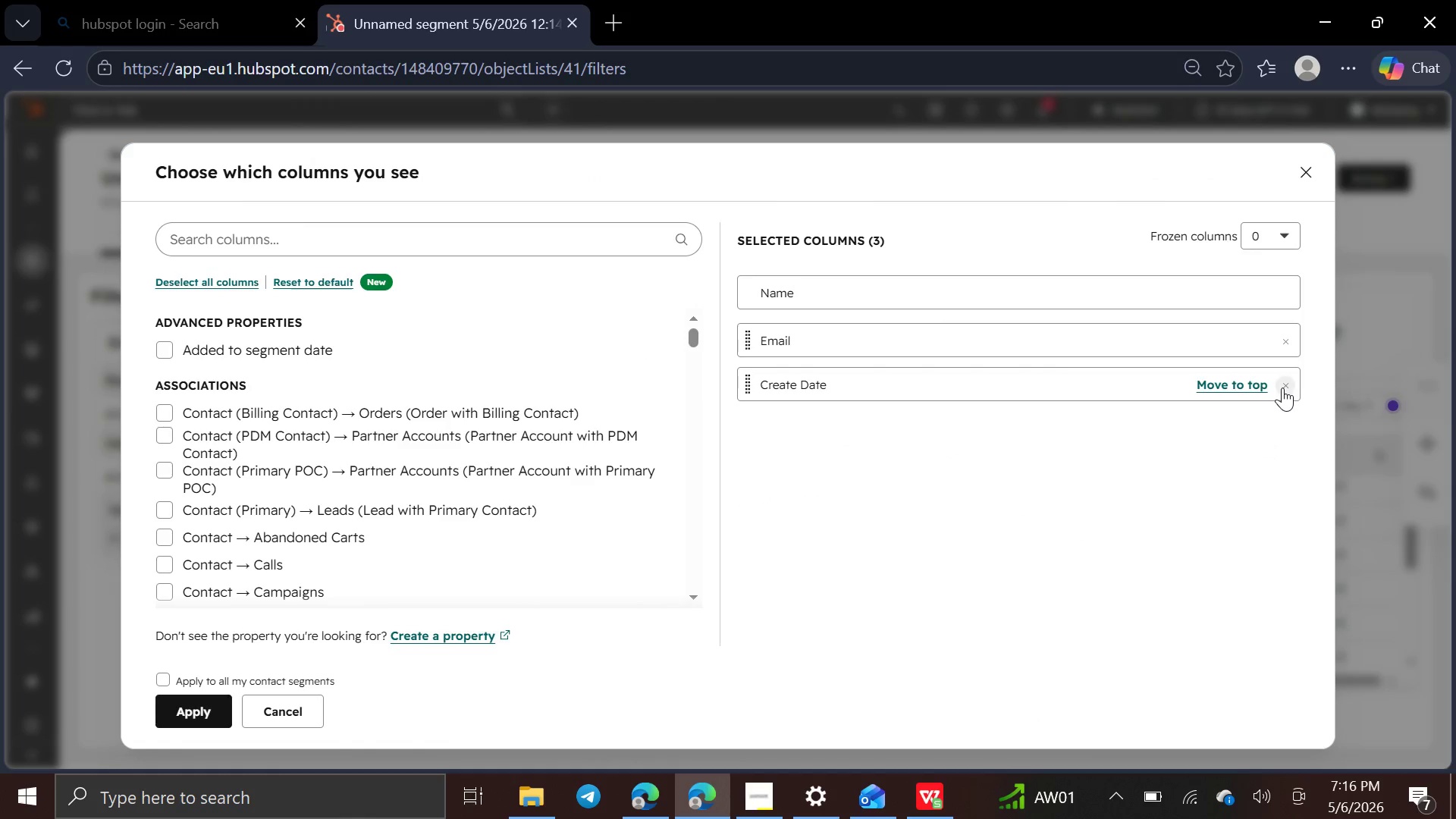 
triple_click([1282, 388])
 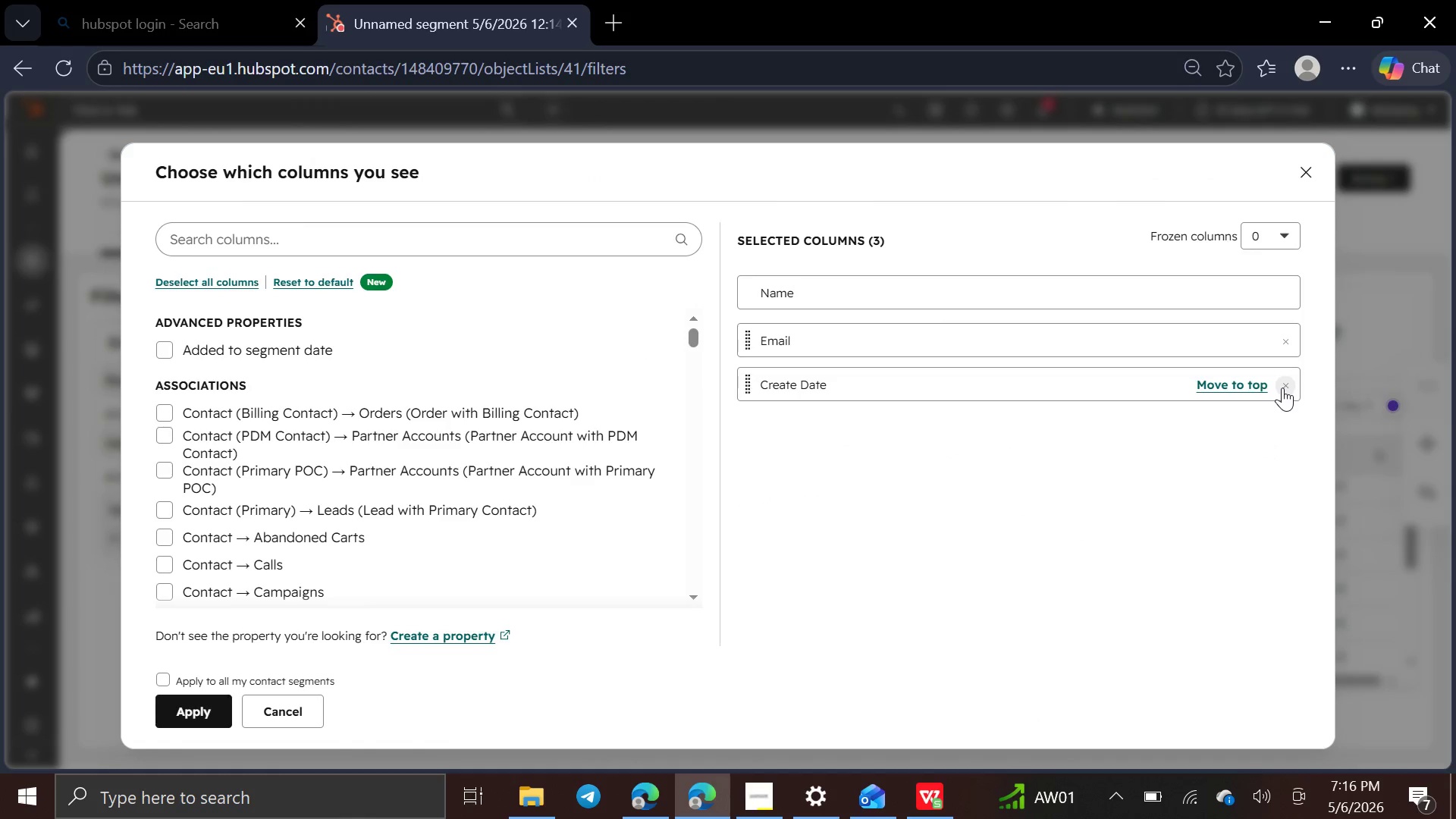 
triple_click([1282, 388])
 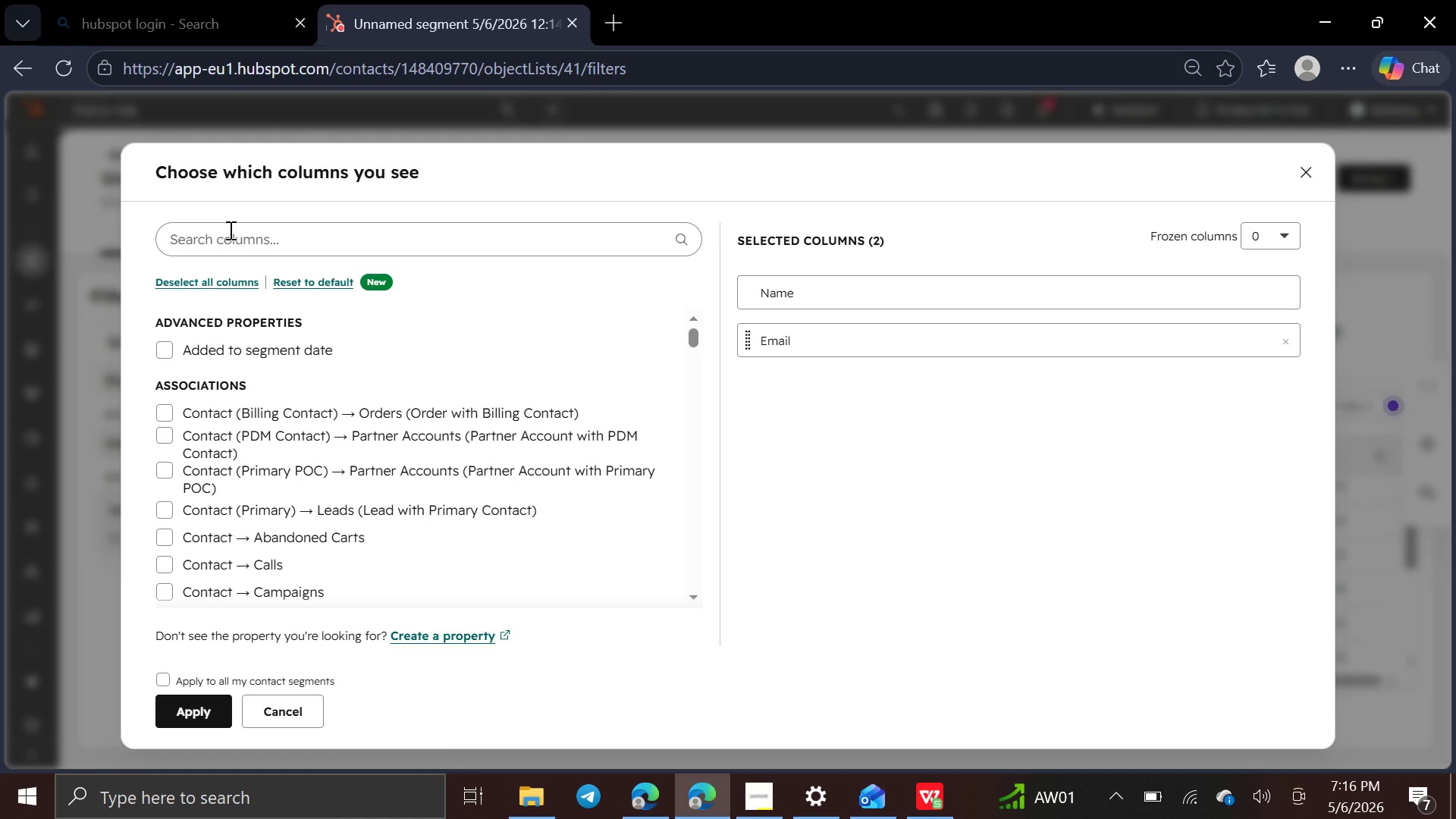 
left_click([229, 230])
 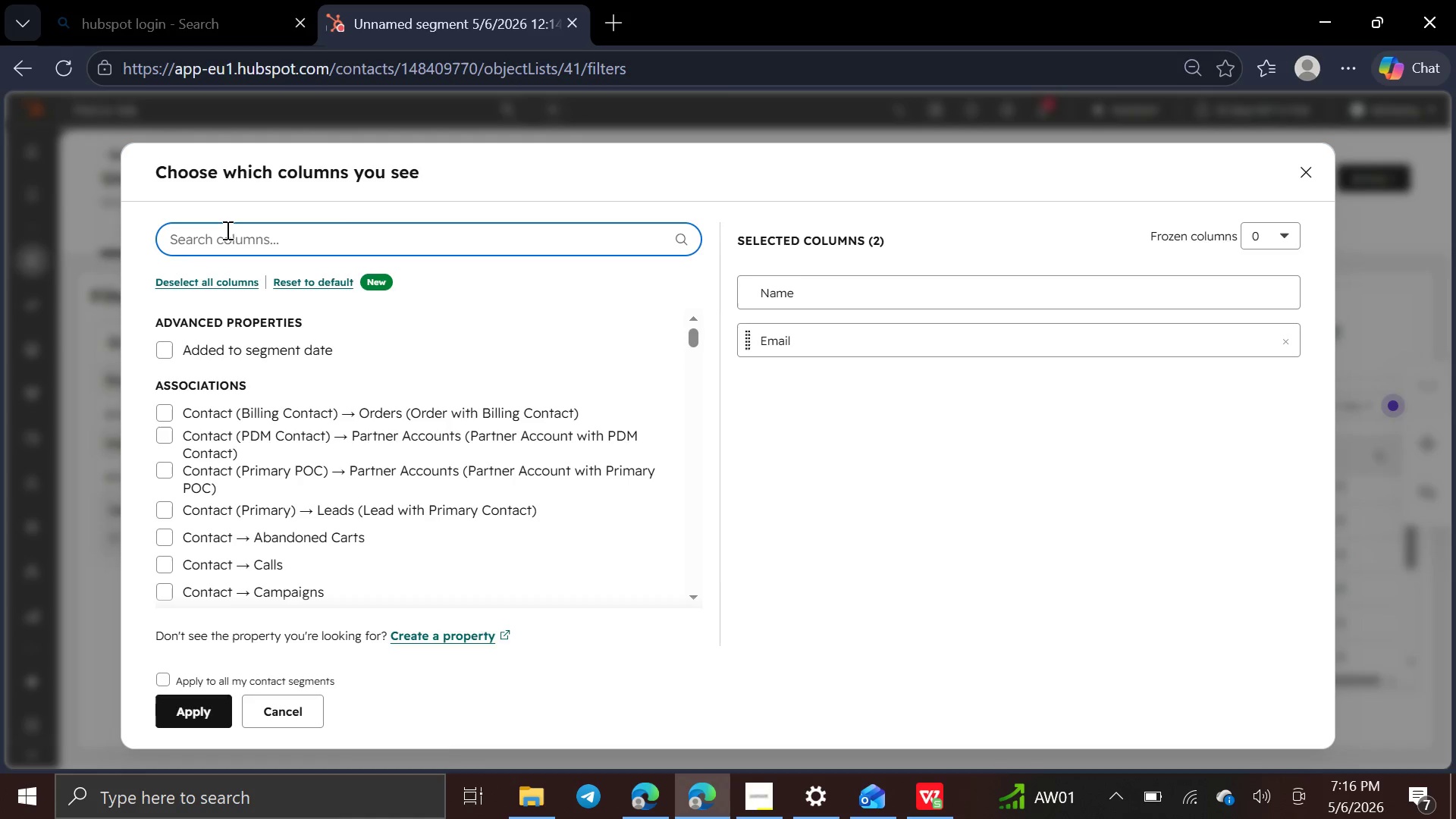 
type(numb)
 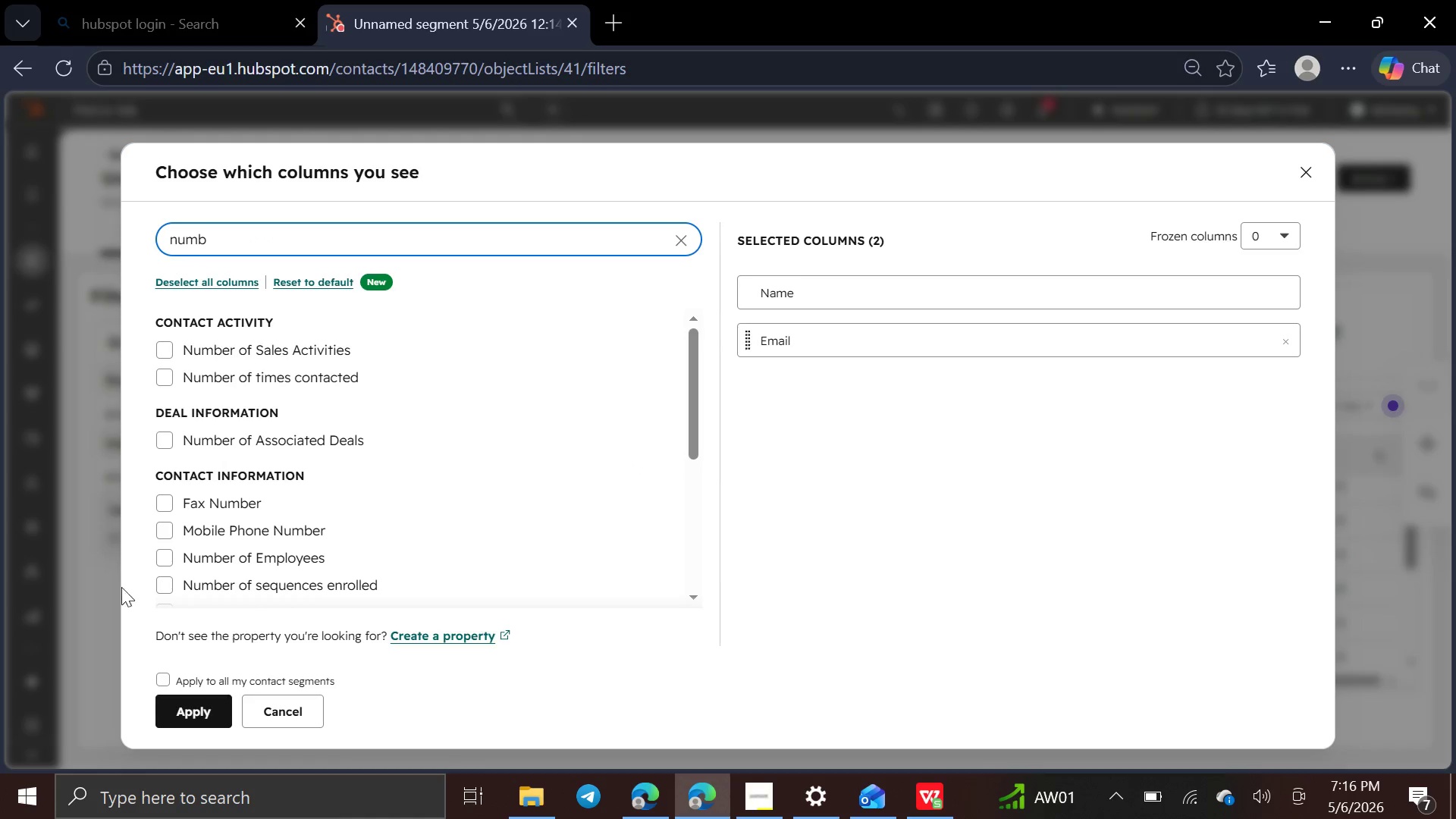 
left_click([242, 557])
 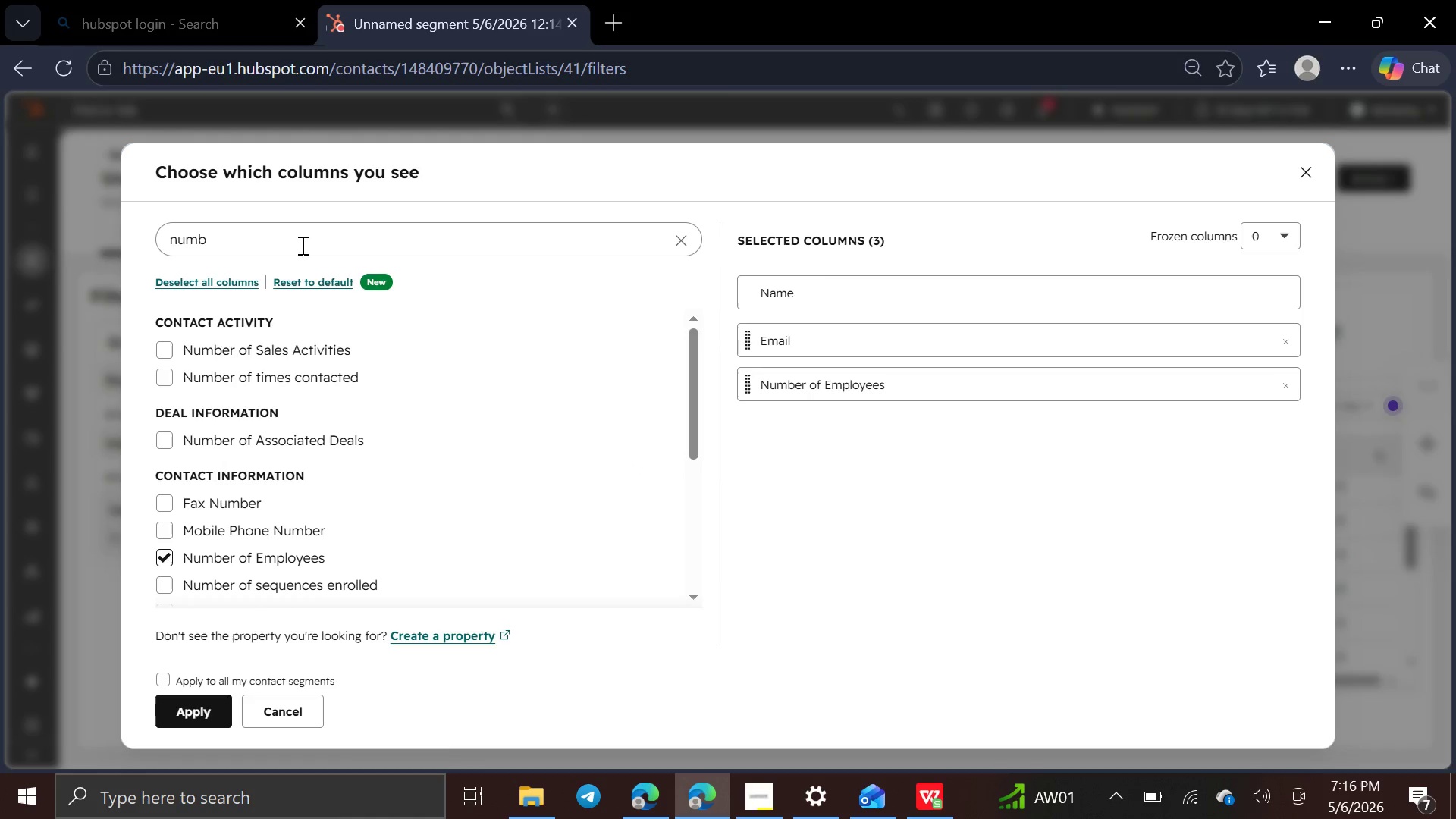 
left_click([303, 243])
 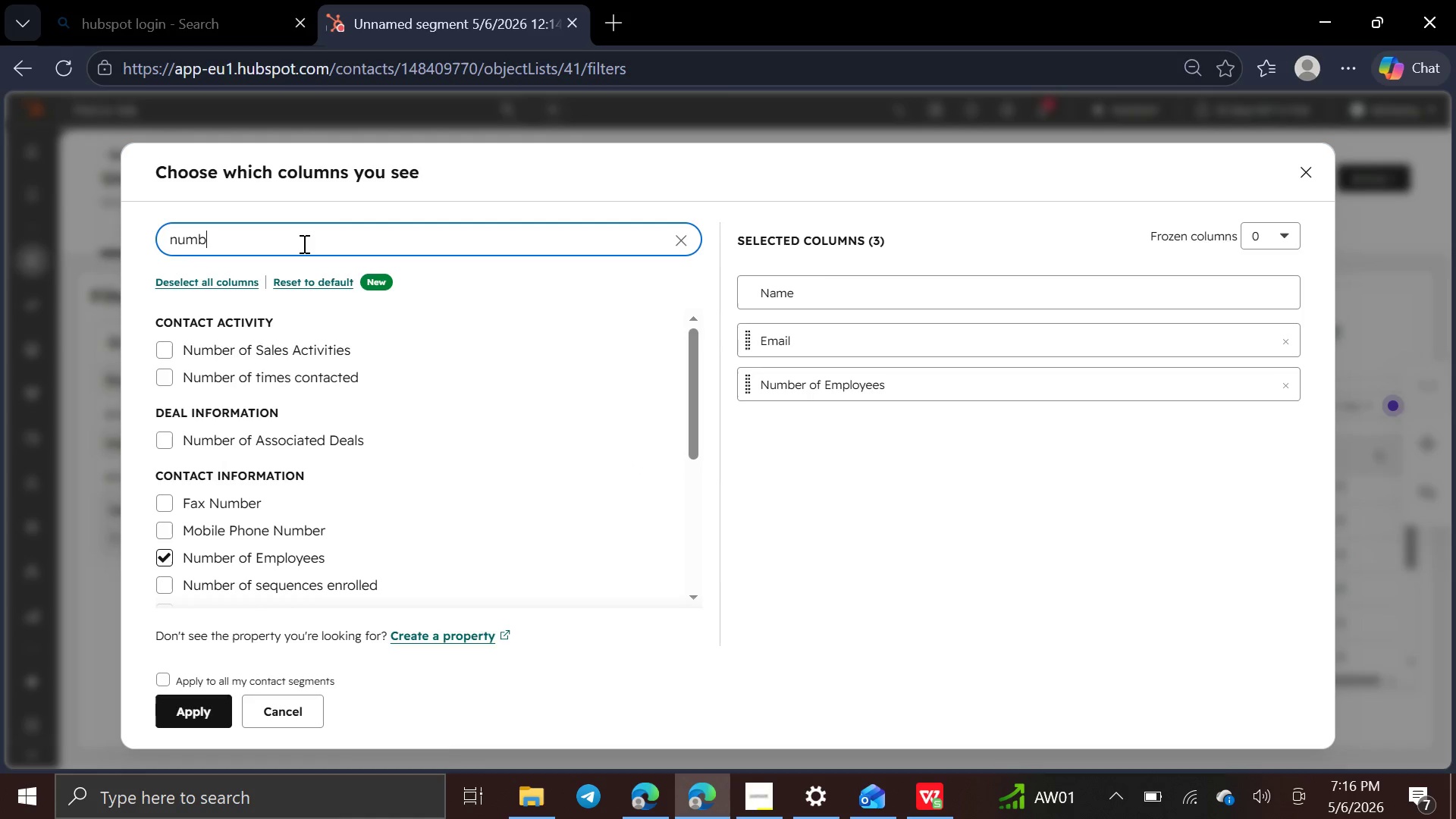 
hold_key(key=Backspace, duration=1.51)
 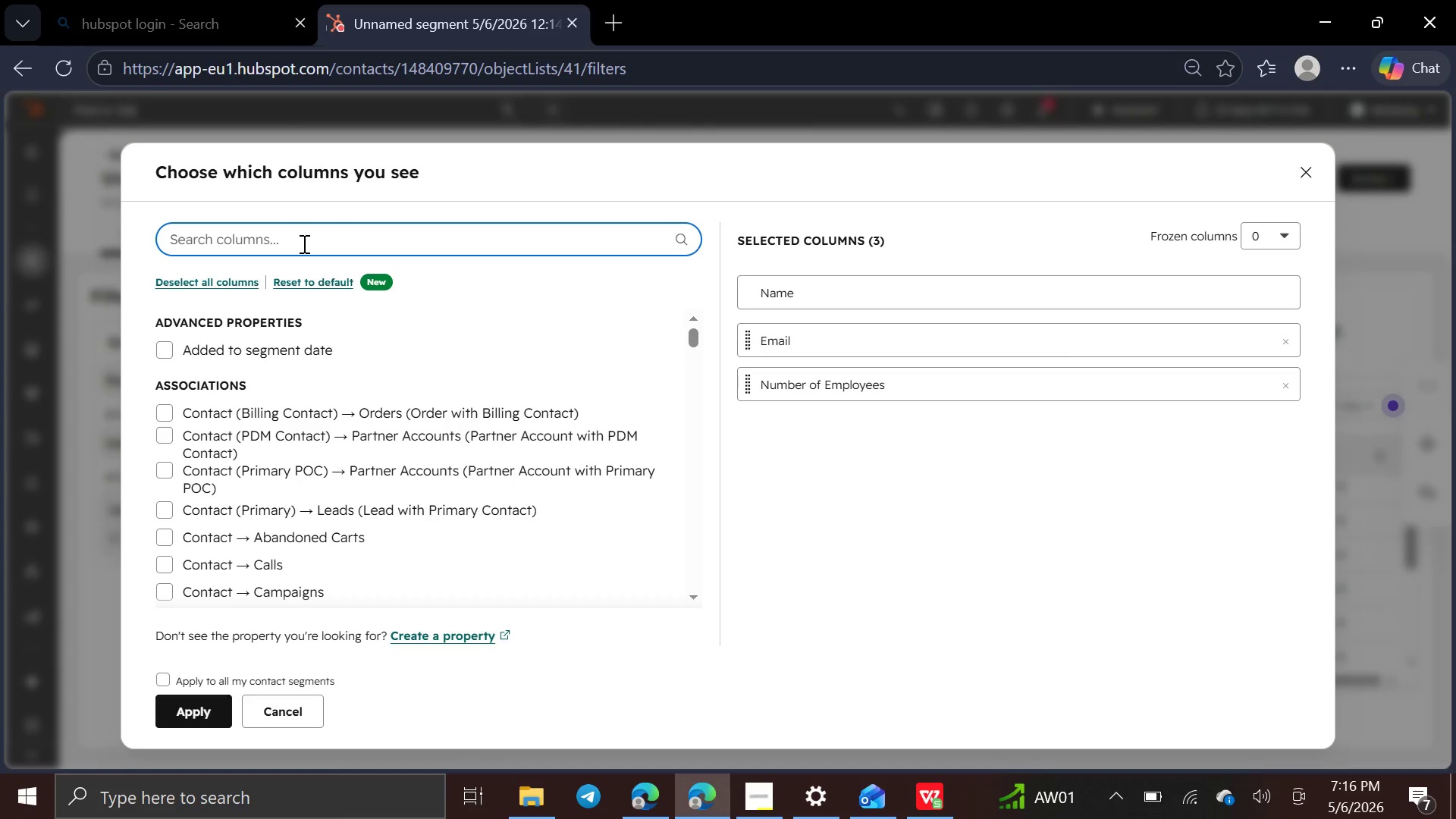 
key(Backspace)
key(Backspace)
key(Backspace)
key(Backspace)
key(Backspace)
type(ind)
 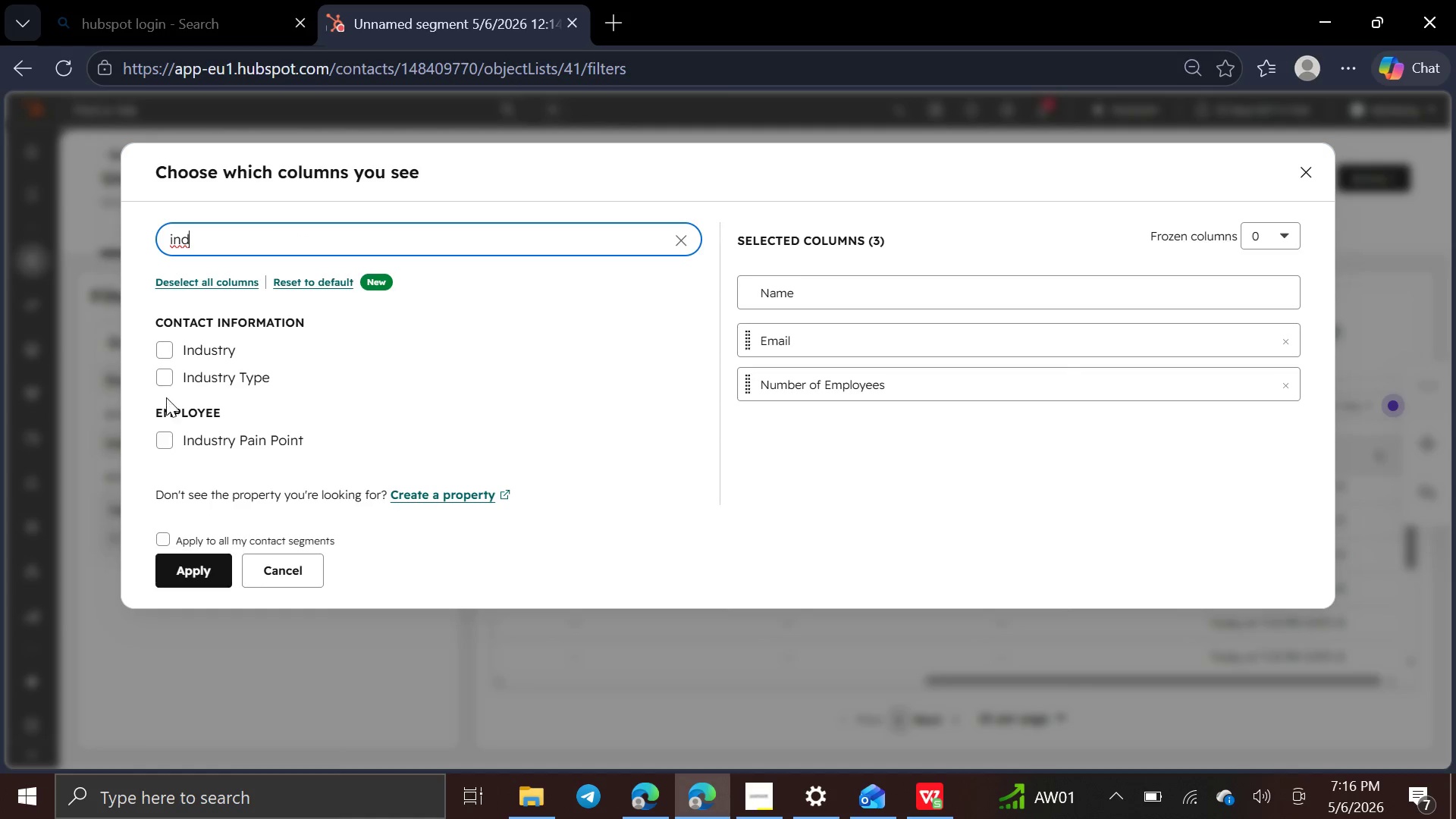 
left_click([162, 378])
 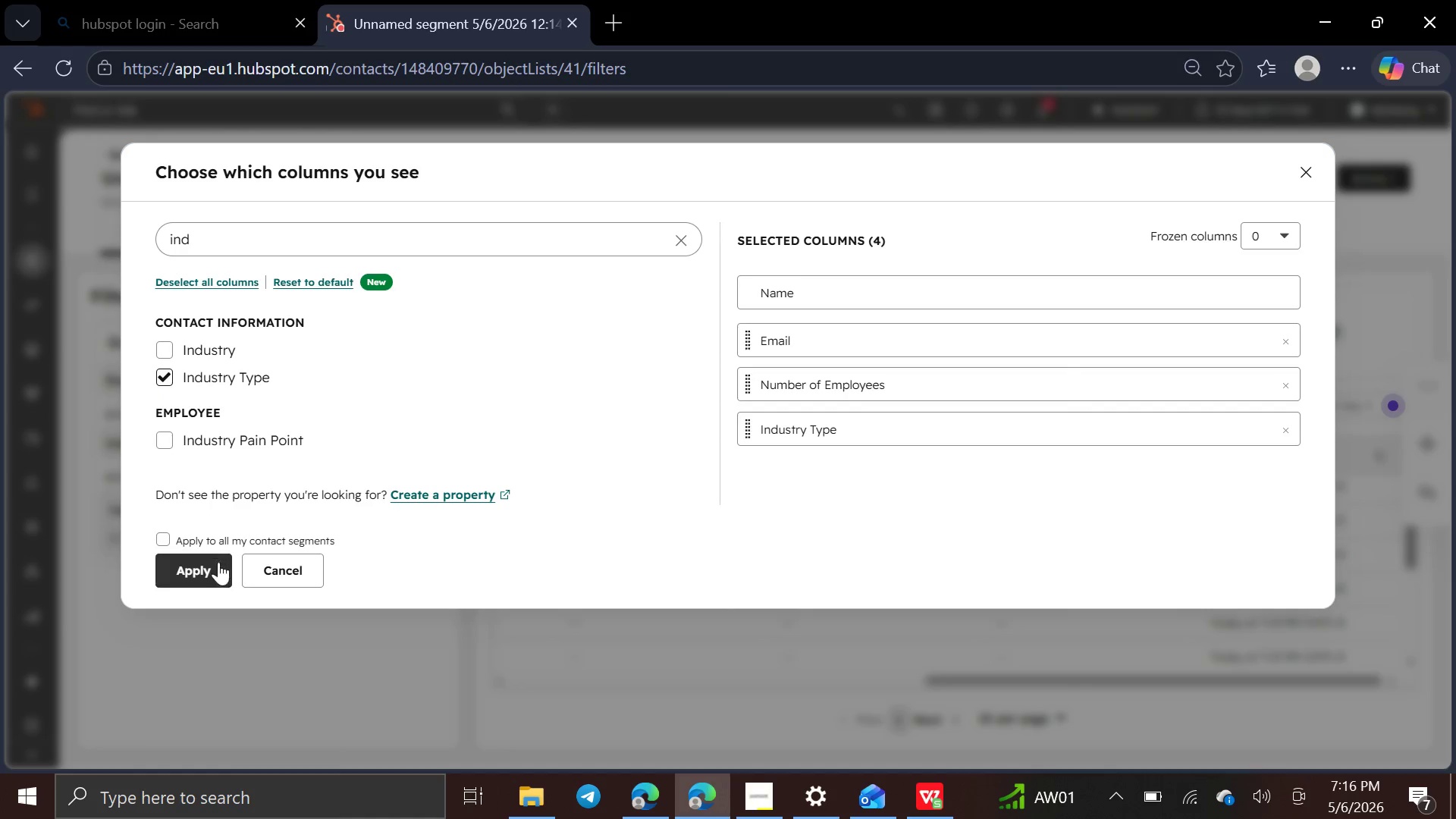 
left_click([216, 569])
 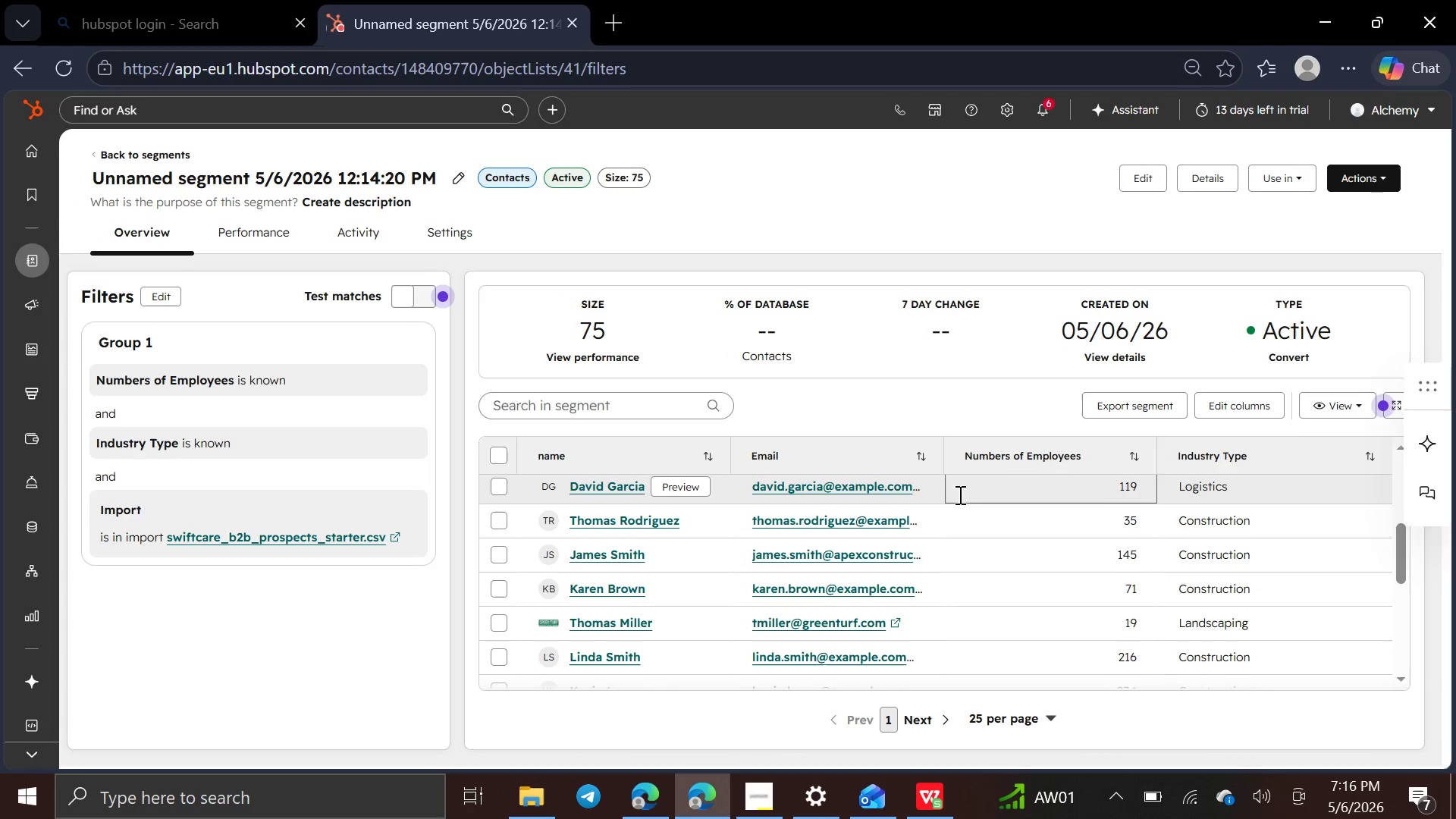 
key(Control+Minus)
 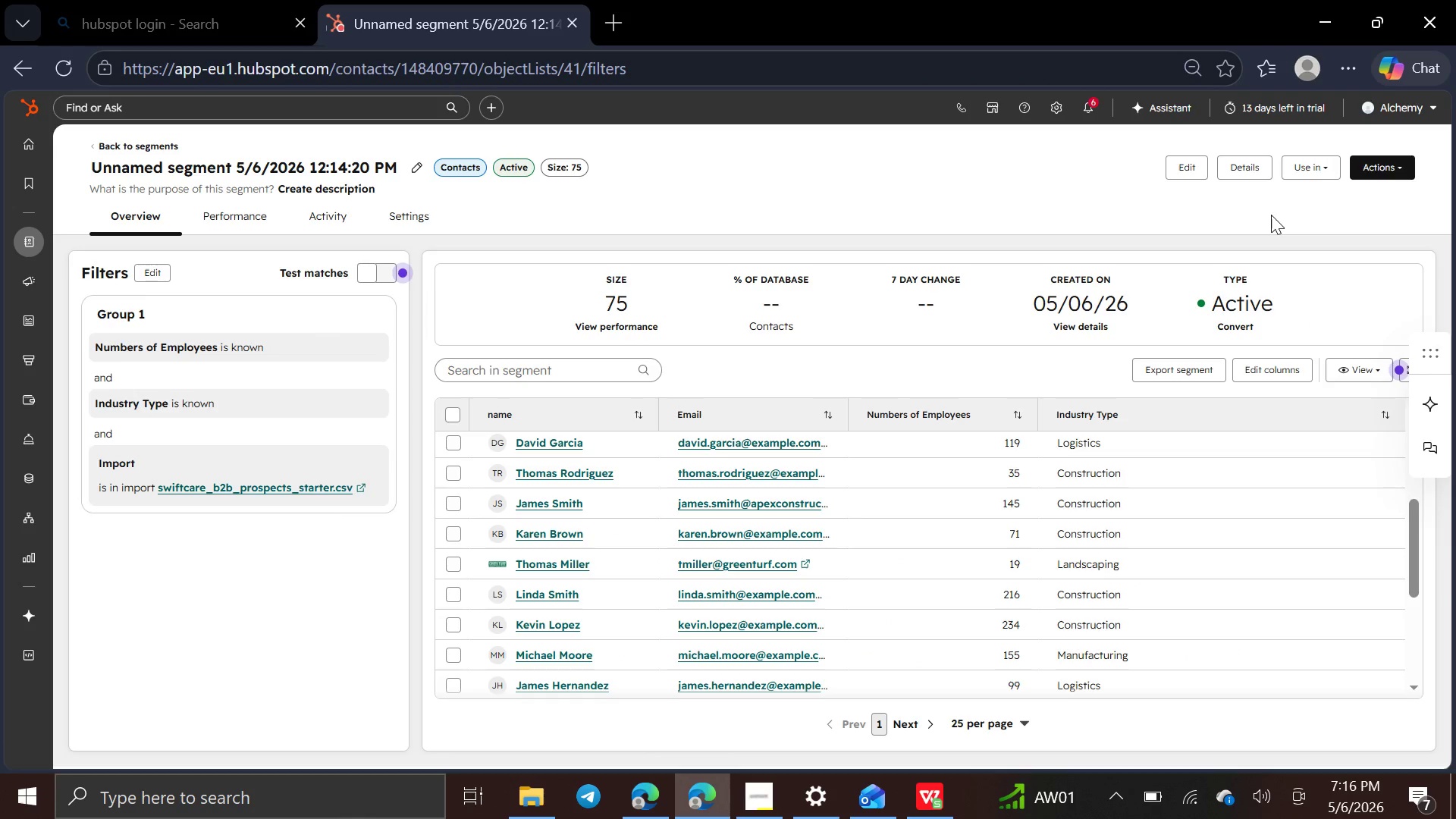 
wait(6.31)
 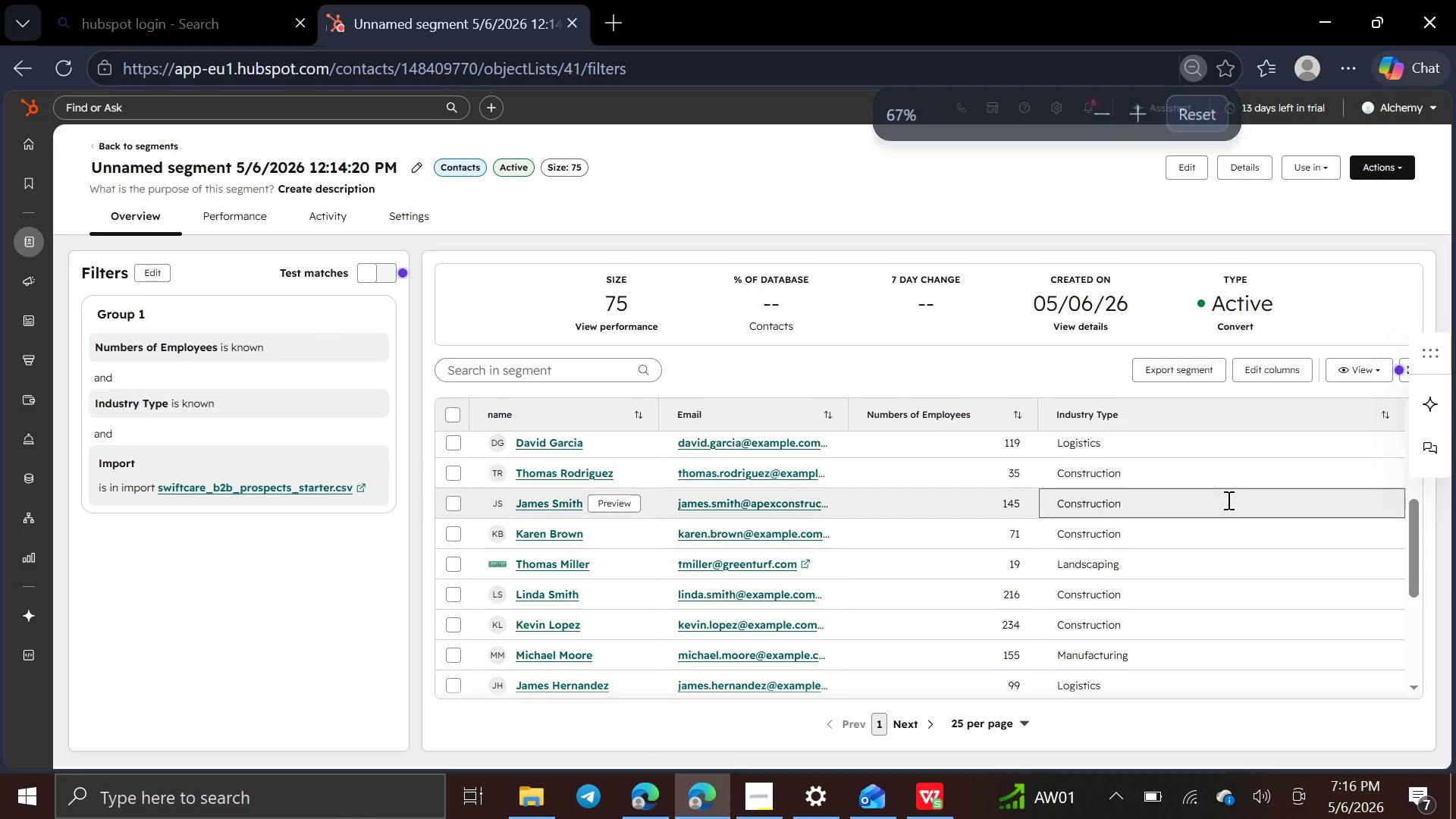 
key(PrintScreen)
 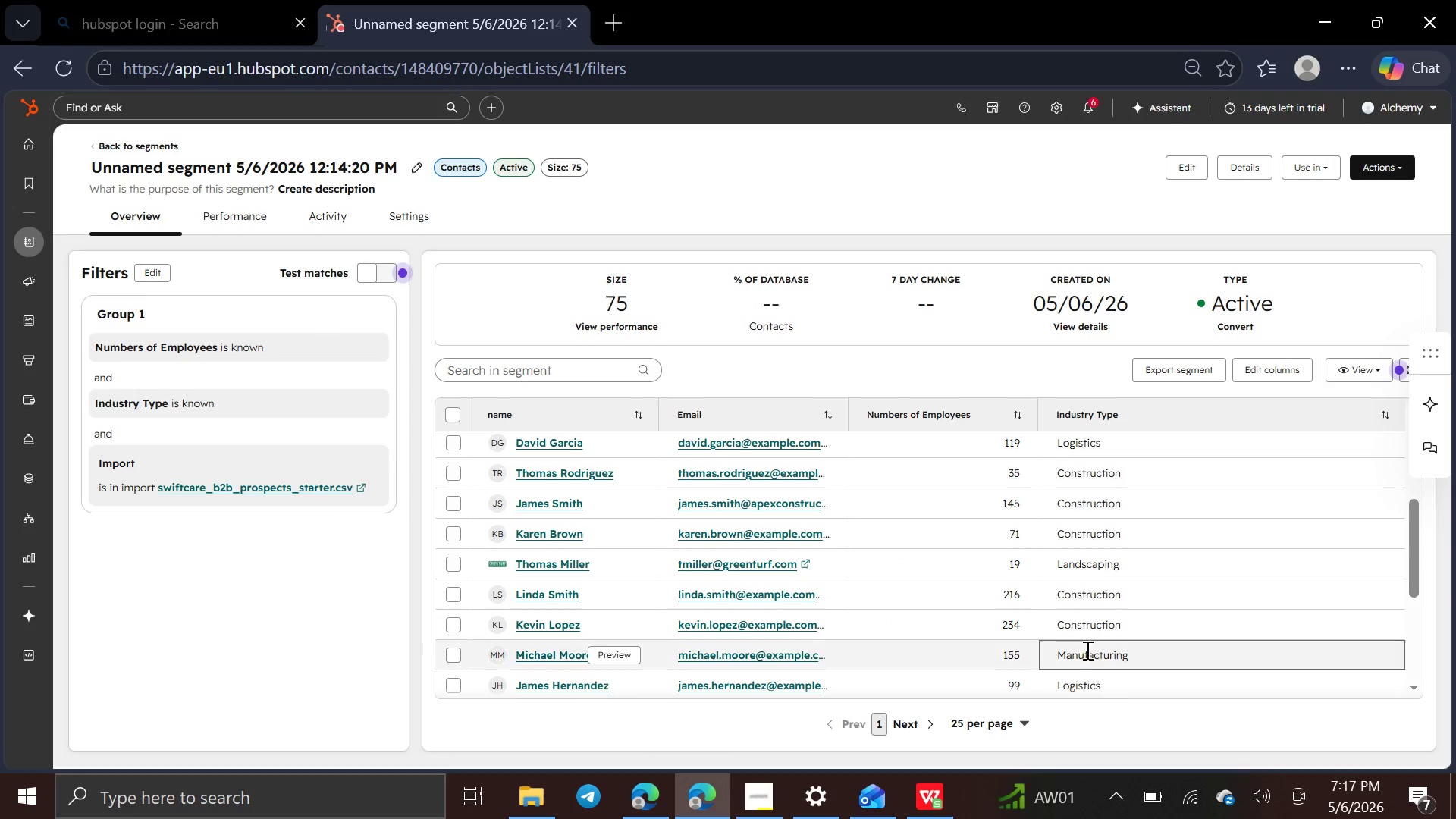 
scroll: coordinate [1078, 570], scroll_direction: down, amount: 1.0
 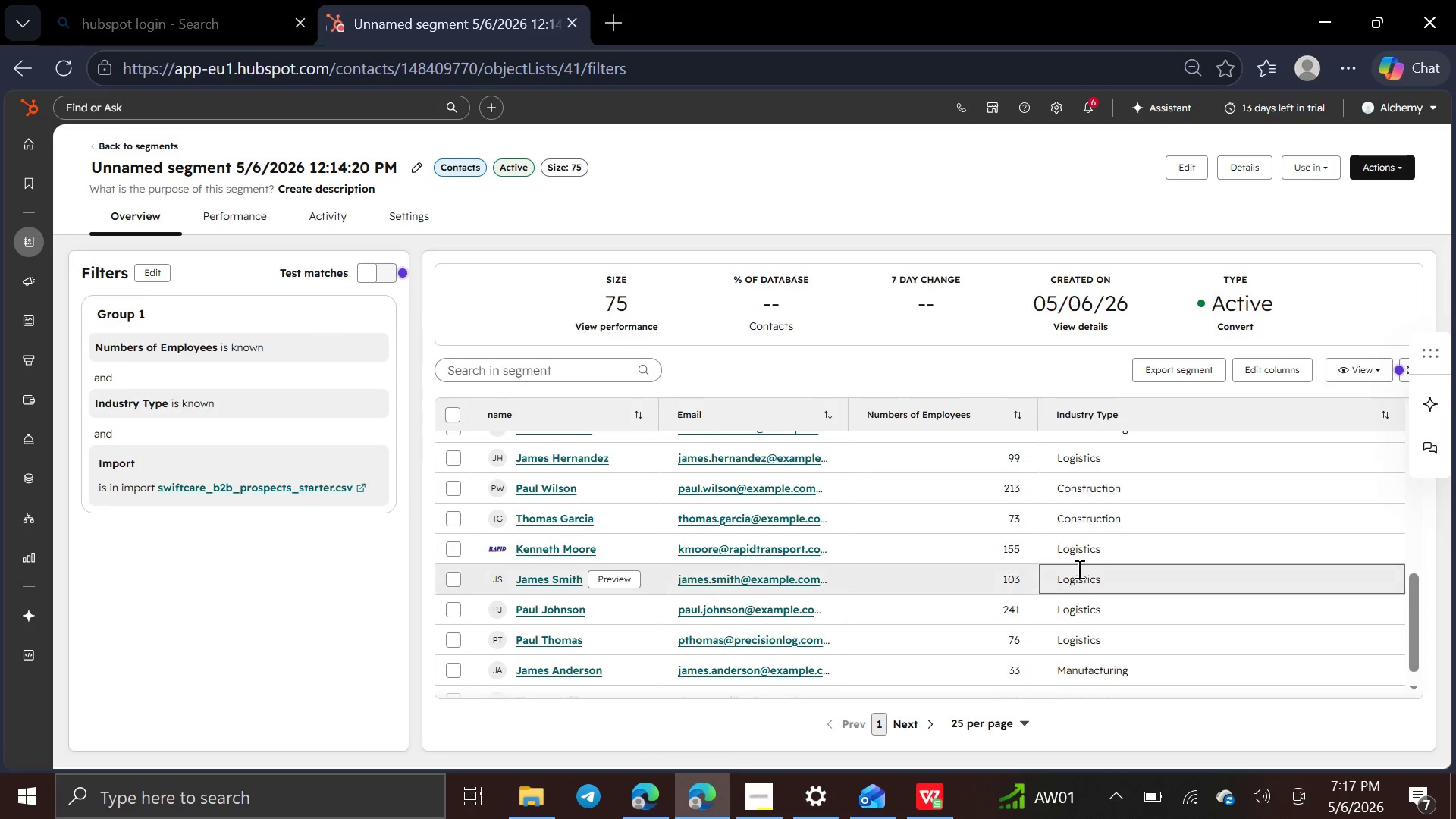 
scroll: coordinate [1075, 566], scroll_direction: up, amount: 1.0
 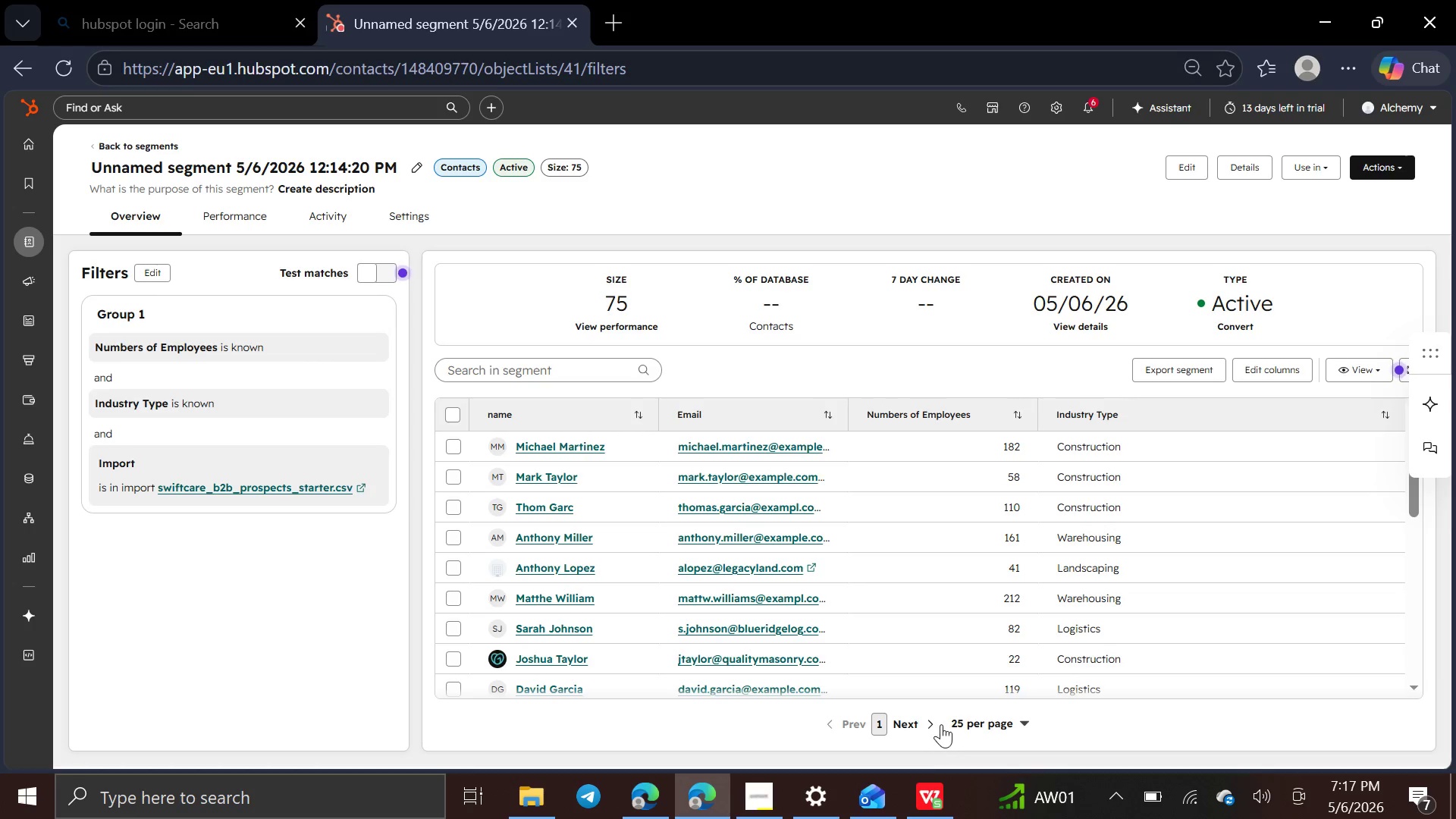 
left_click([930, 723])
 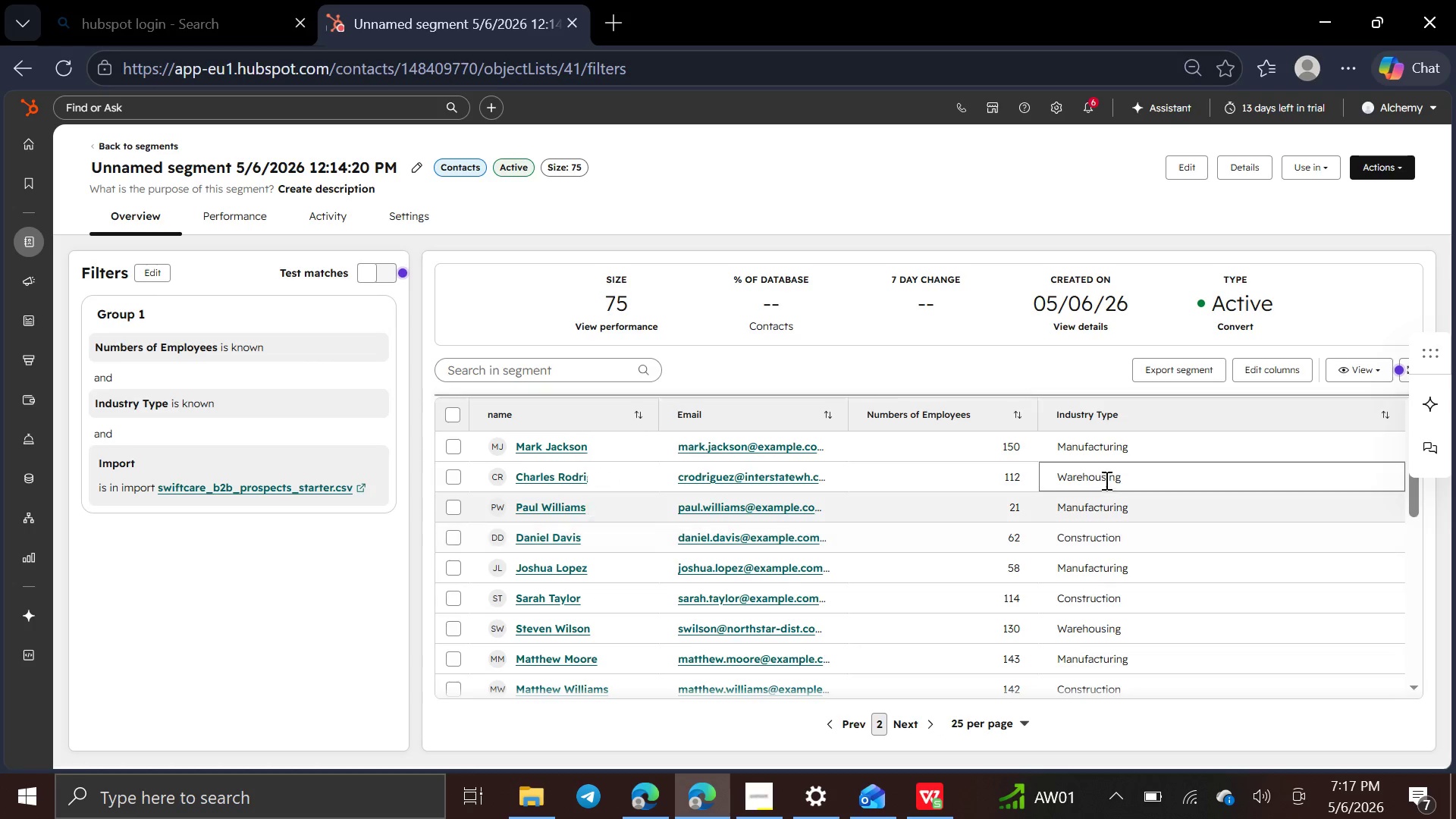 
scroll: coordinate [1105, 480], scroll_direction: down, amount: 4.0
 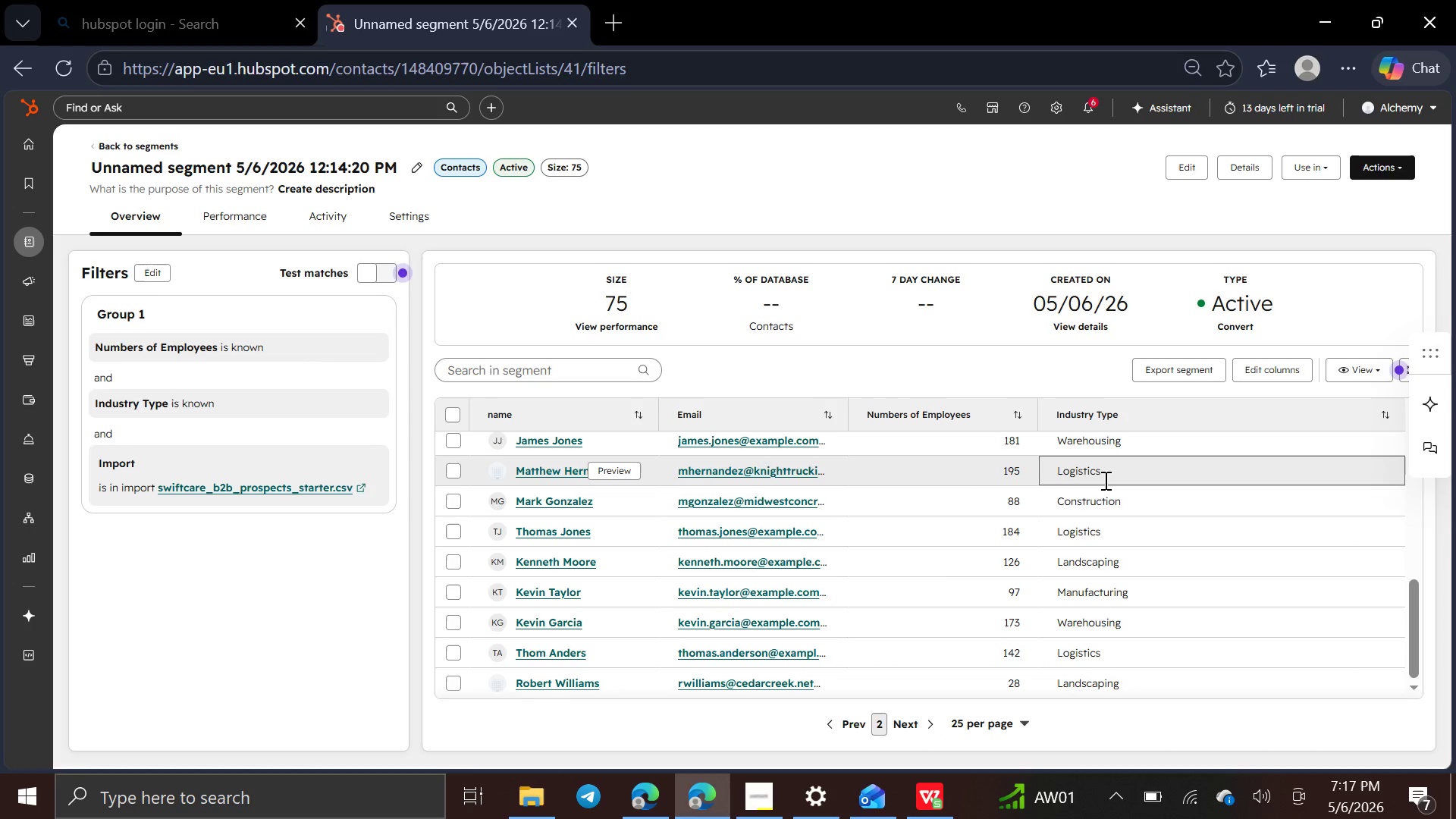 
scroll: coordinate [1104, 480], scroll_direction: up, amount: 4.0
 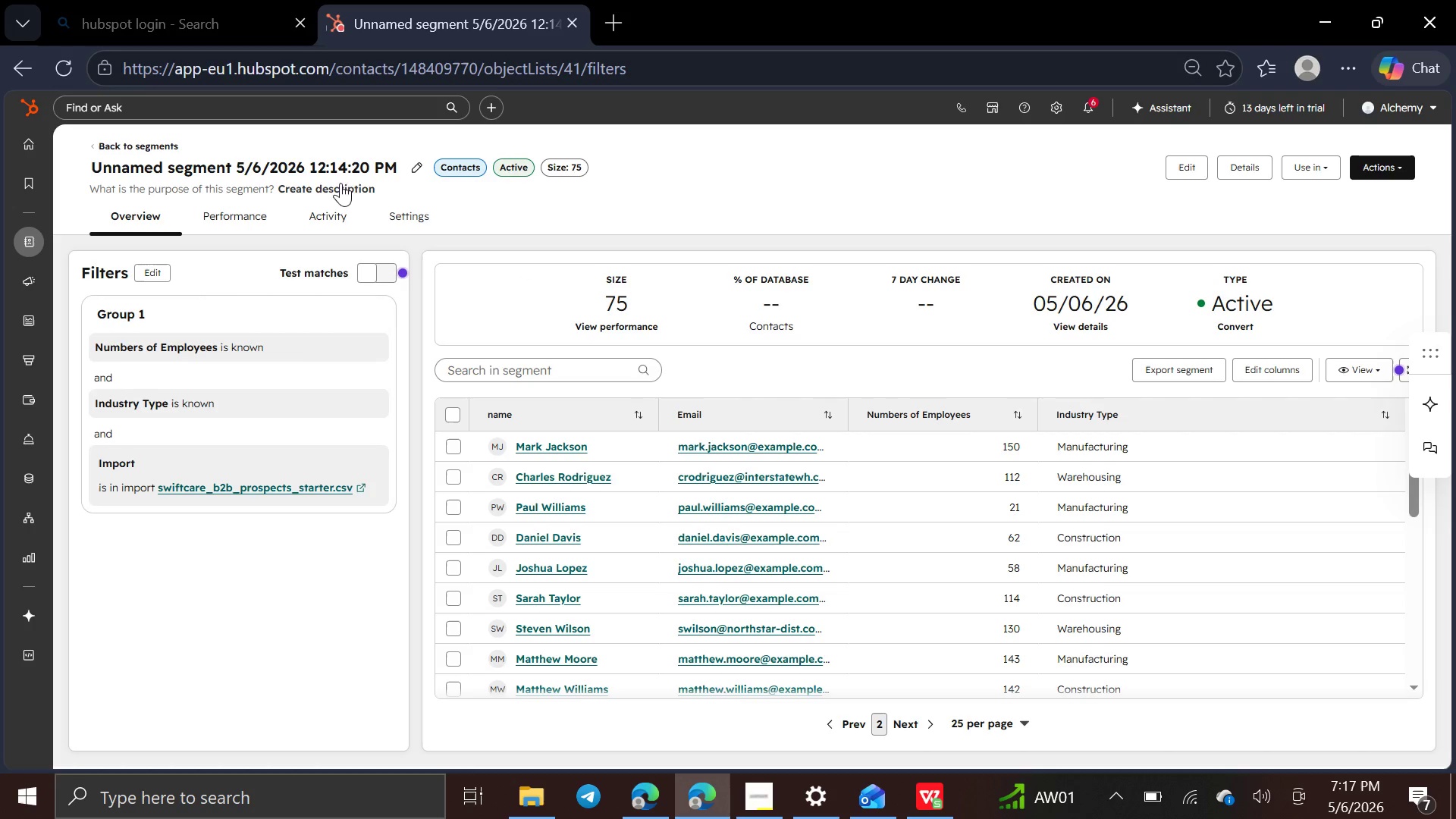 
left_click([416, 171])
 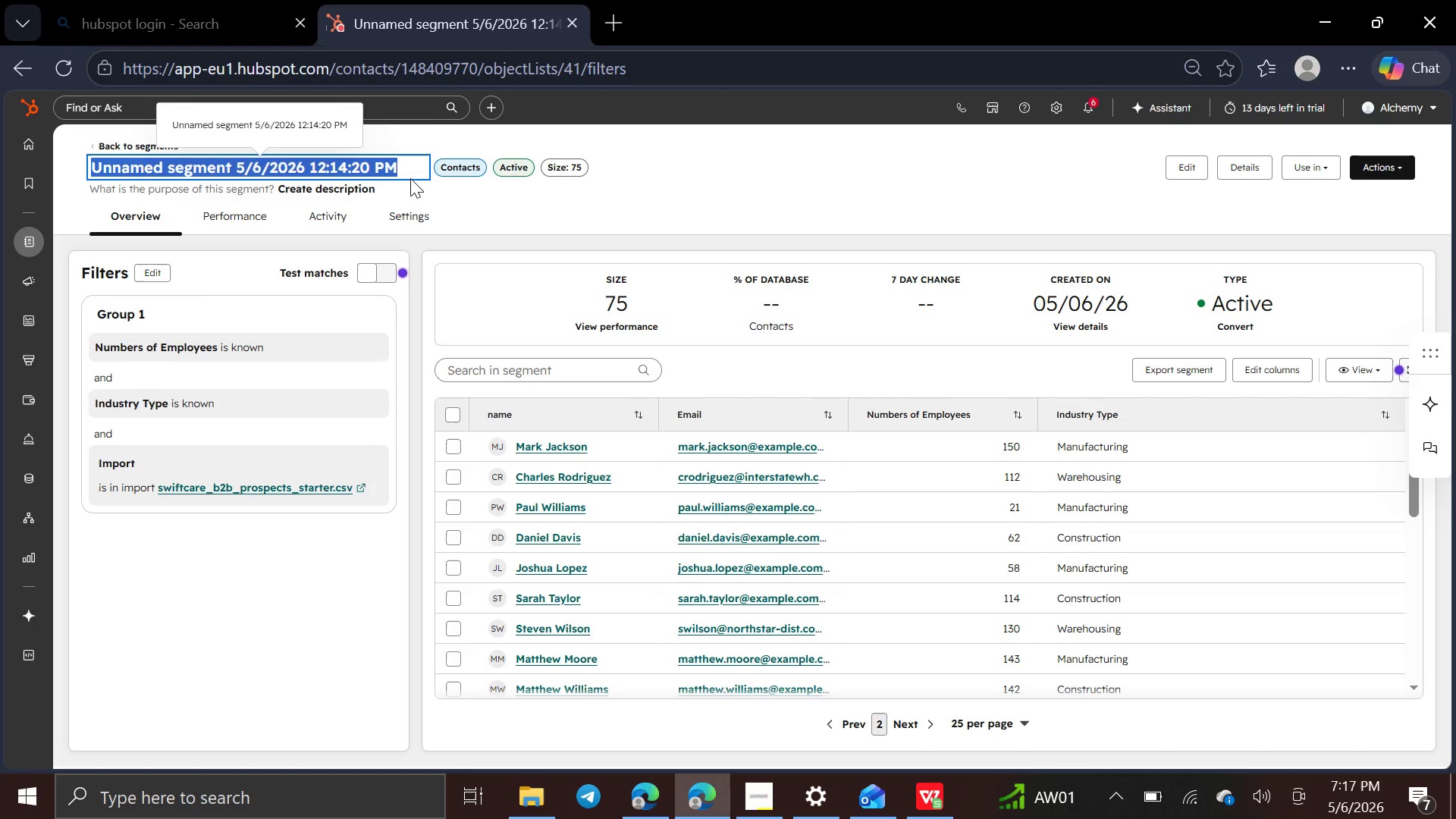 
key(Backspace)
 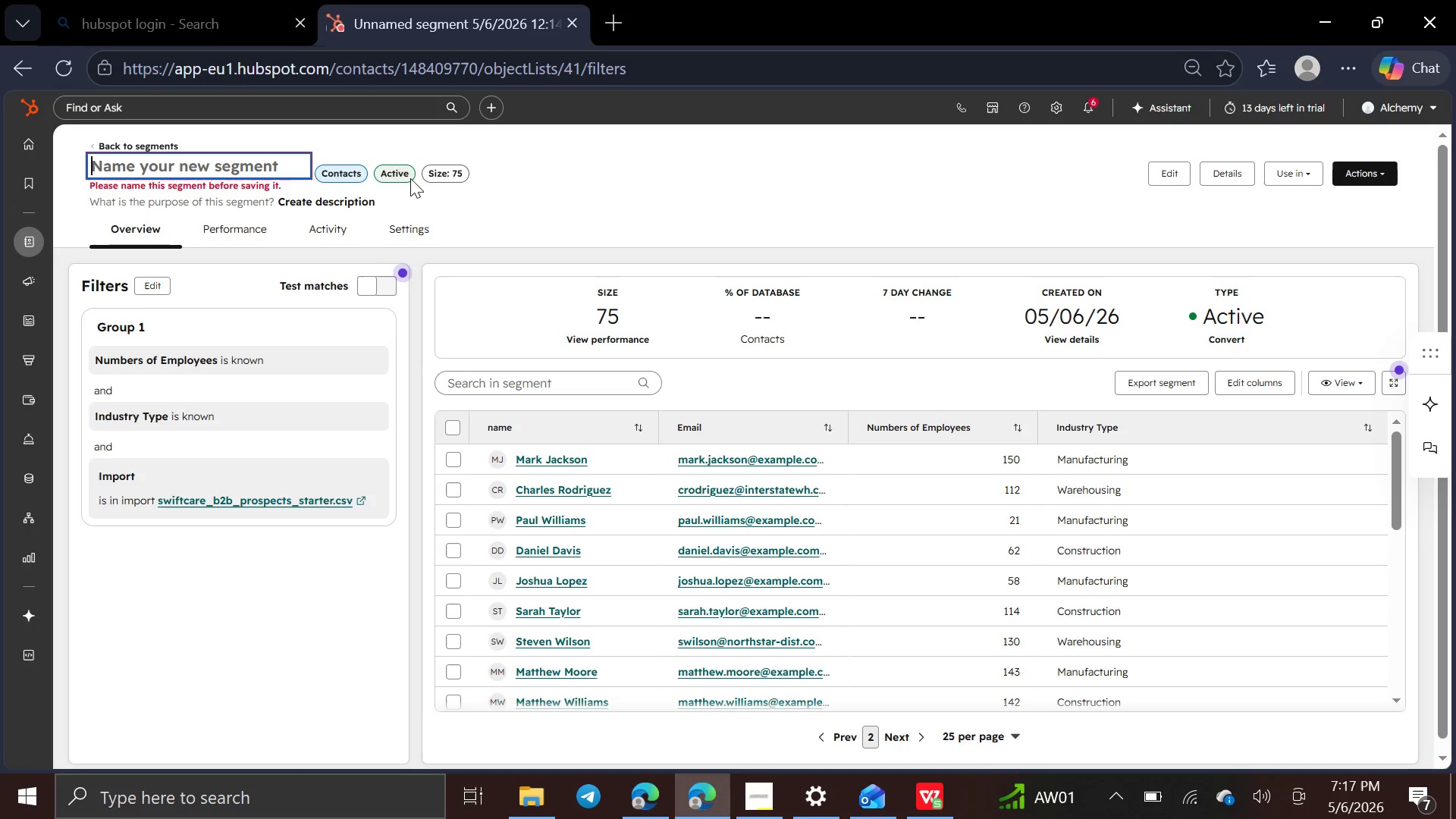 
wait(17.84)
 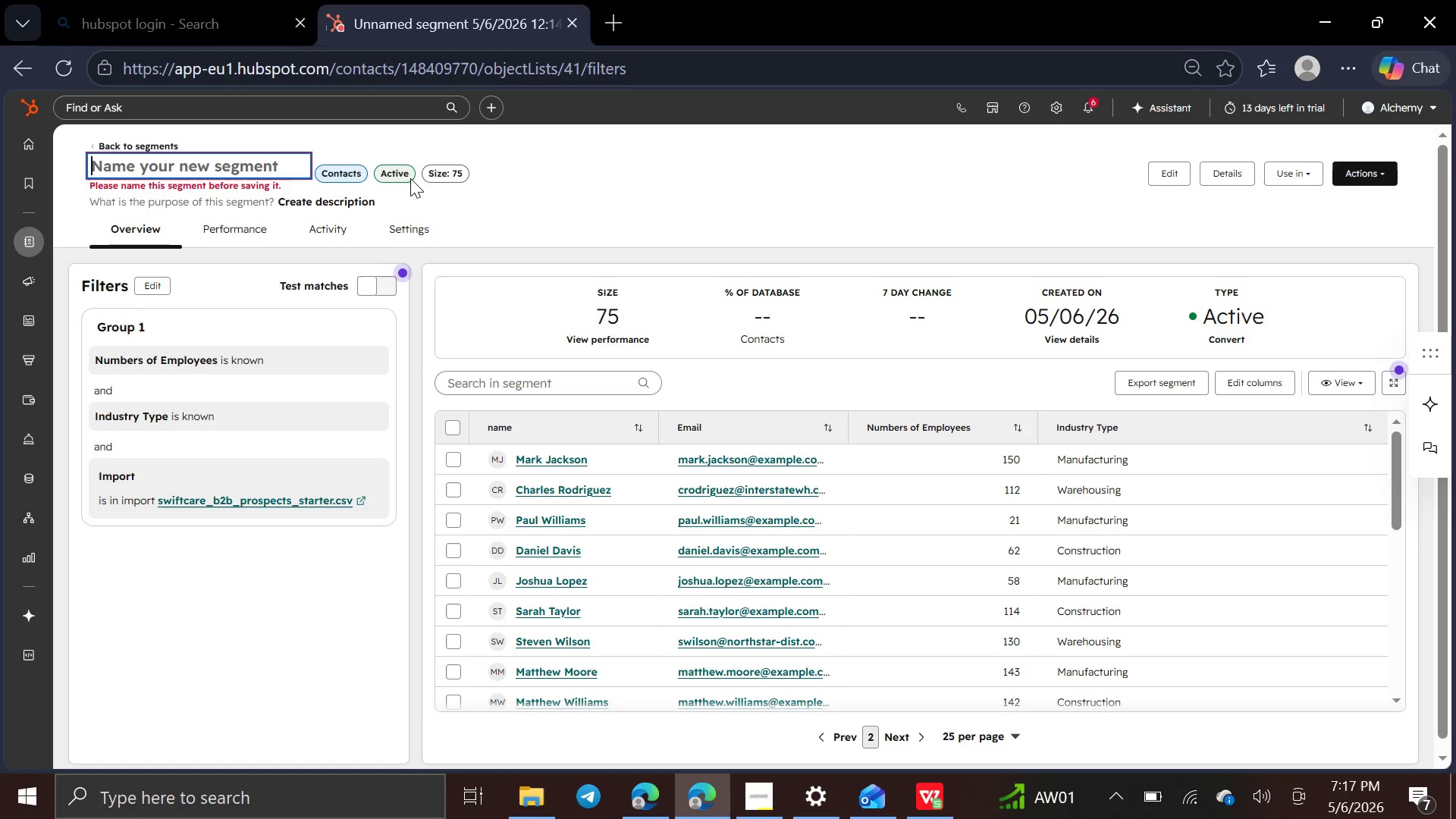 
type(Occupational Health Leads)
 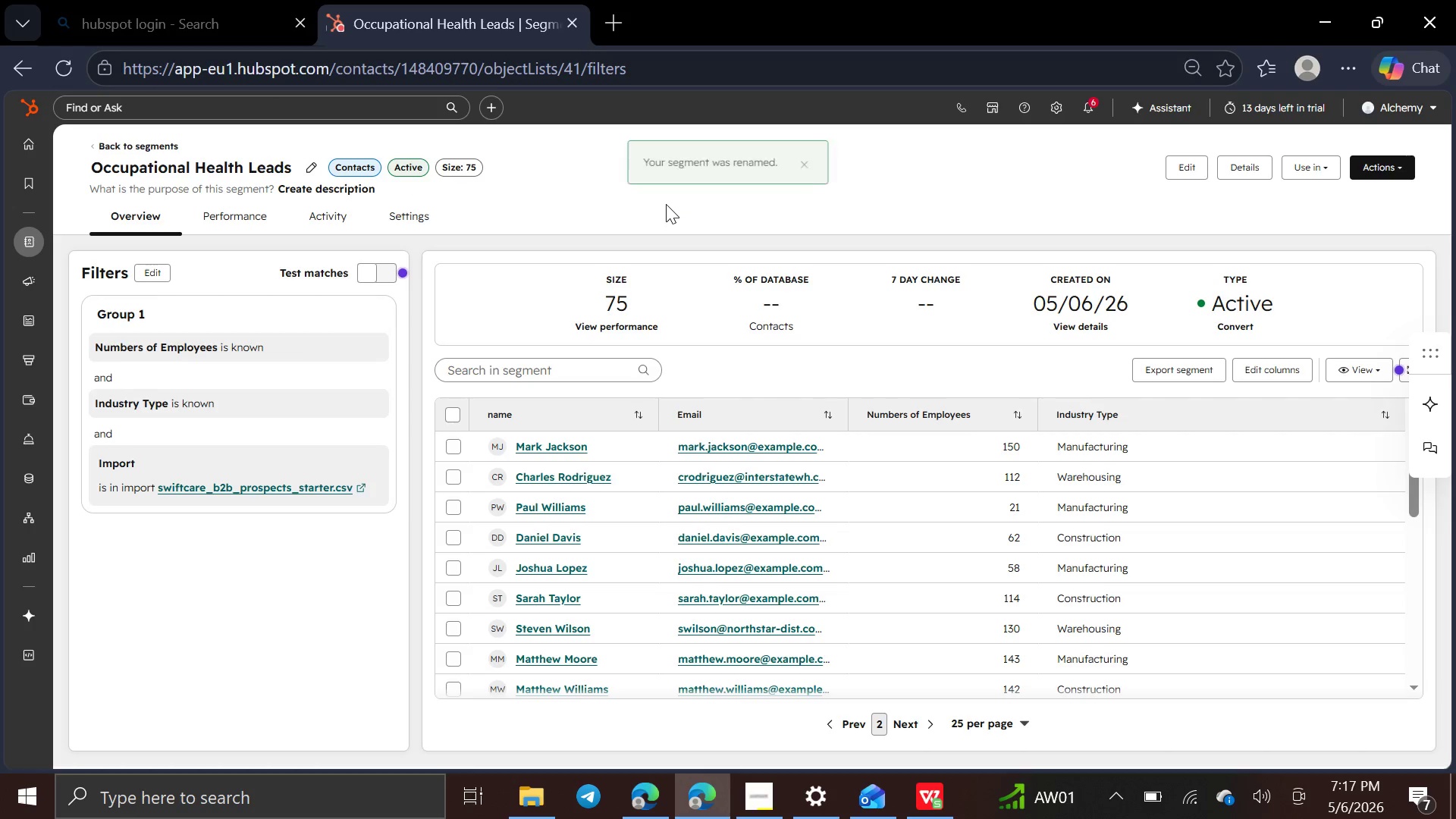 
key(PrintScreen)
 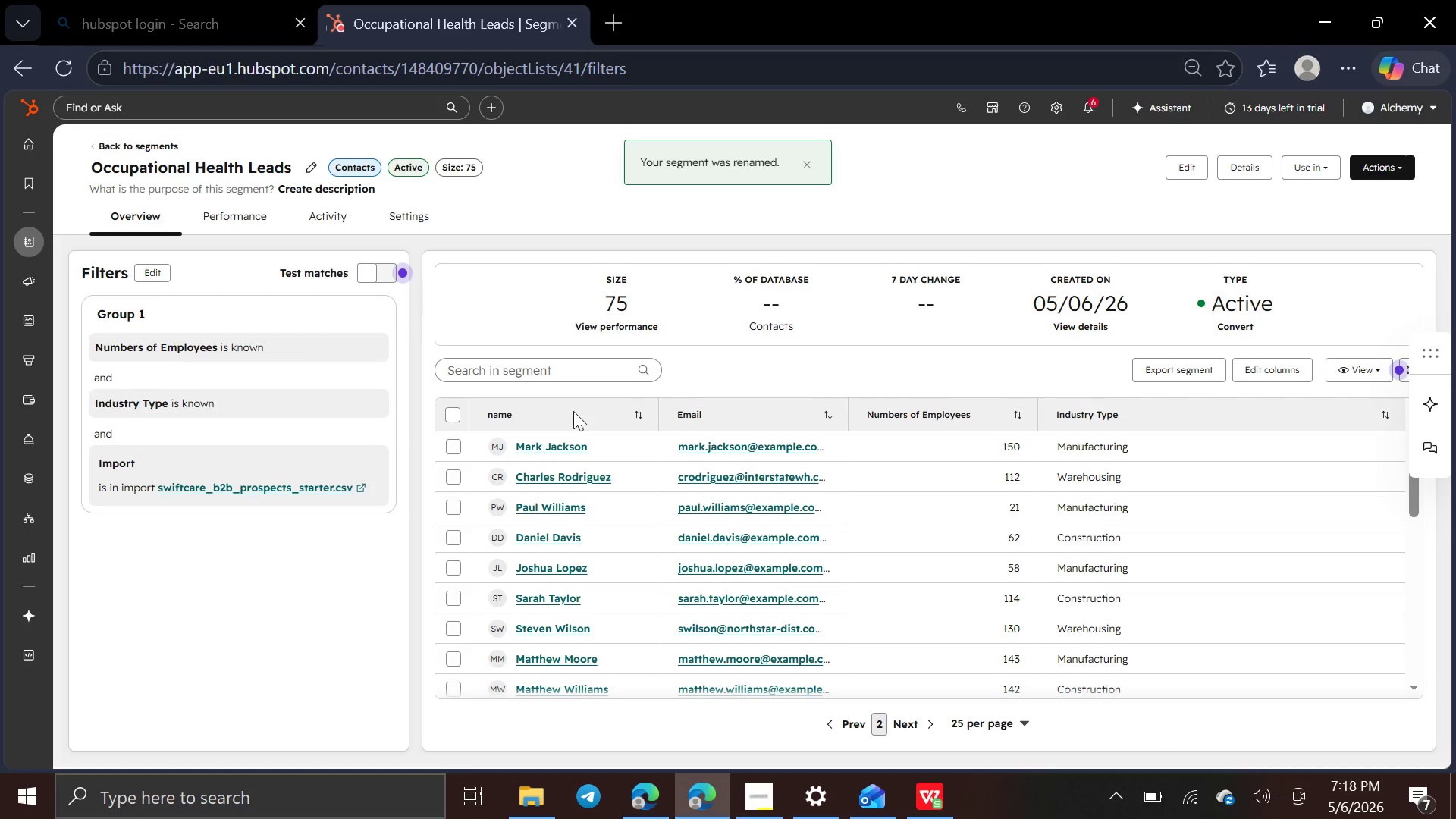 
scroll: coordinate [1066, 479], scroll_direction: up, amount: 4.0
 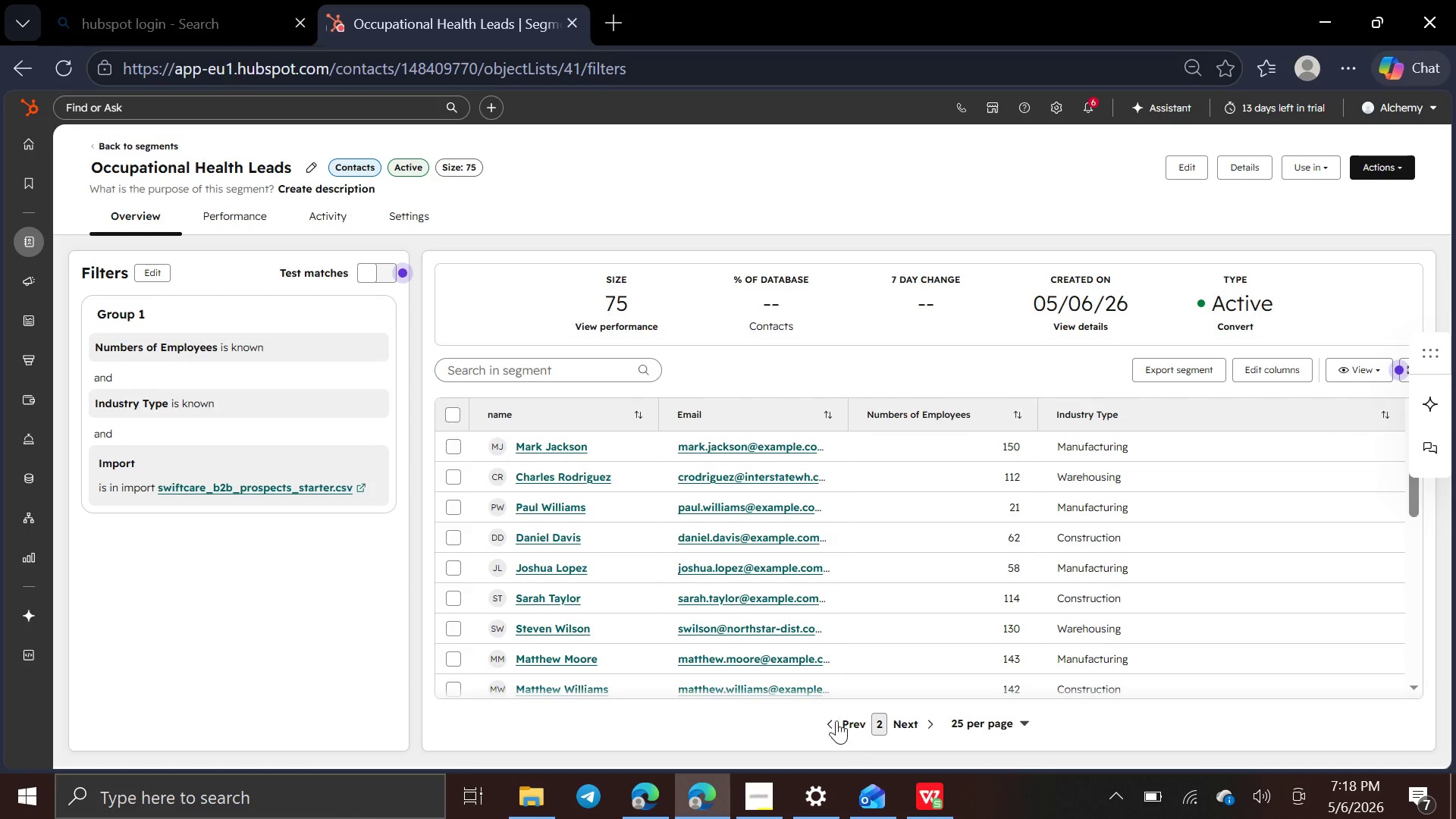 
left_click([836, 720])
 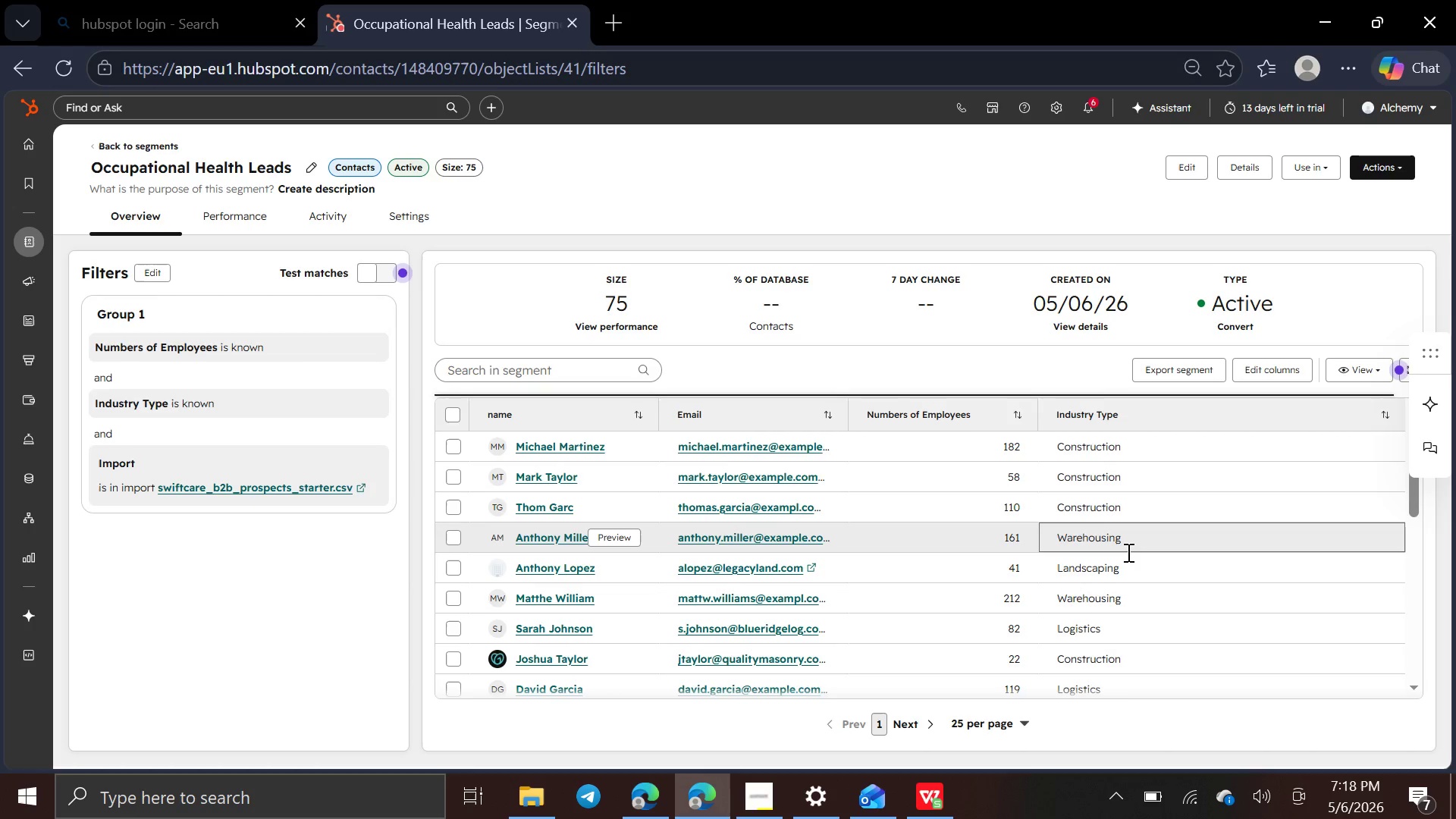 
scroll: coordinate [1127, 552], scroll_direction: down, amount: 1.0
 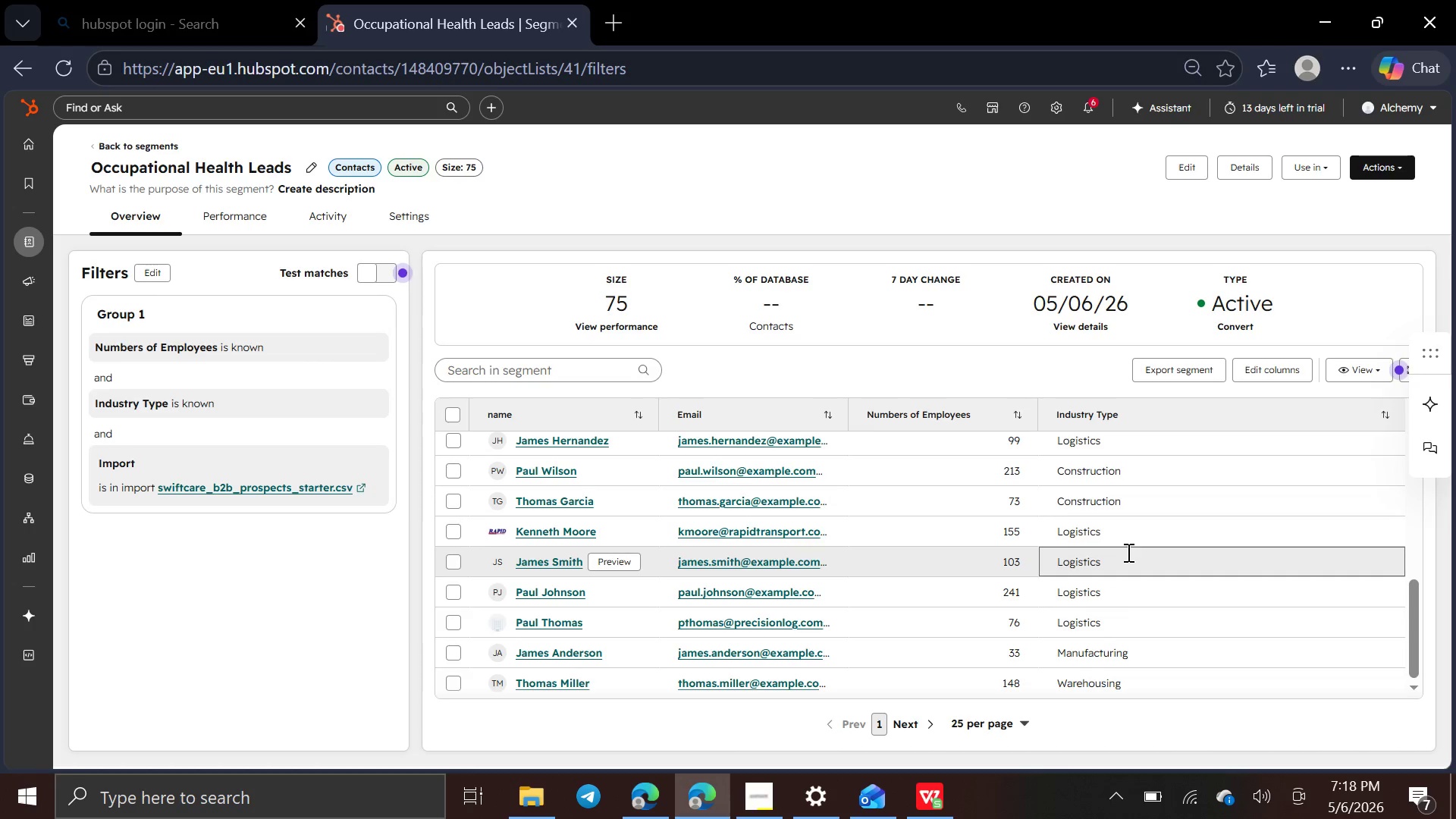 
scroll: coordinate [1127, 552], scroll_direction: up, amount: 2.0
 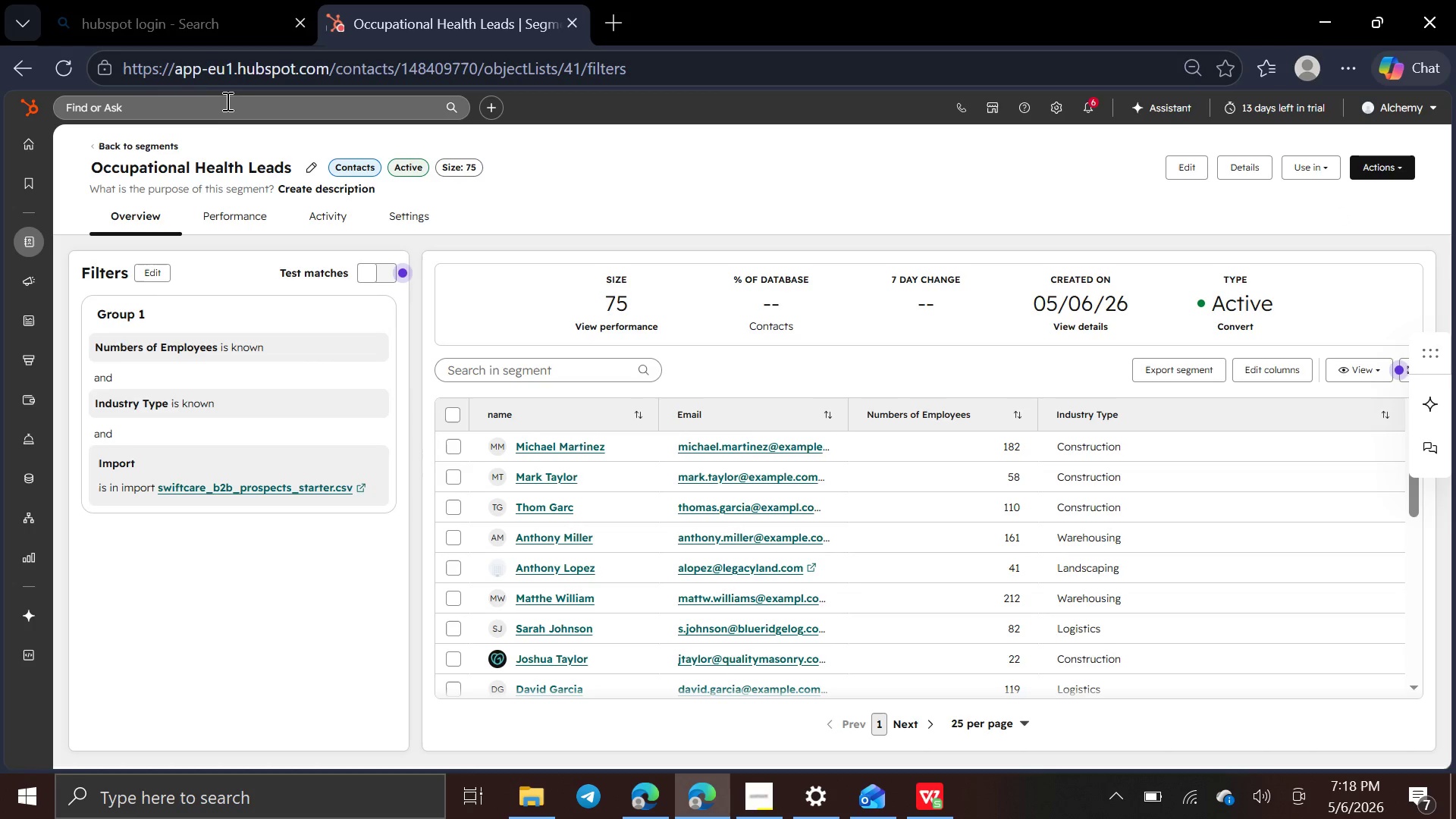 
left_click([174, 146])
 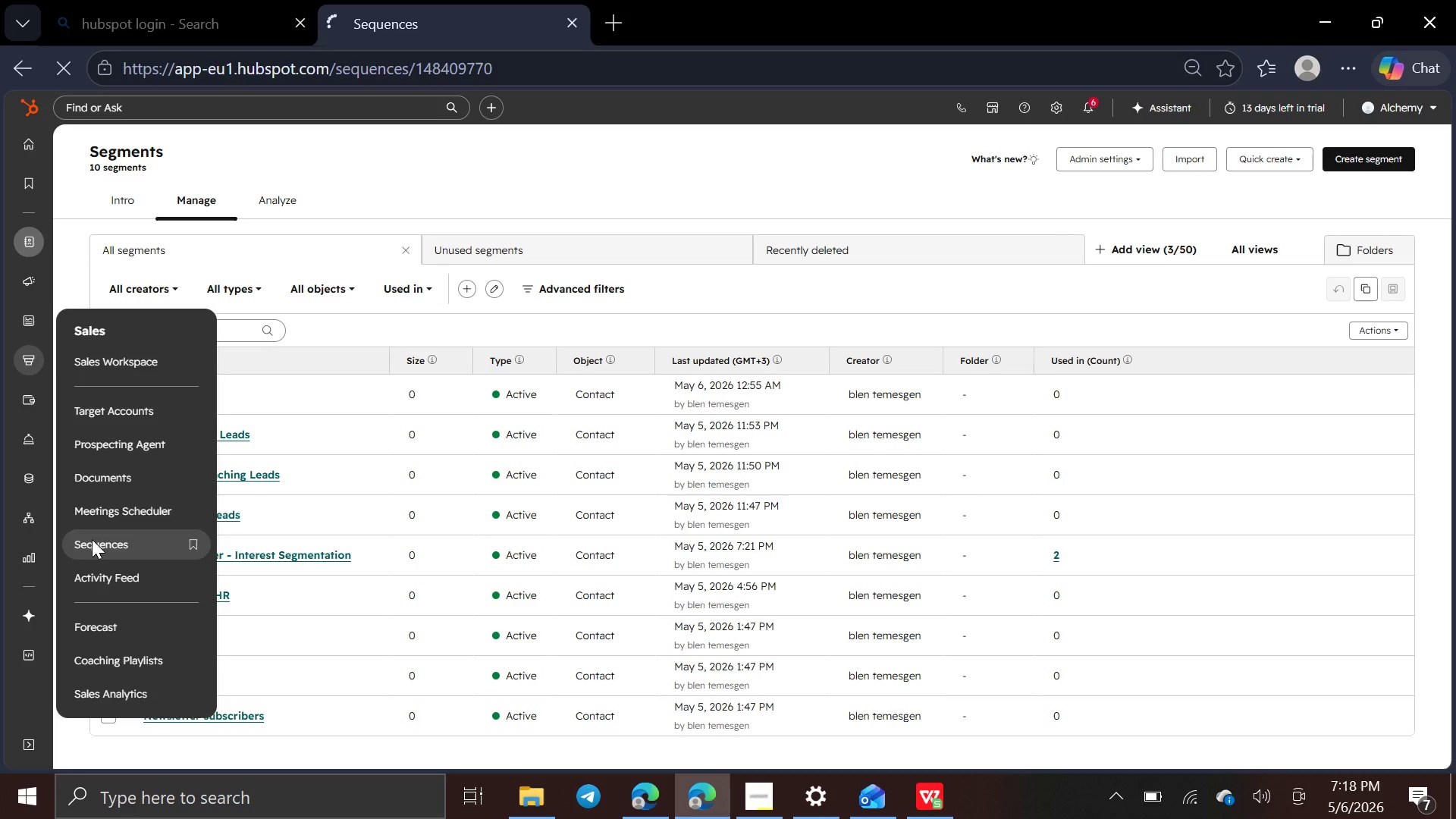 
wait(15.86)
 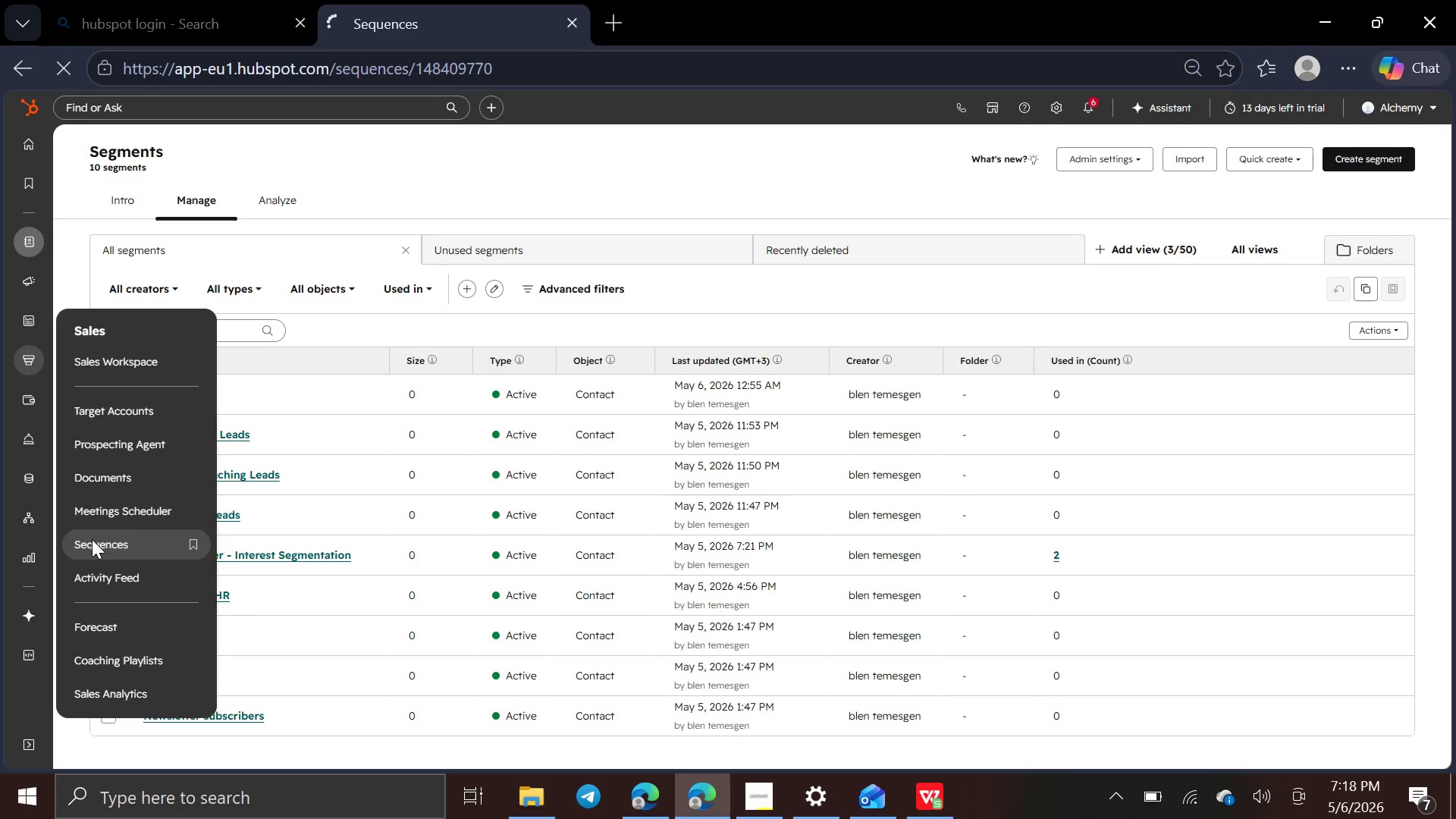 
left_click([205, 344])
 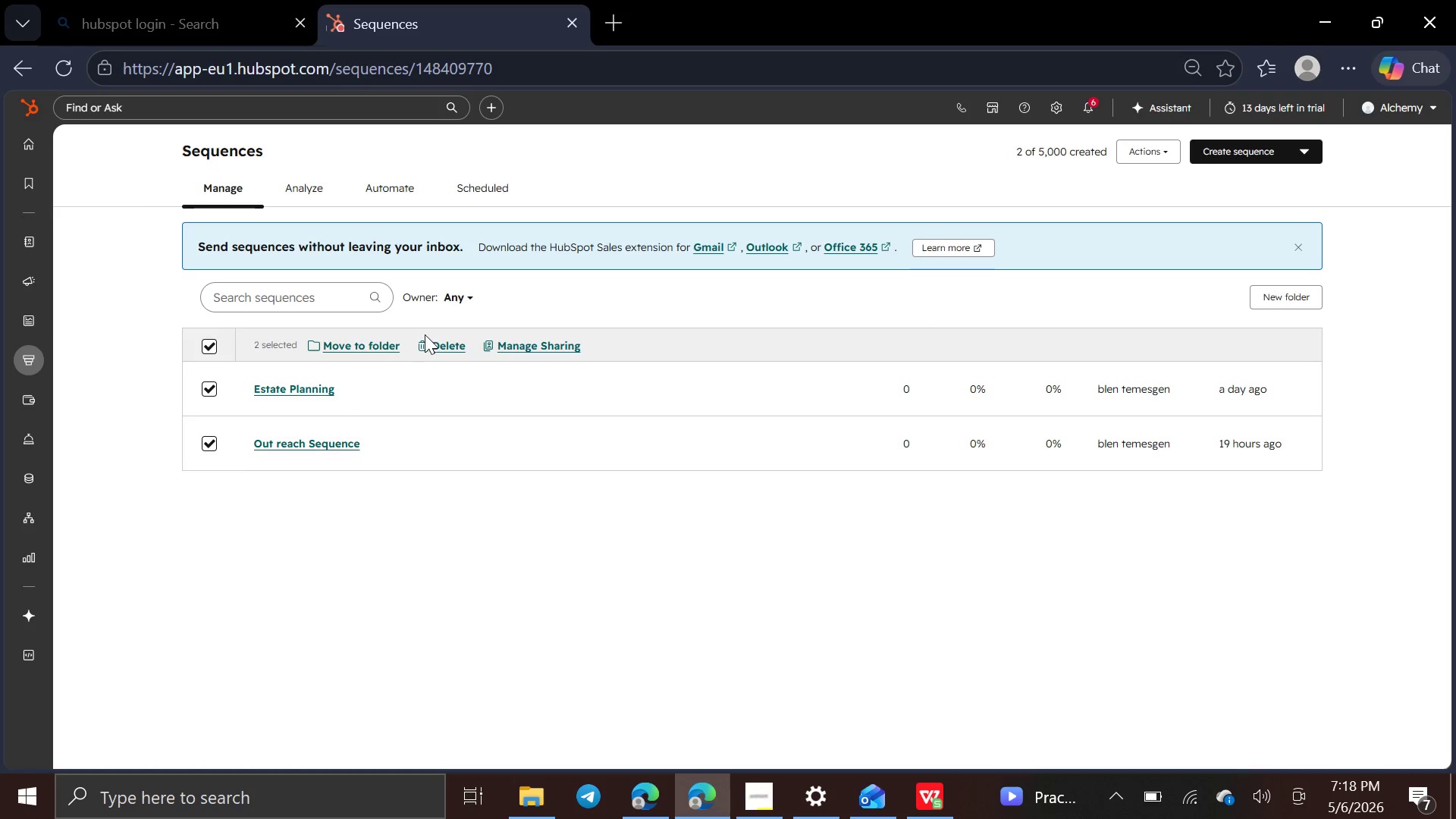 
mouse_move([465, 343])
 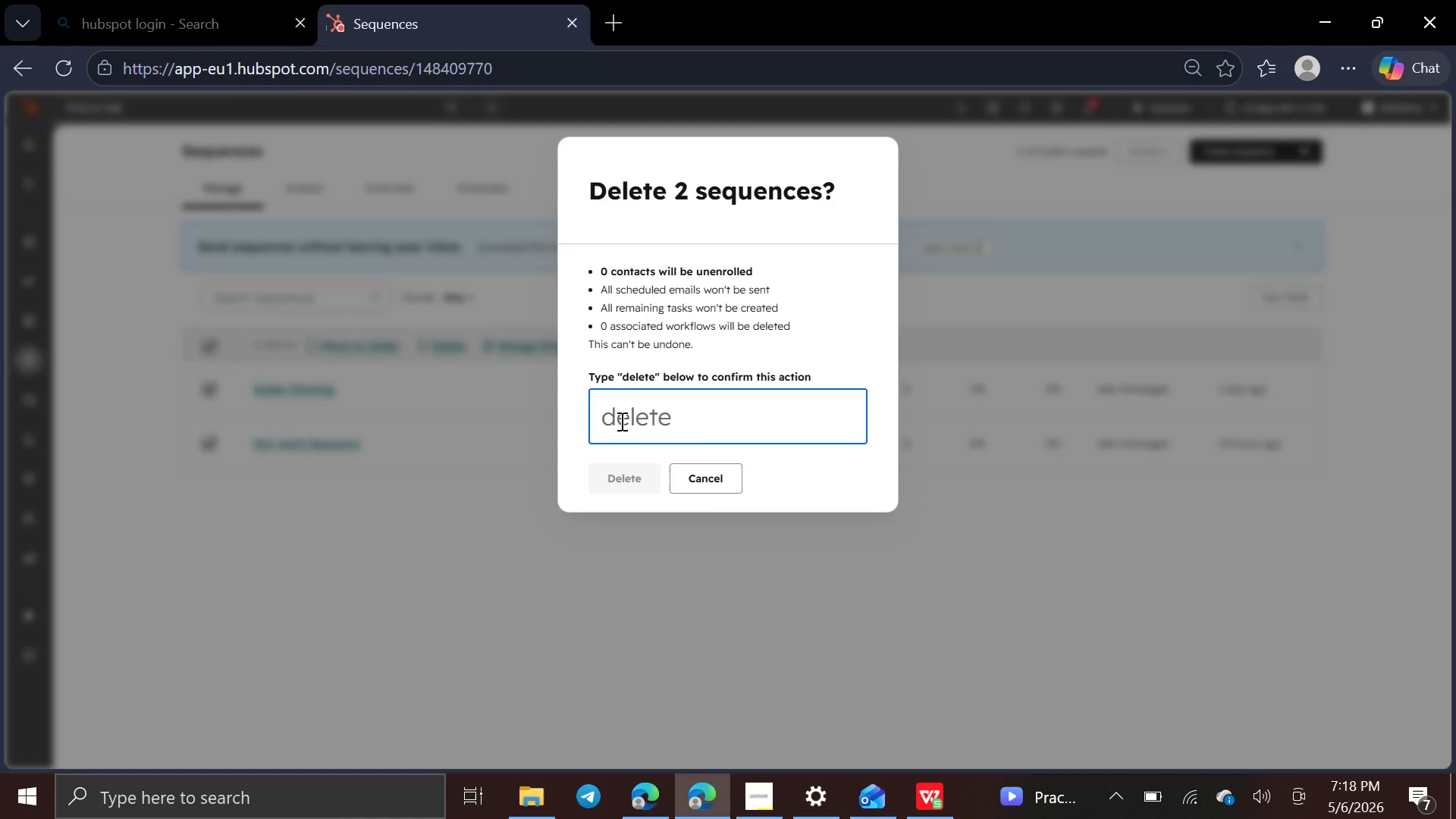 
type(delete)
 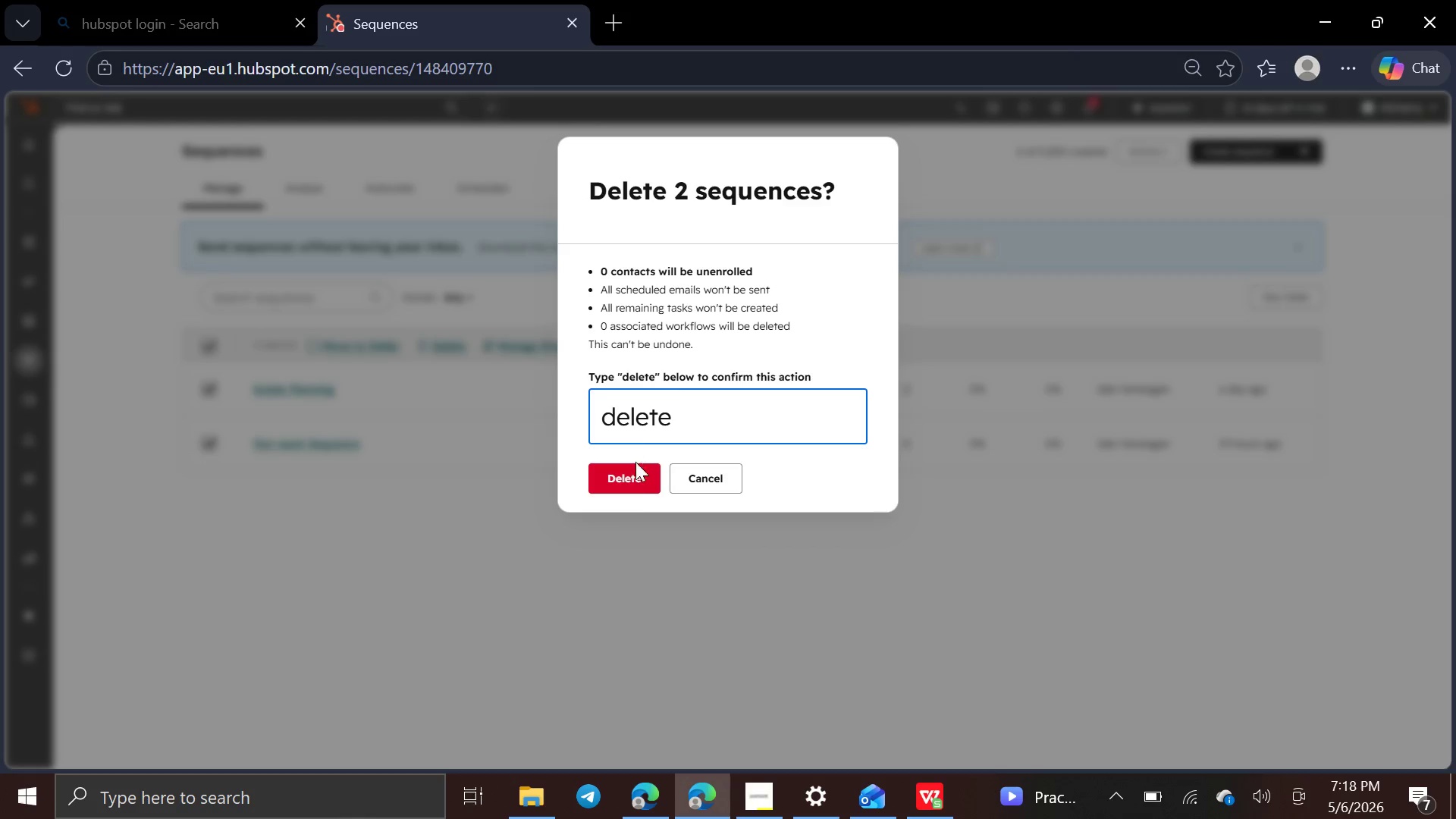 
left_click([639, 492])
 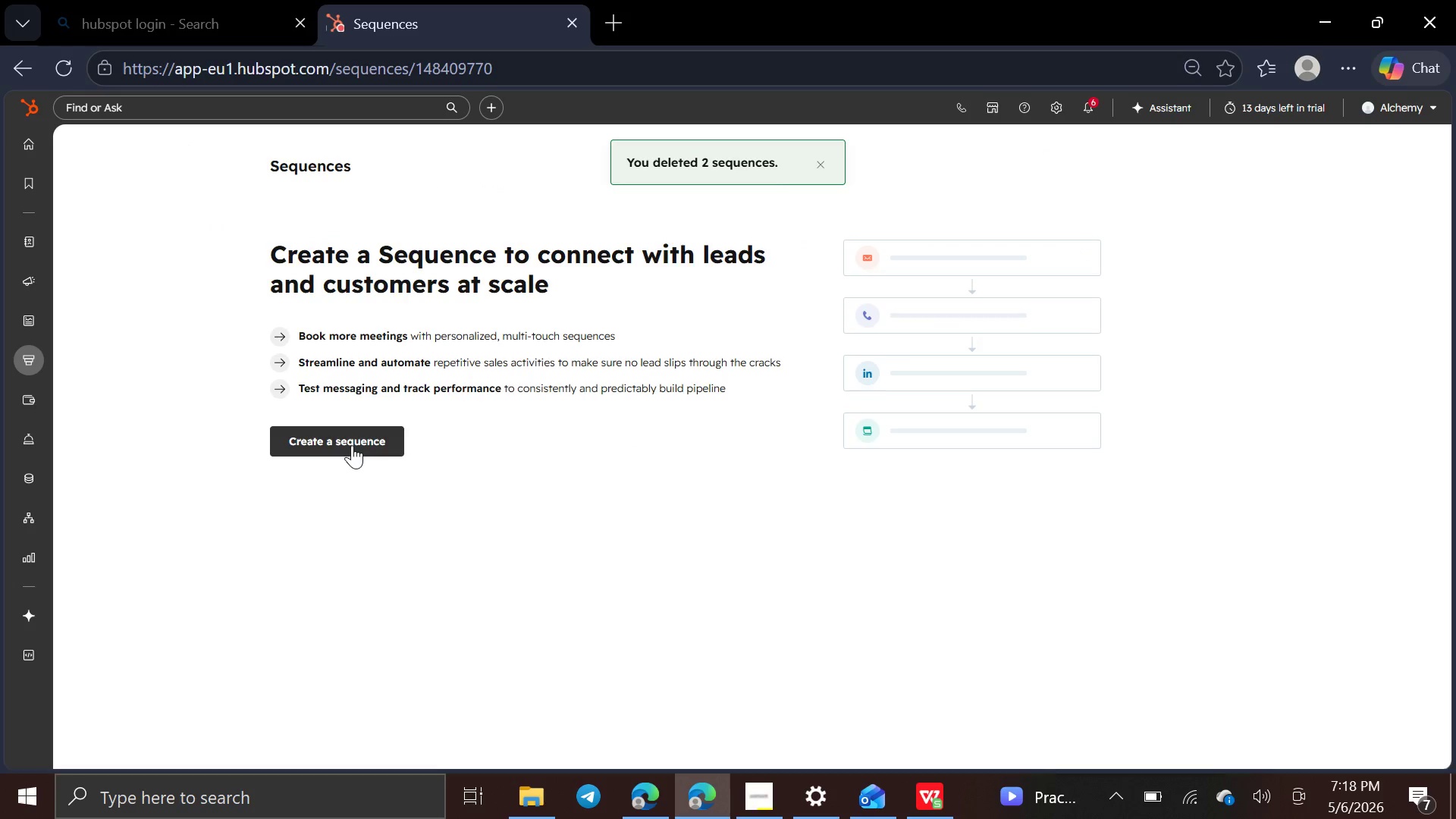 
left_click([352, 443])
 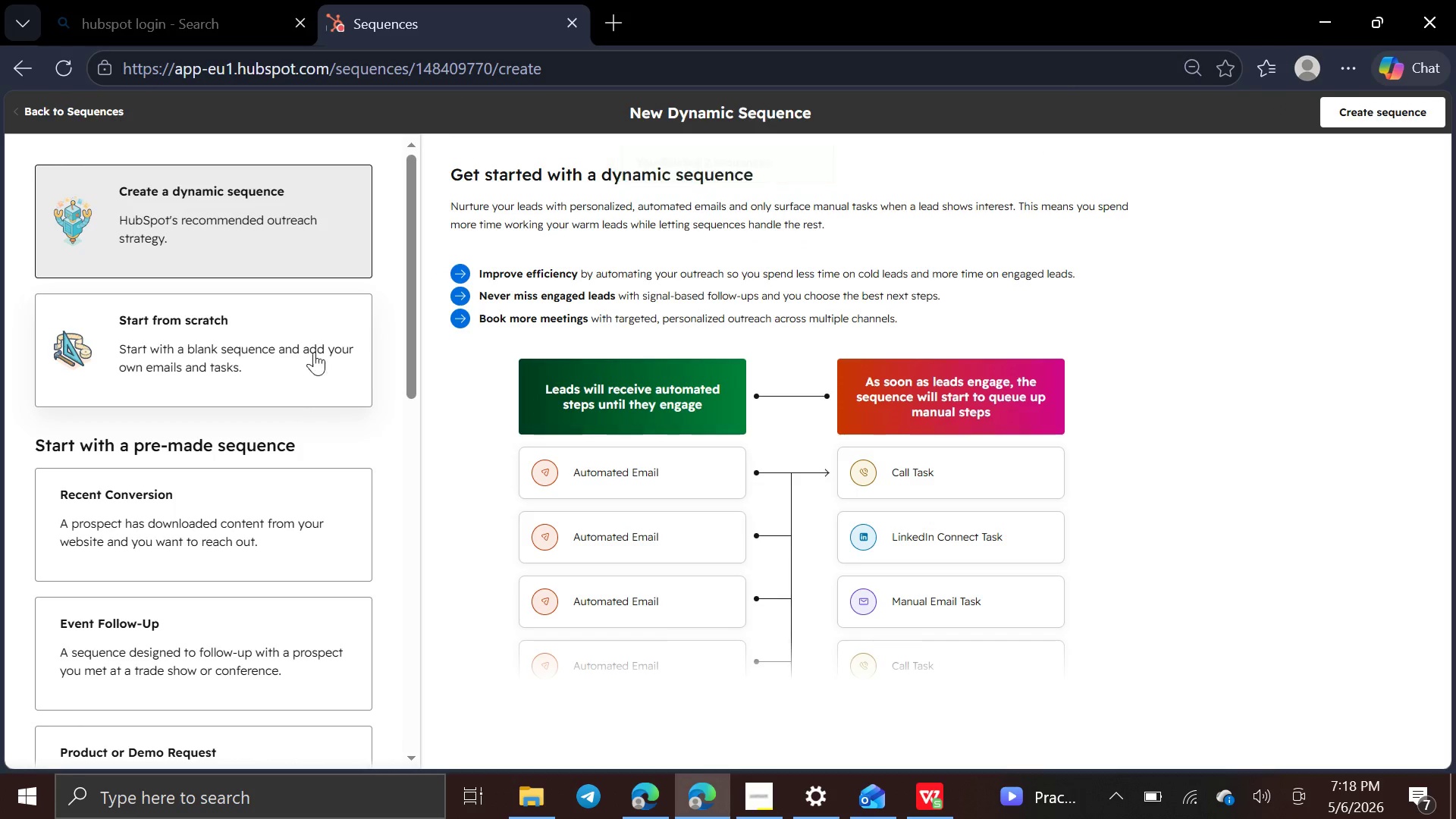 
left_click([273, 327])
 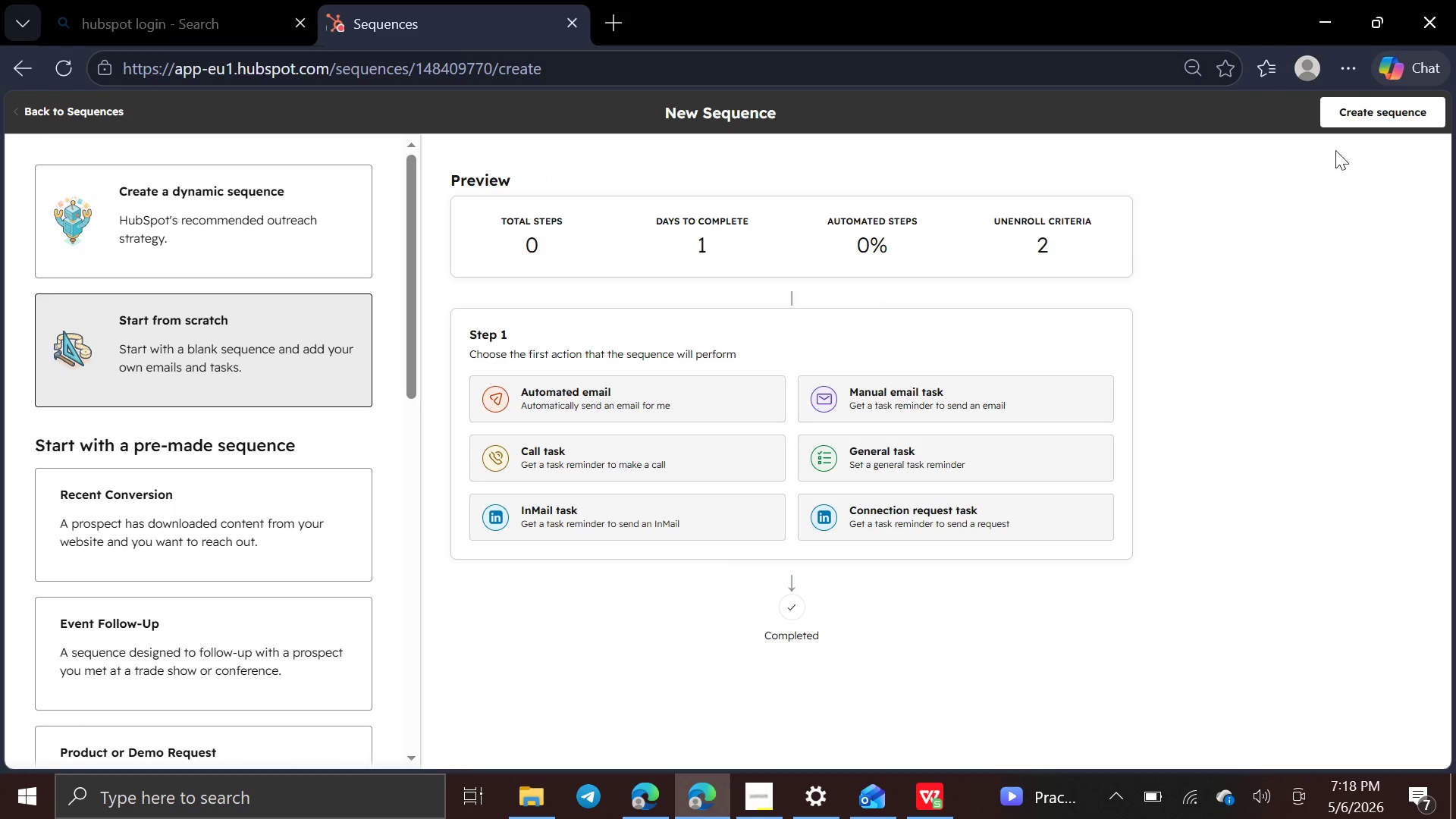 
left_click([1431, 113])
 